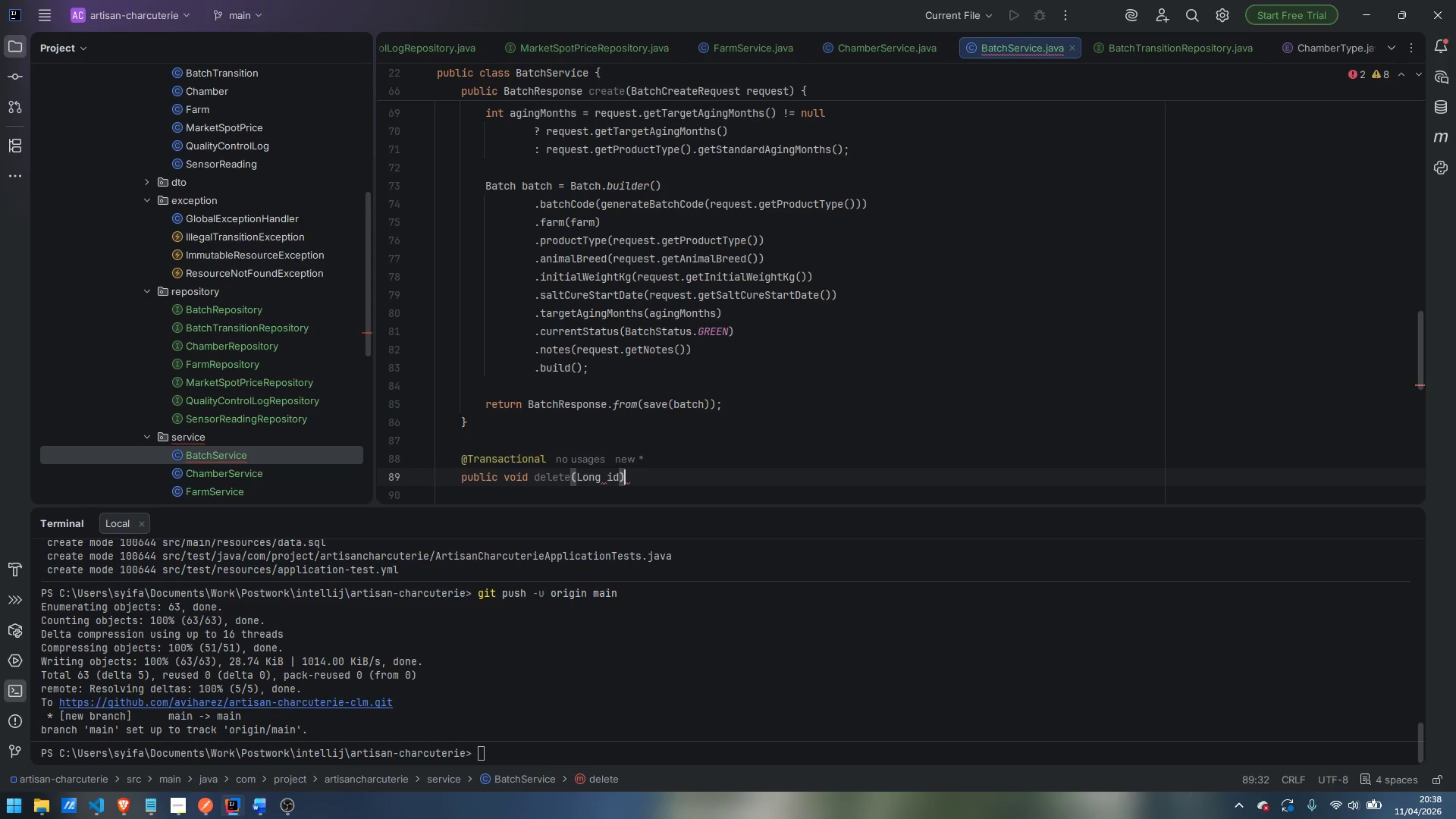 
key(Space)
 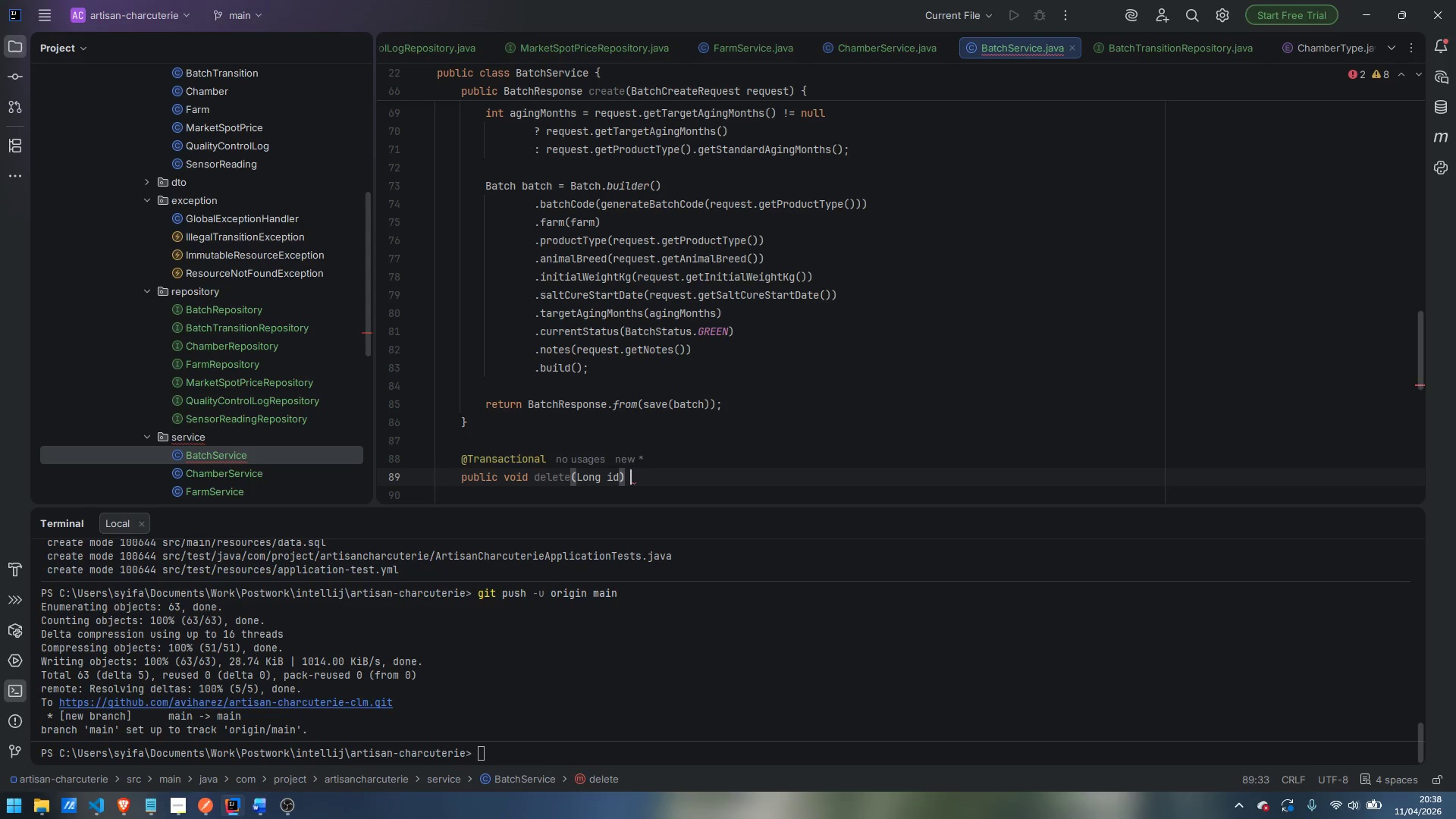 
key(Shift+ShiftLeft)
 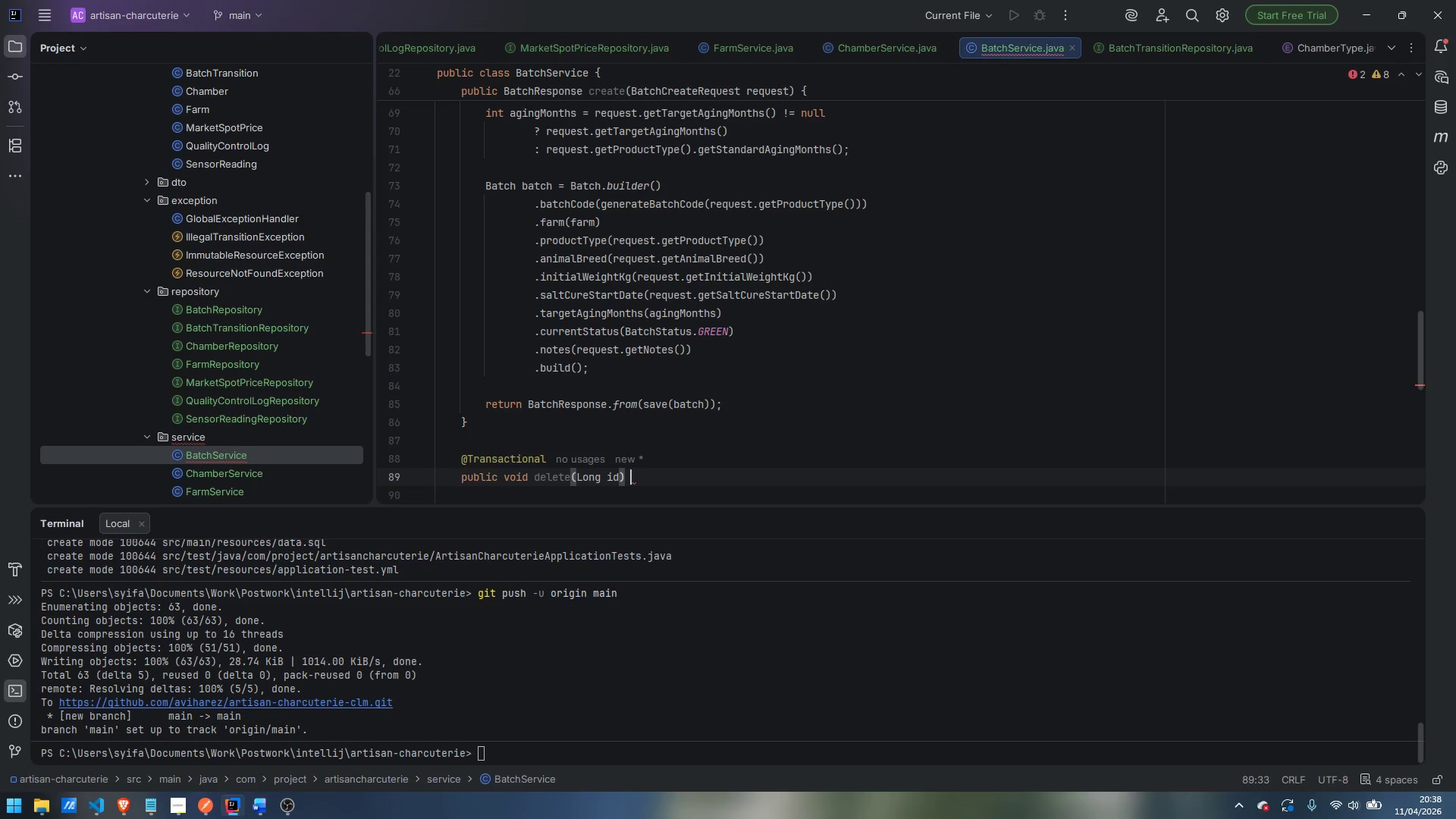 
key(Shift+BracketLeft)
 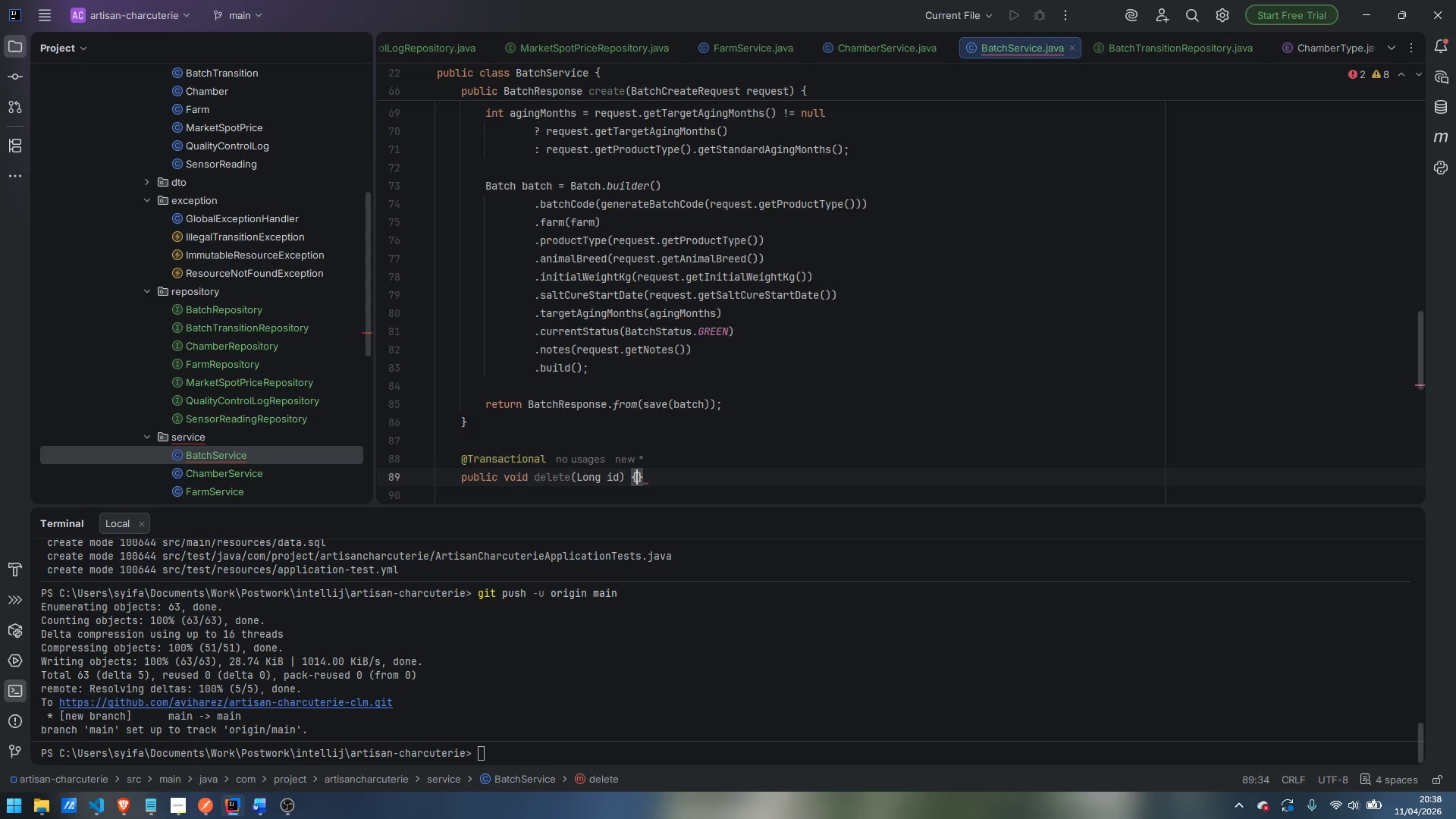 
key(Enter)
 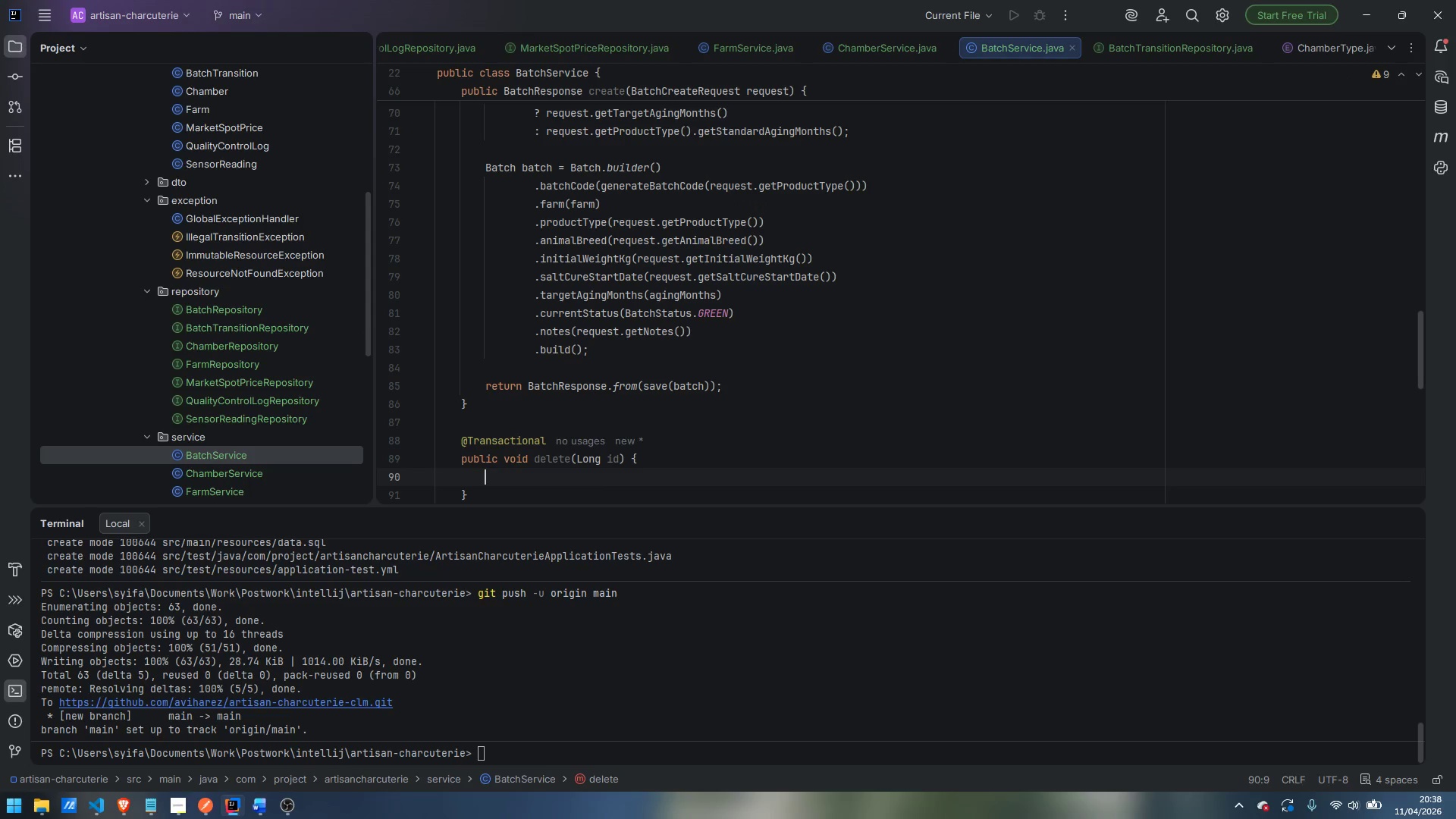 
type(Batch batch = getBatch)
 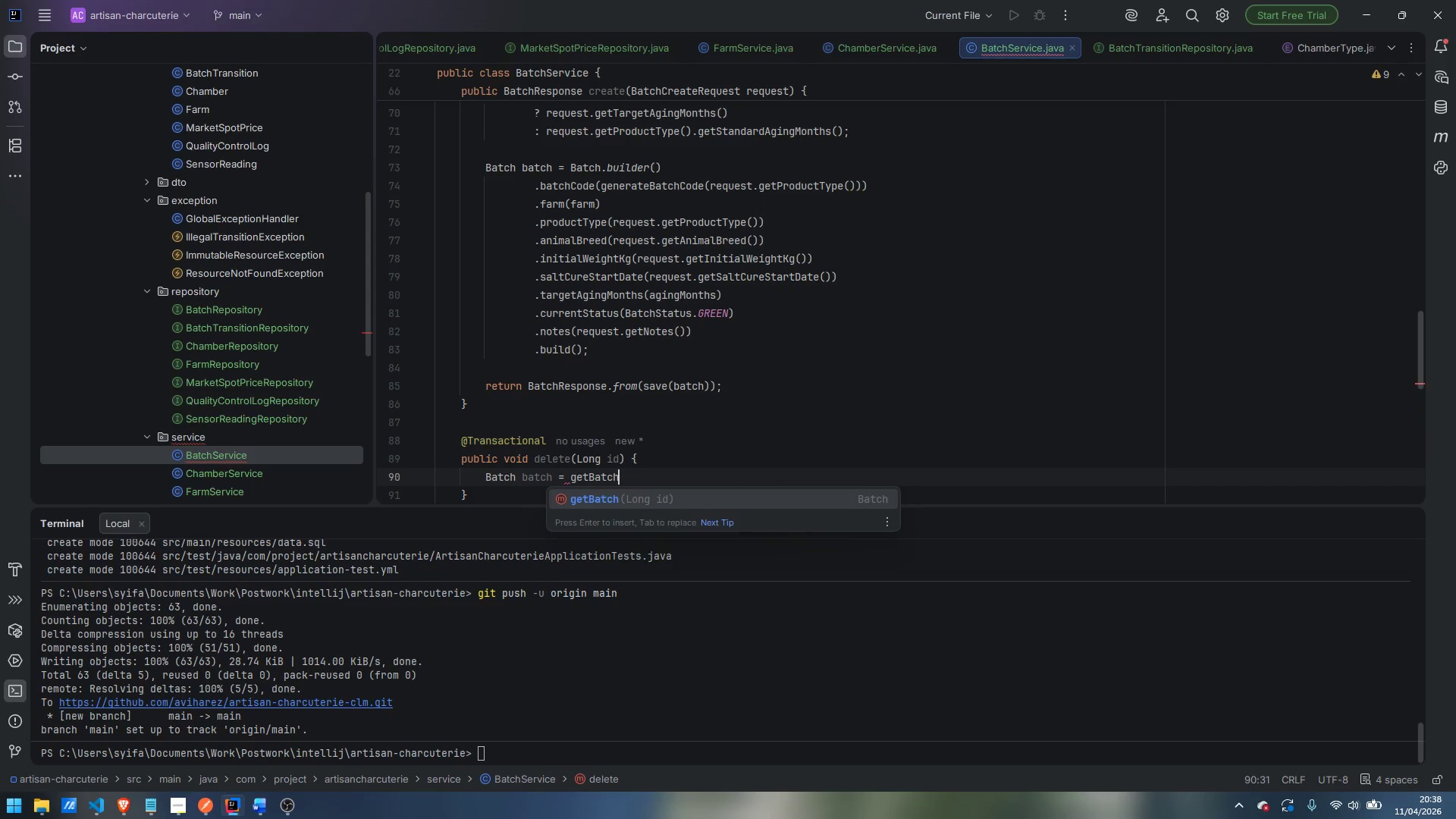 
key(Enter)
 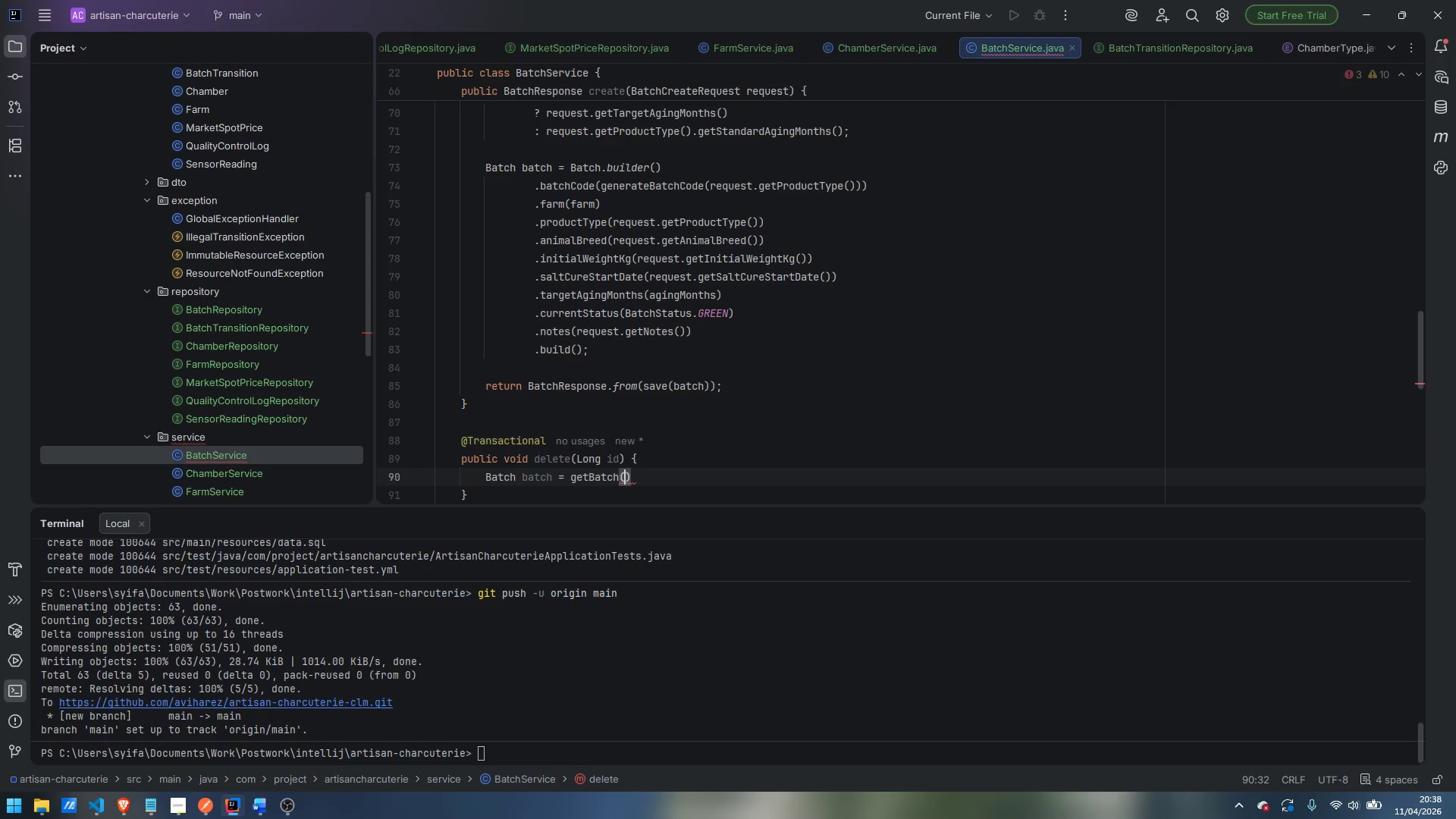 
type(id)
 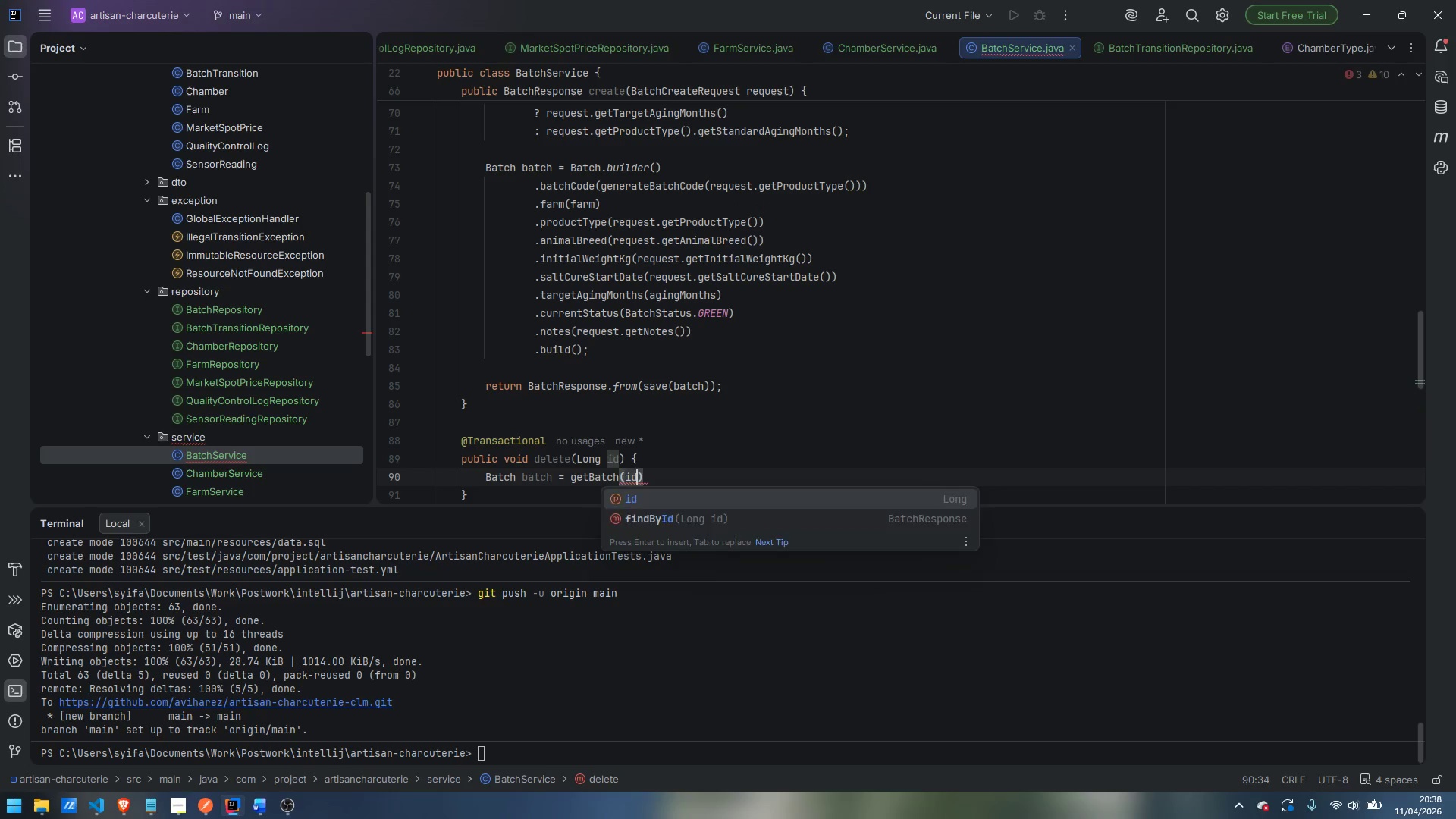 
key(ArrowRight)
 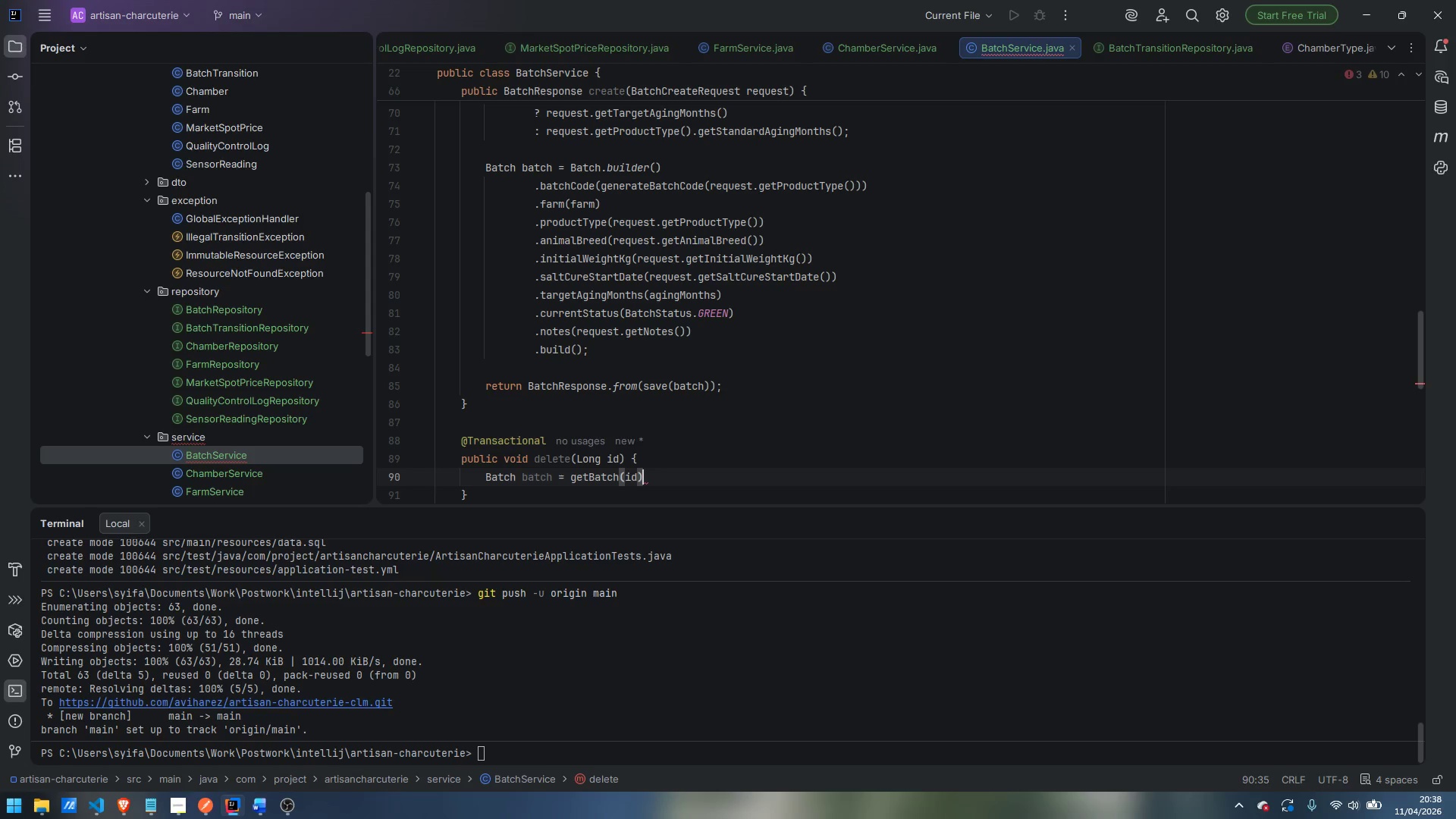 
key(Semicolon)
 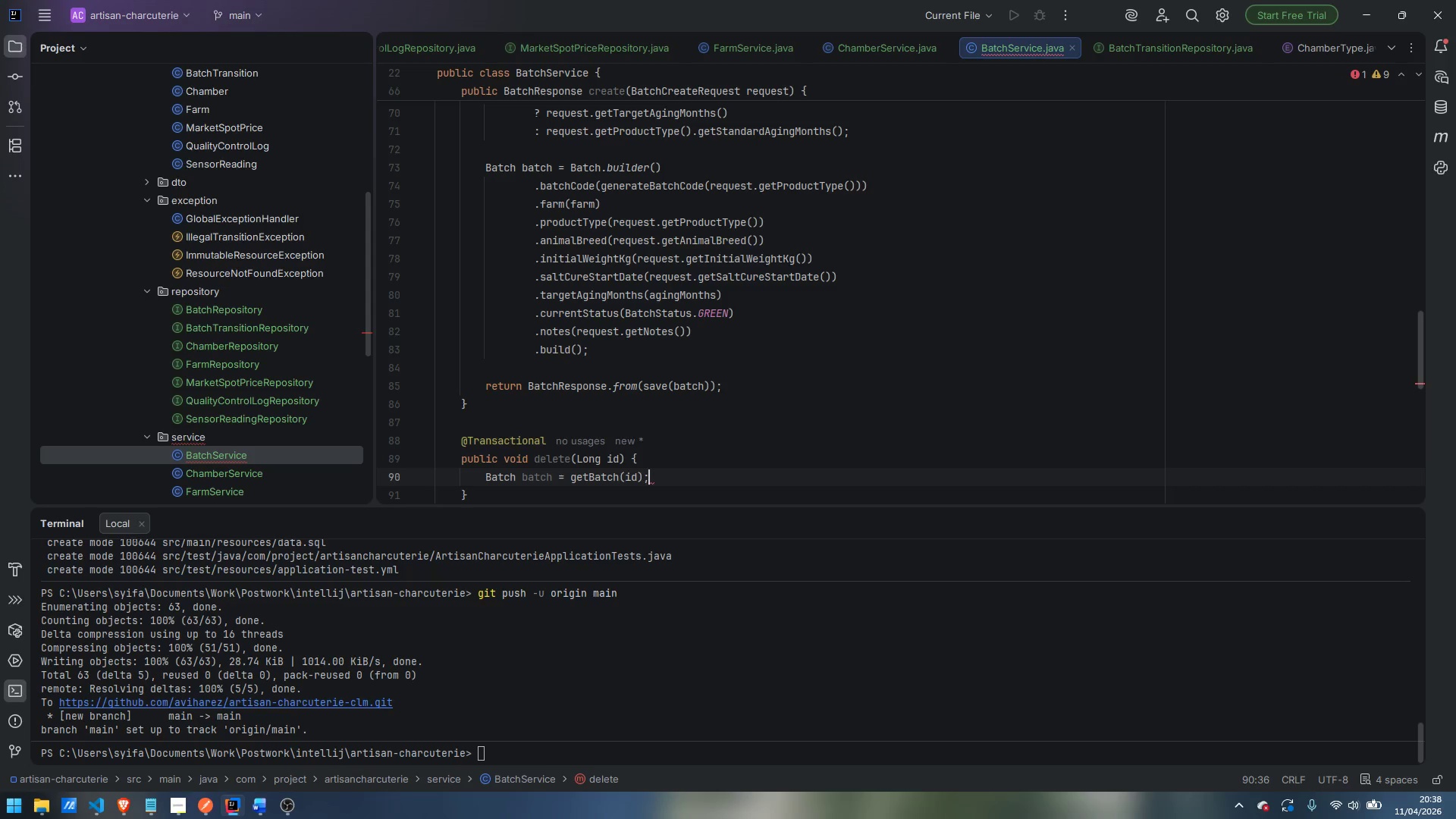 
key(Enter)
 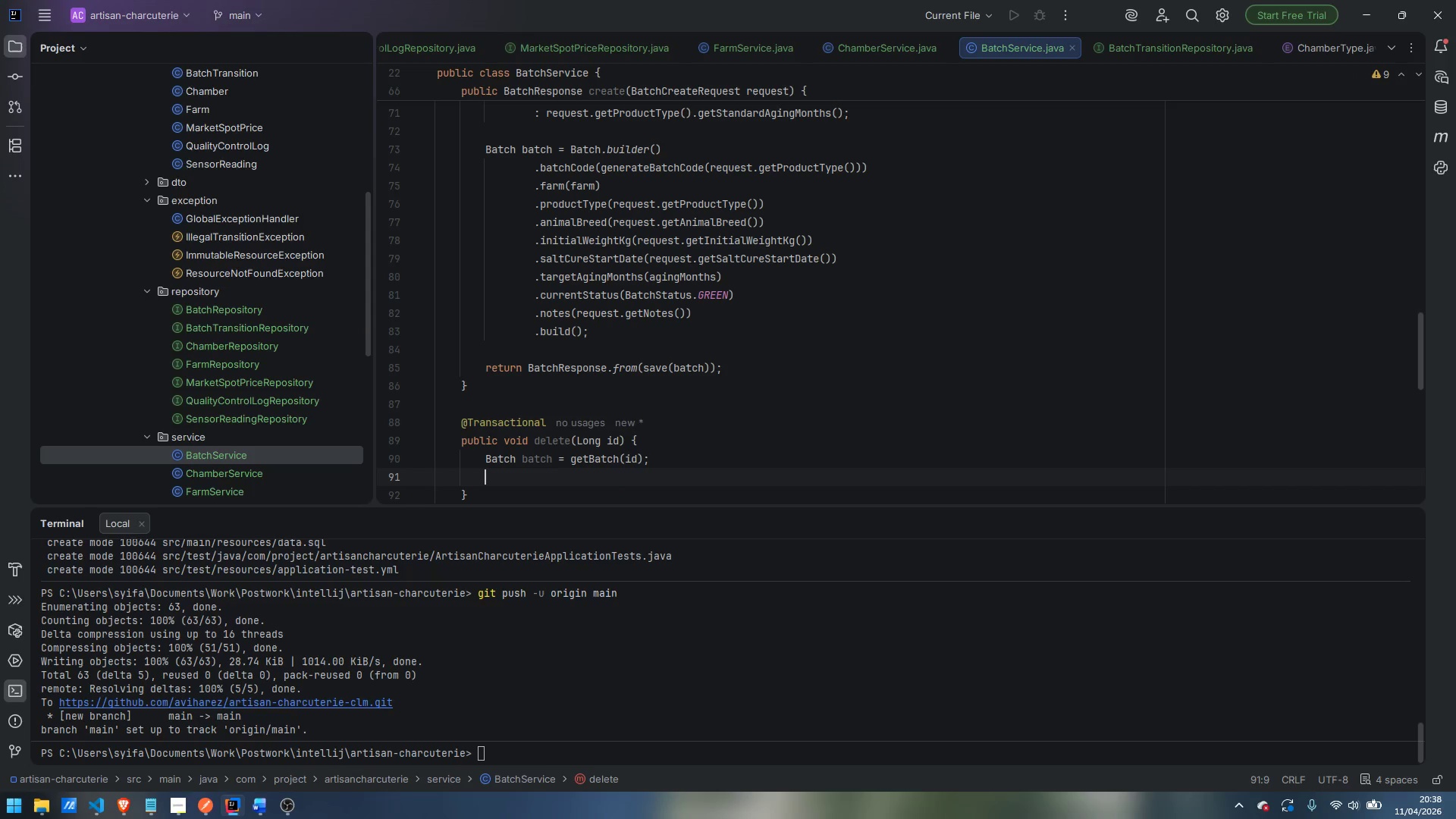 
type(if (batch.getCurrentStatus)
 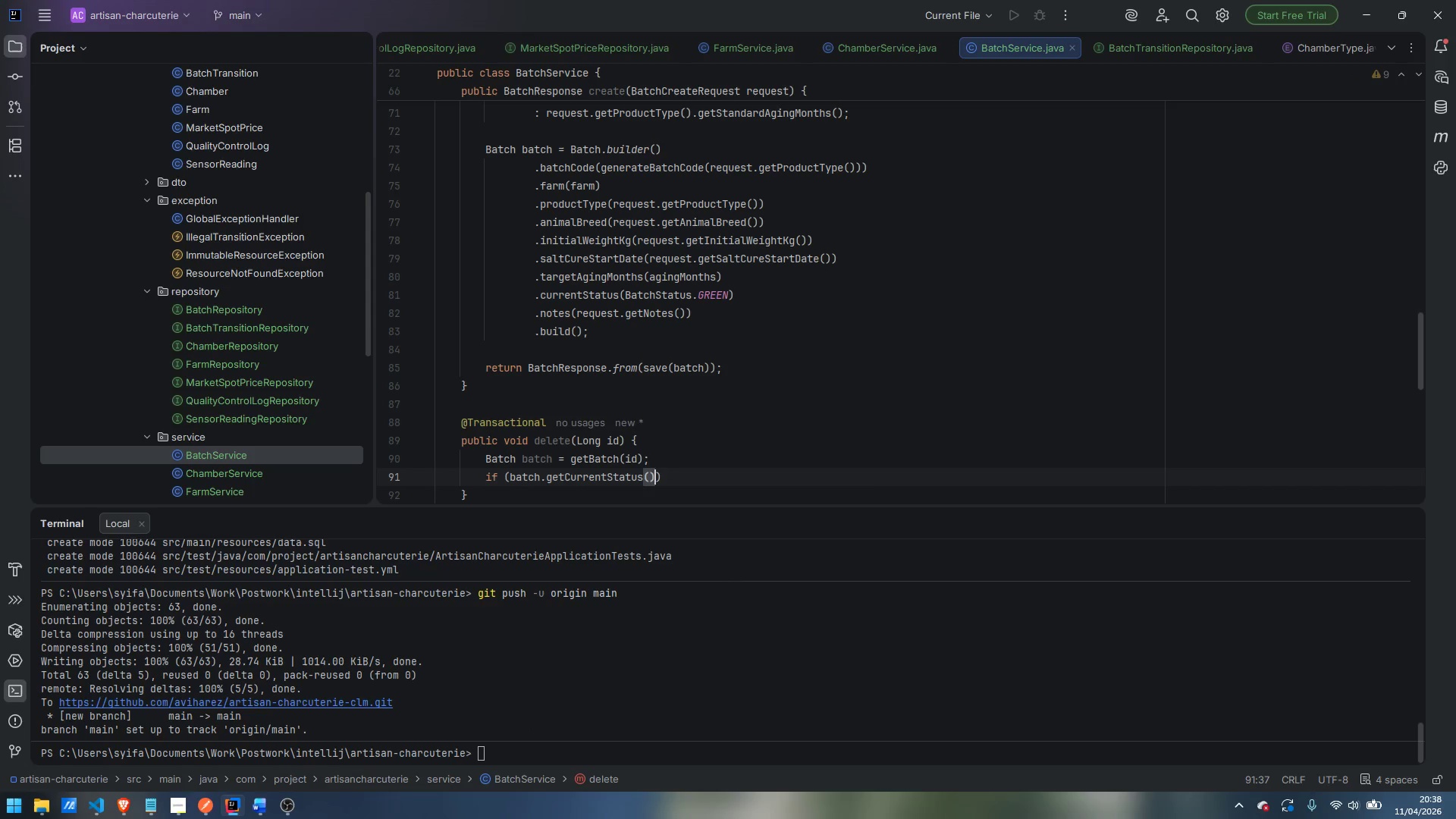 
 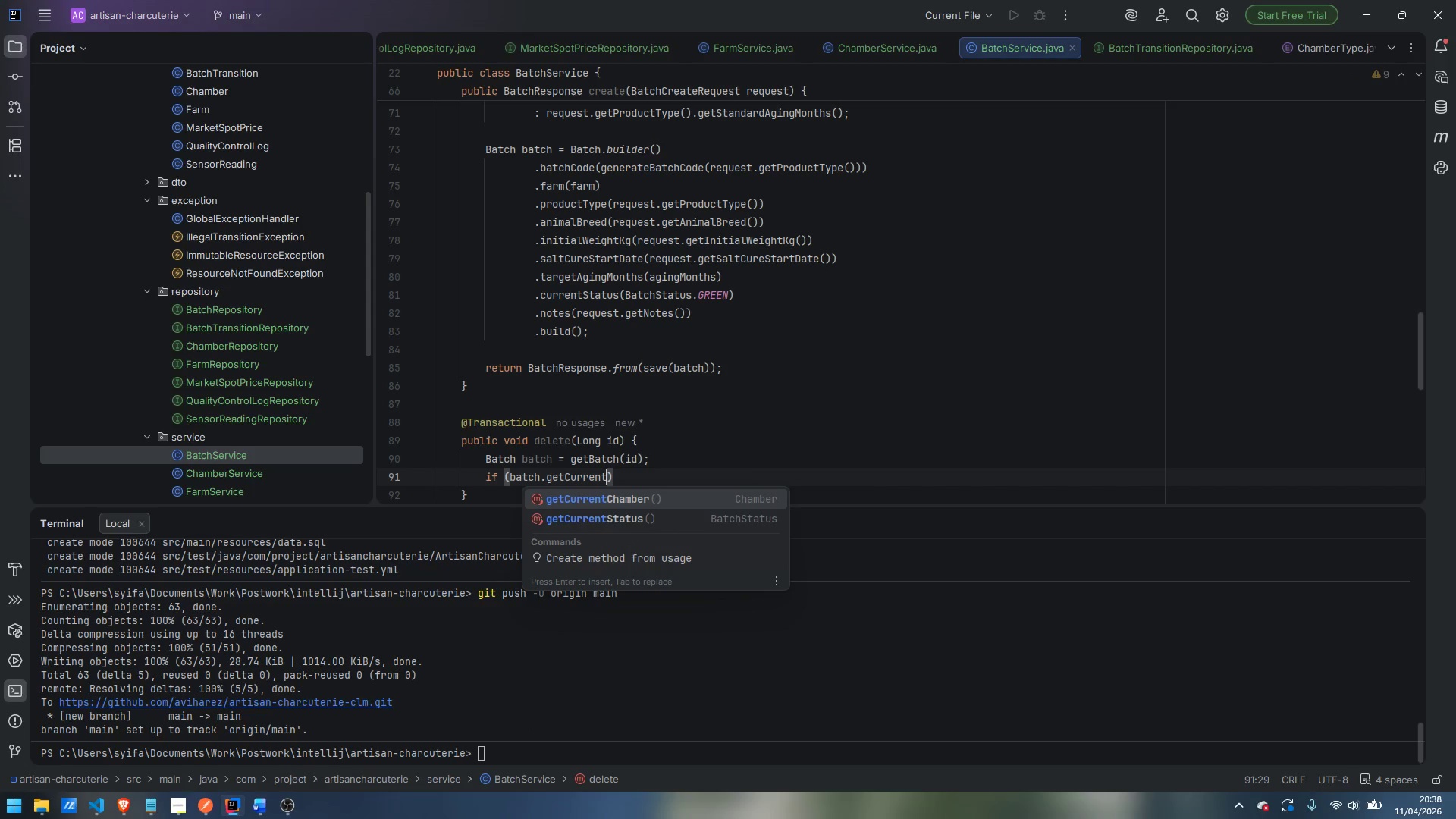 
key(Enter)
 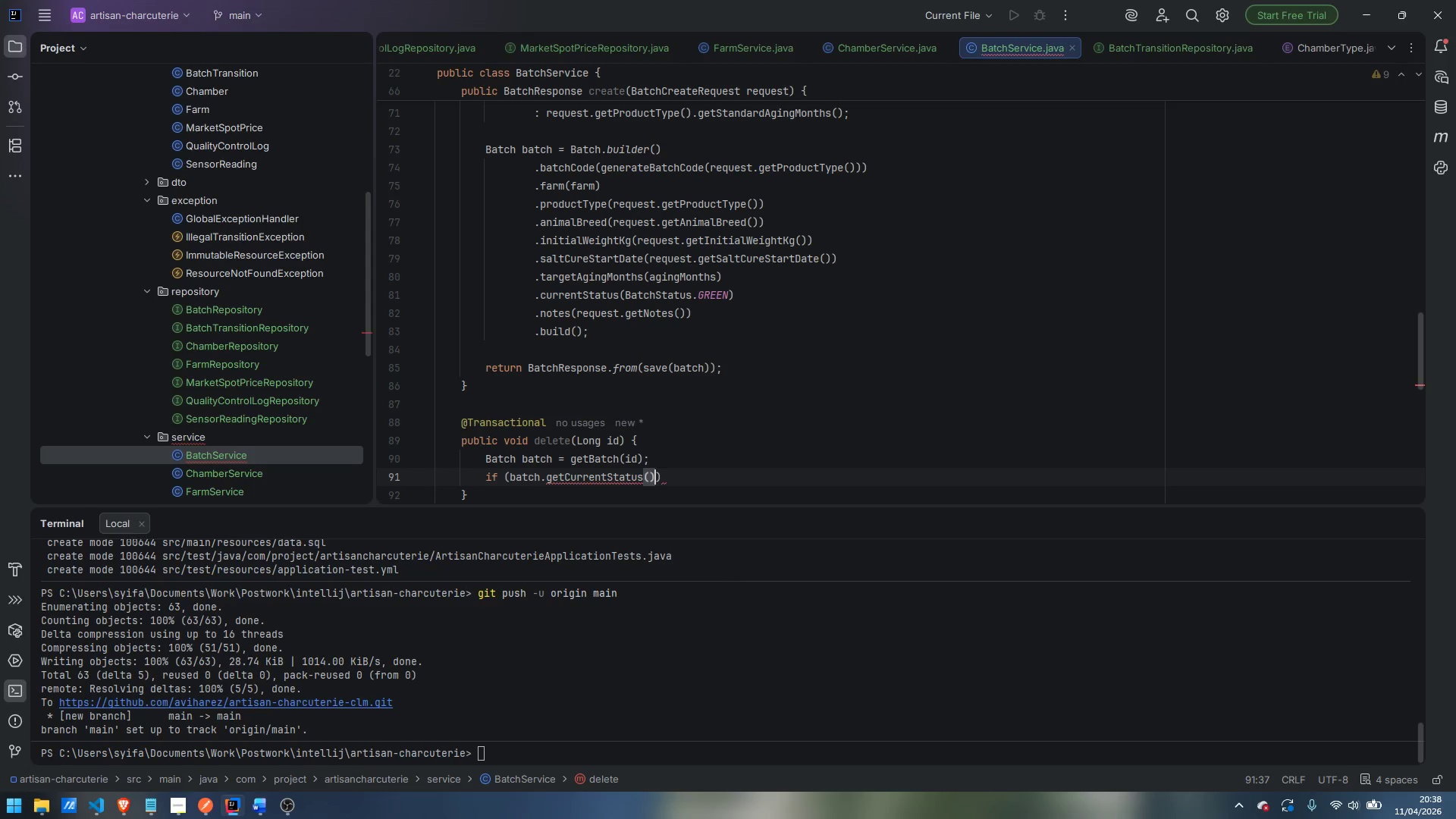 
type( != GREEN)
 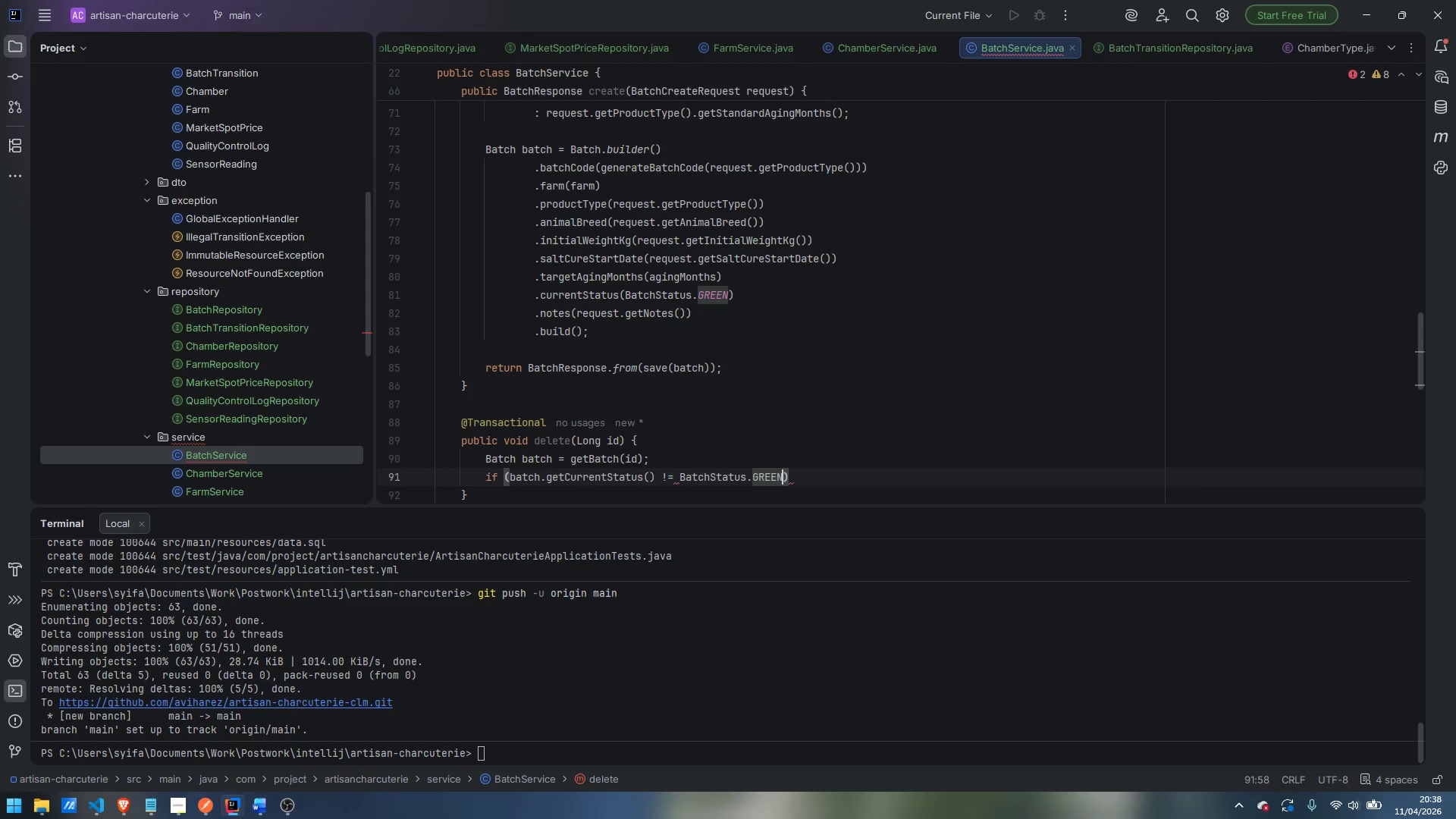 
 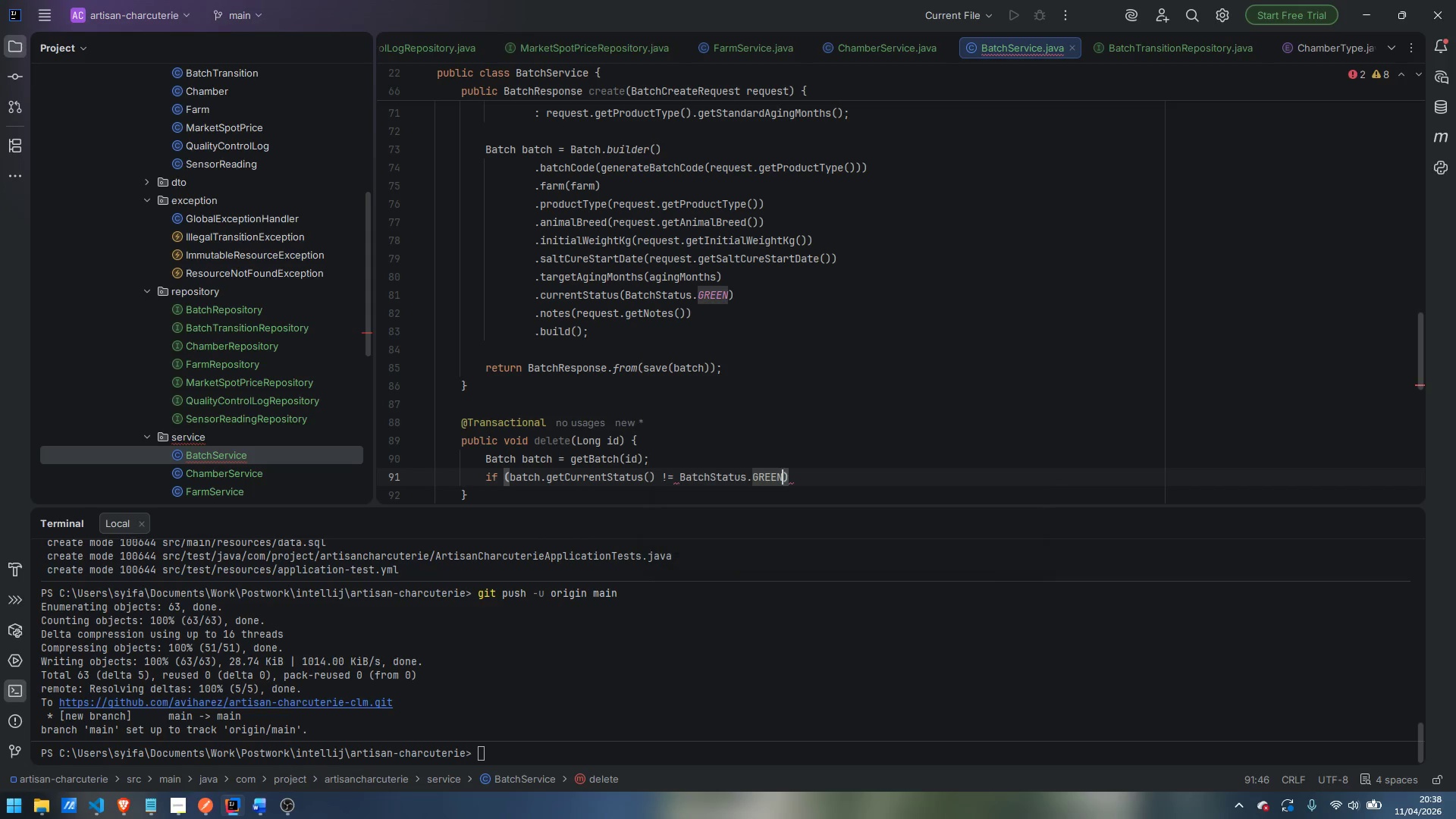 
key(Enter)
 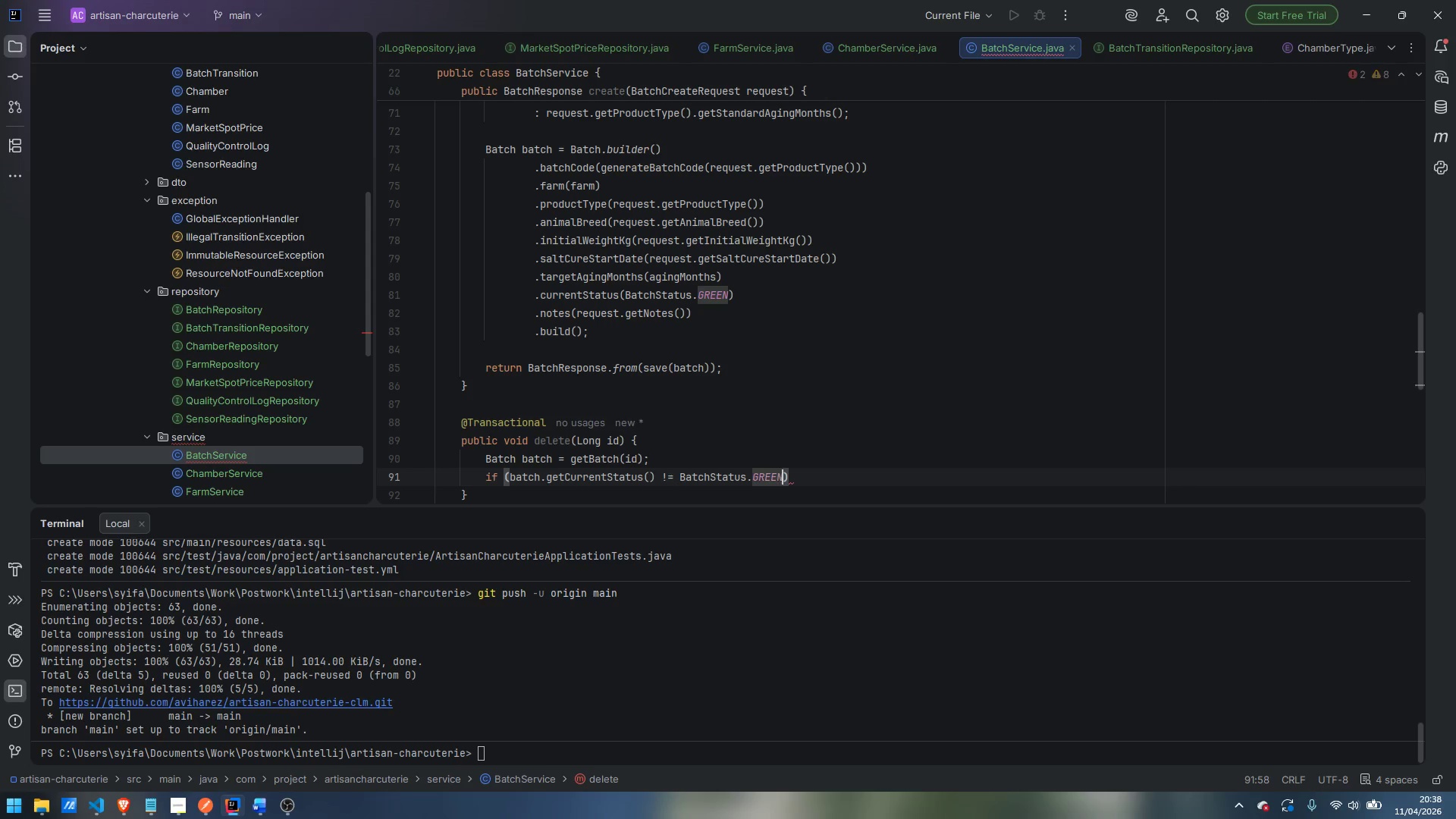 
key(ArrowRight)
 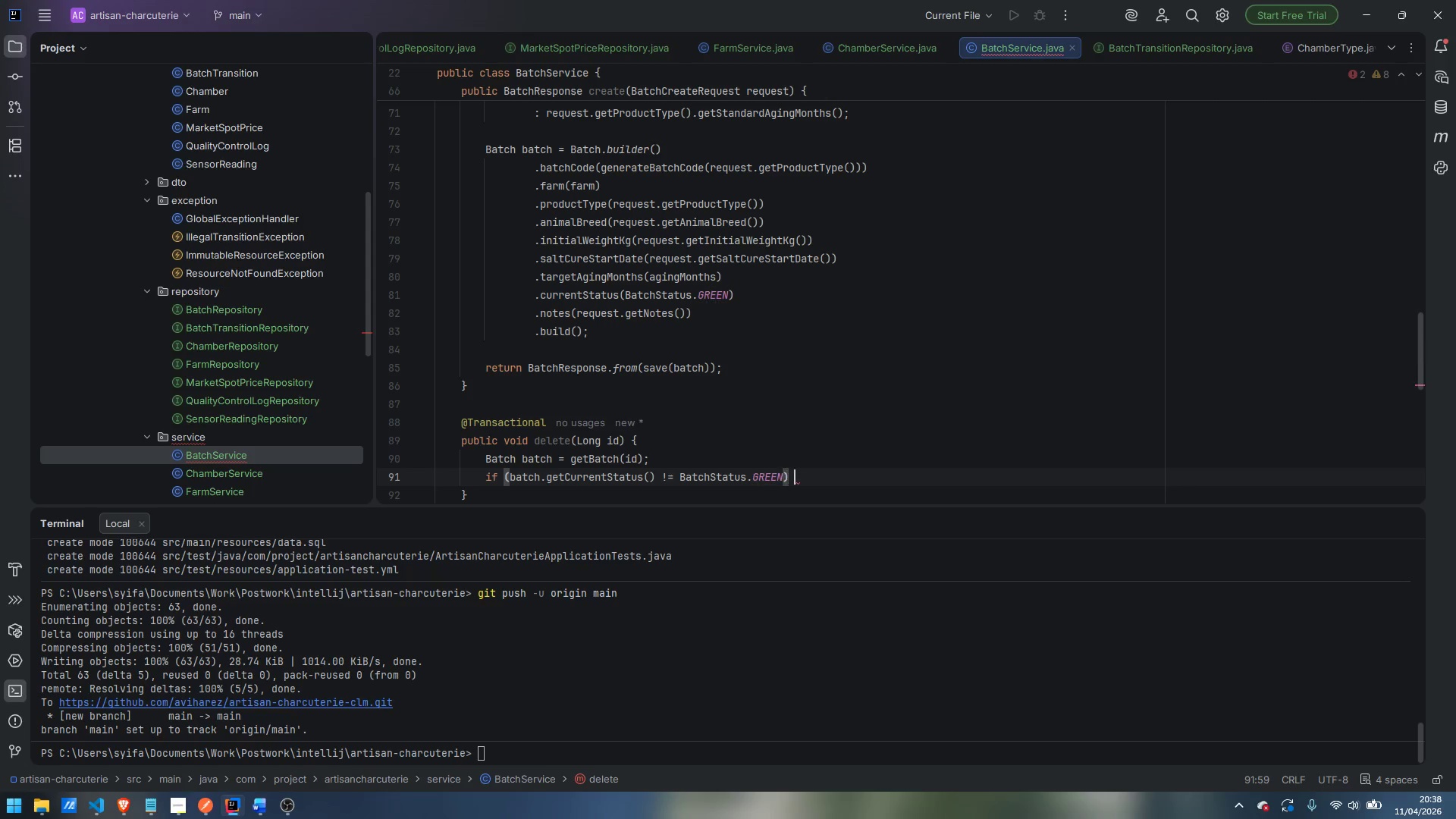 
key(Space)
 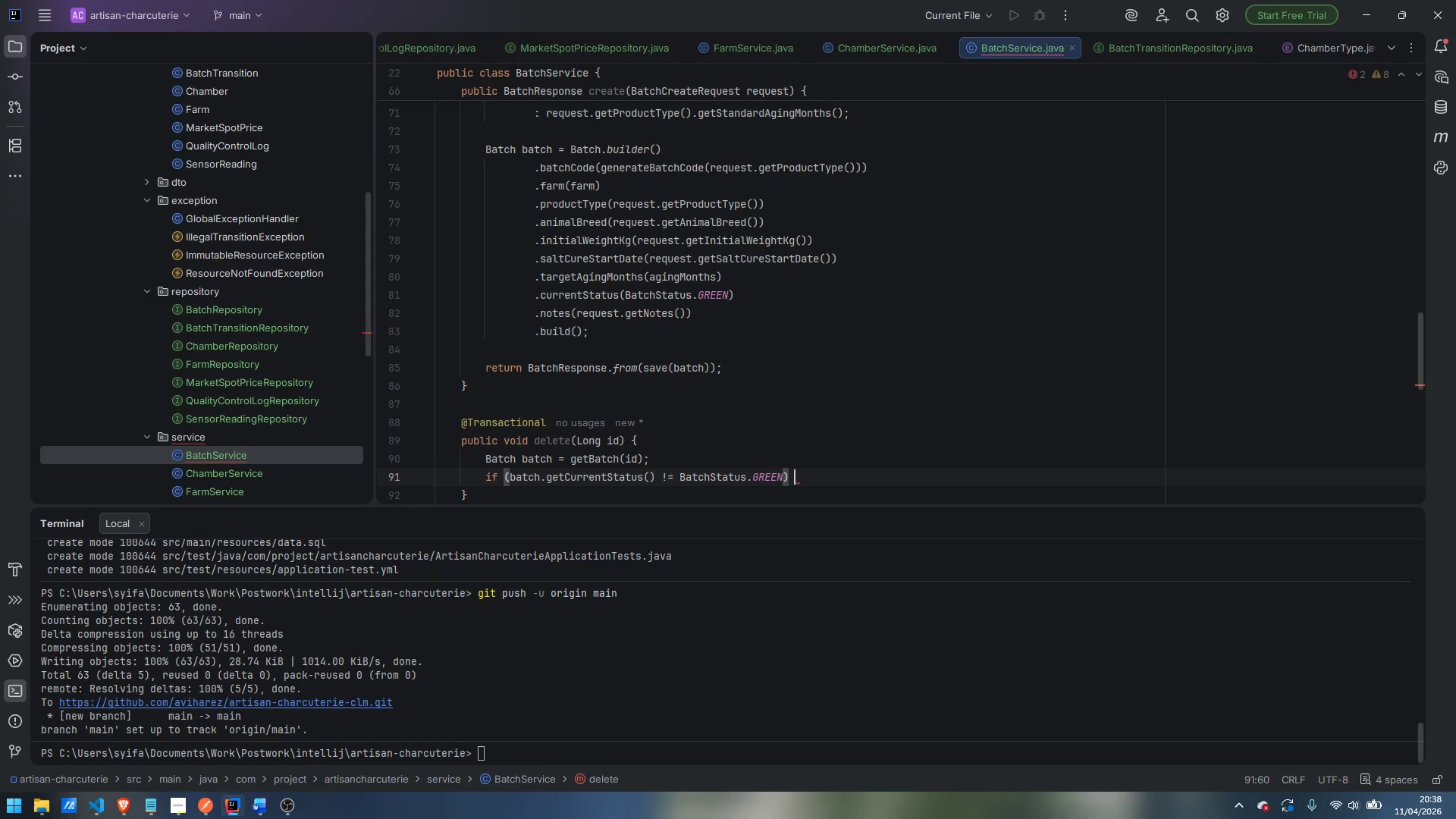 
key(Shift+BracketLeft)
 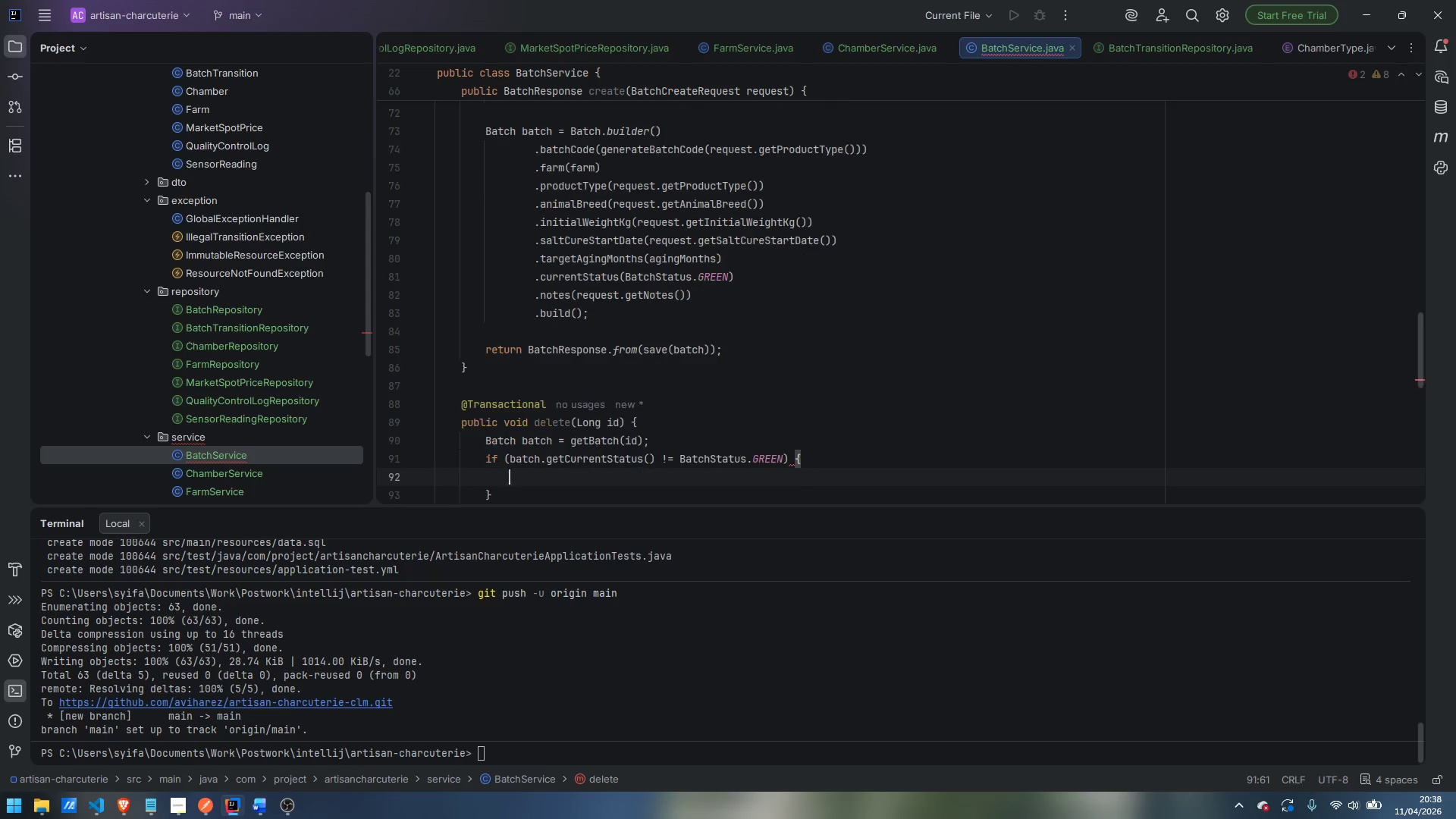 
key(Enter)
 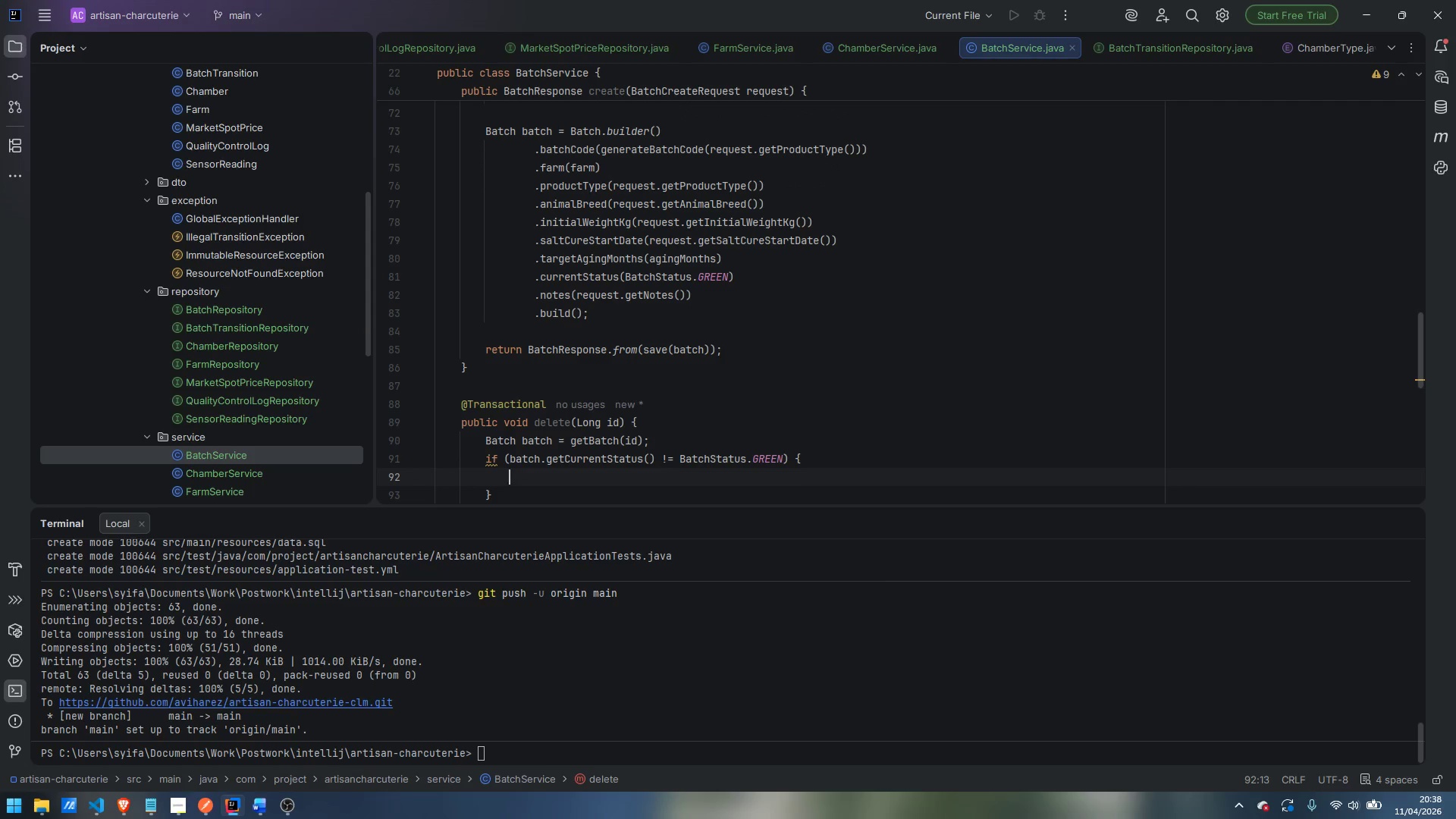 
type(thr)
 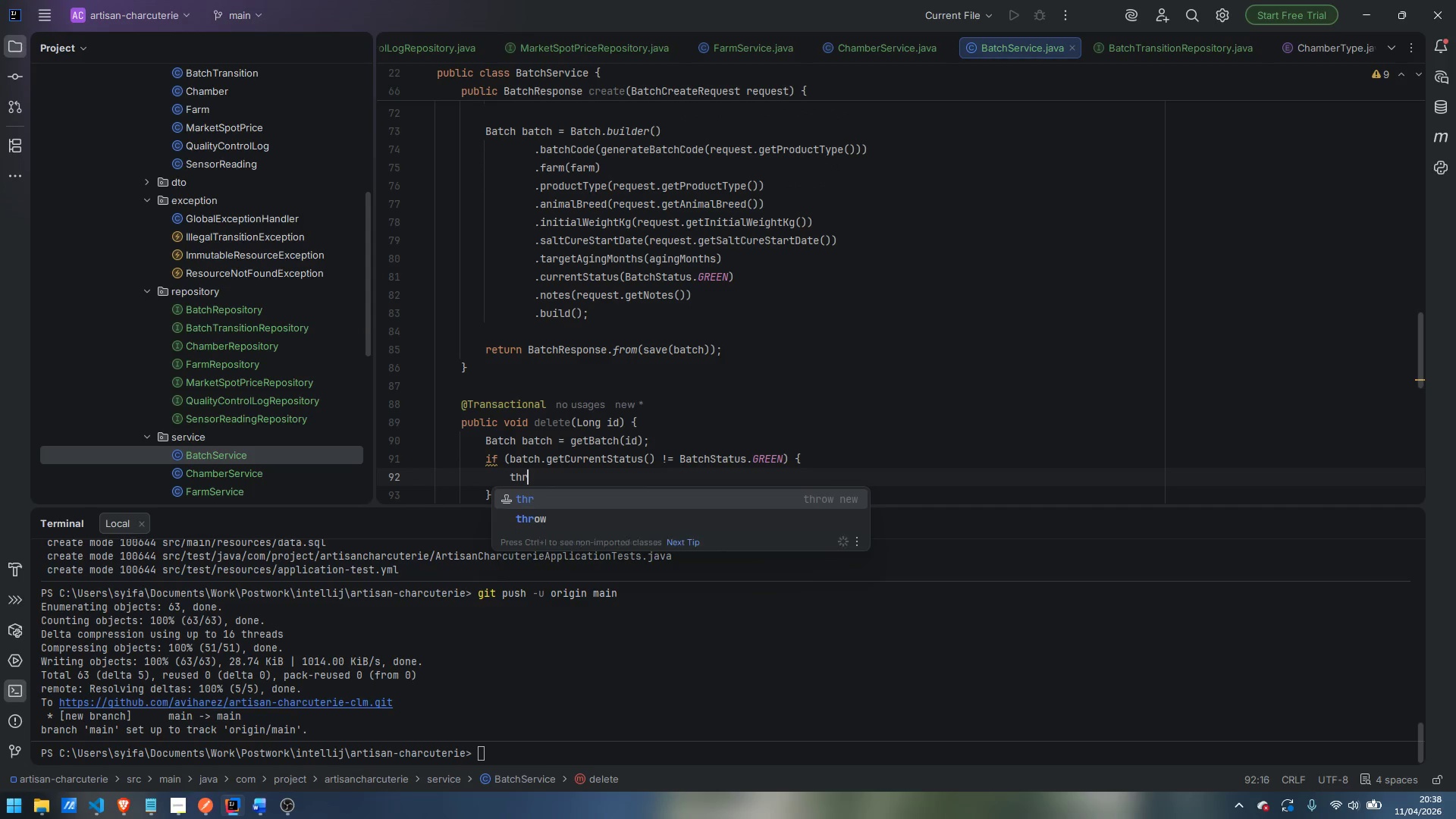 
key(Enter)
 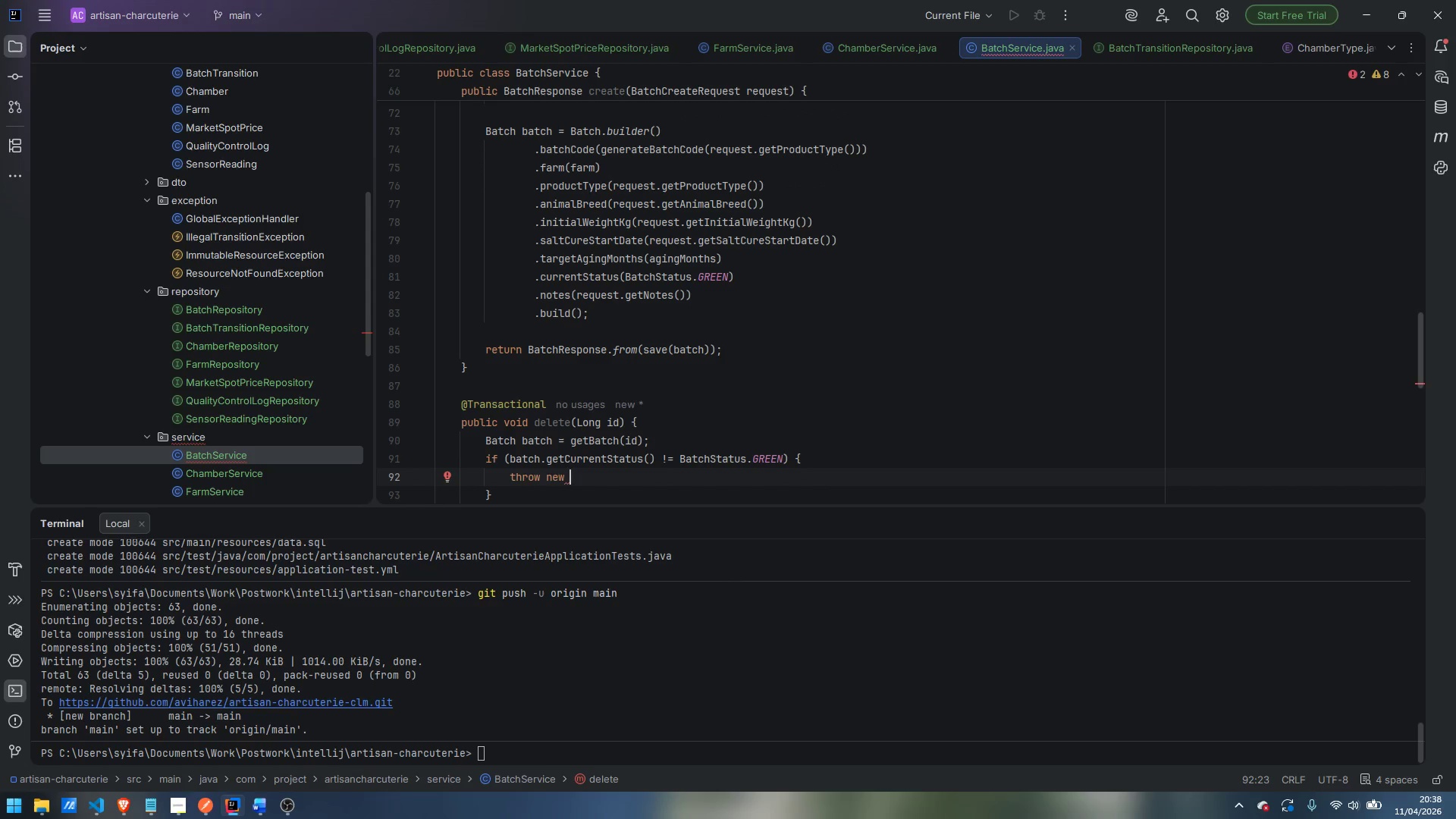 
type(IllegalAg)
key(Backspace)
type(rgumentException)
 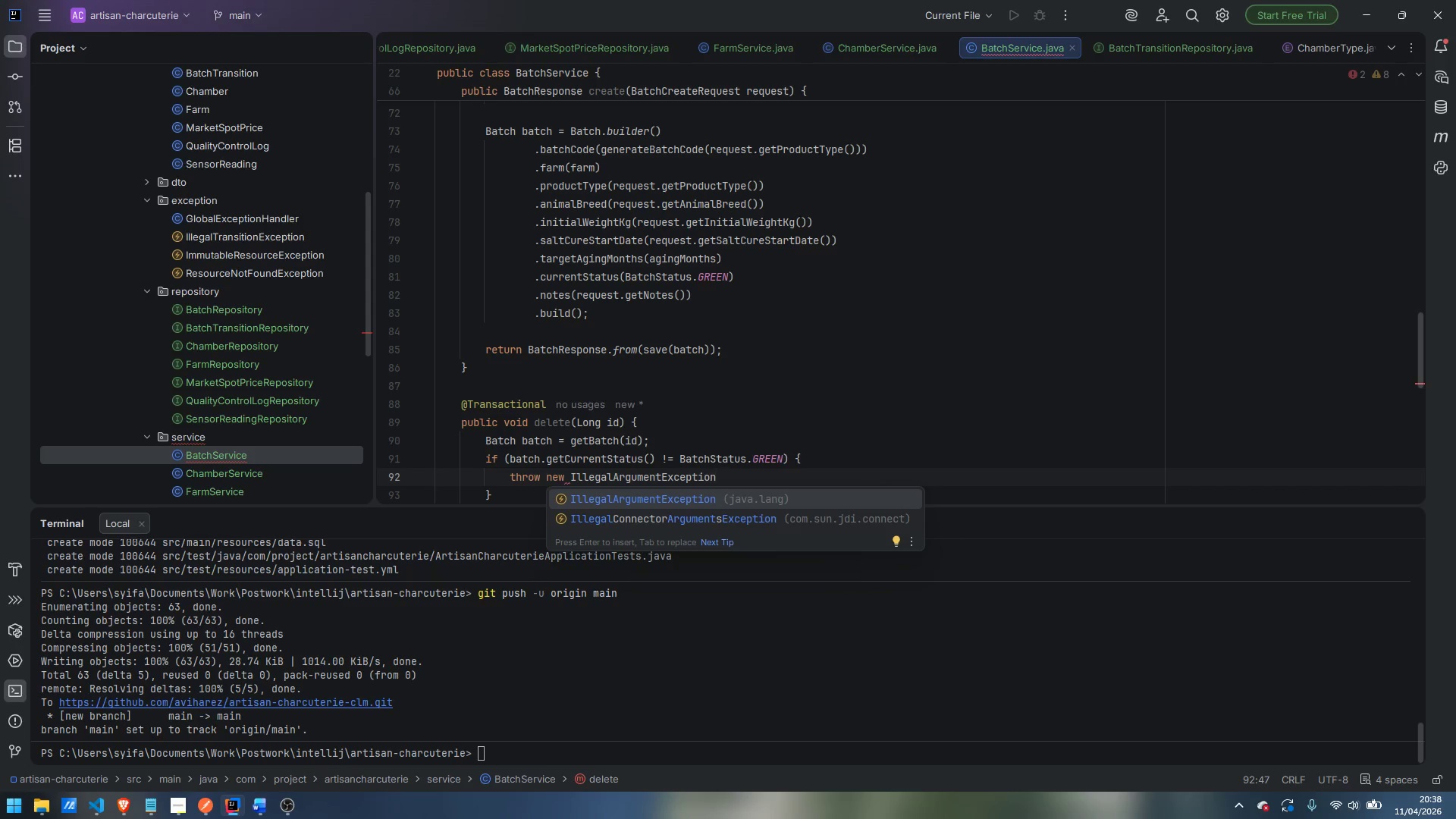 
key(Enter)
 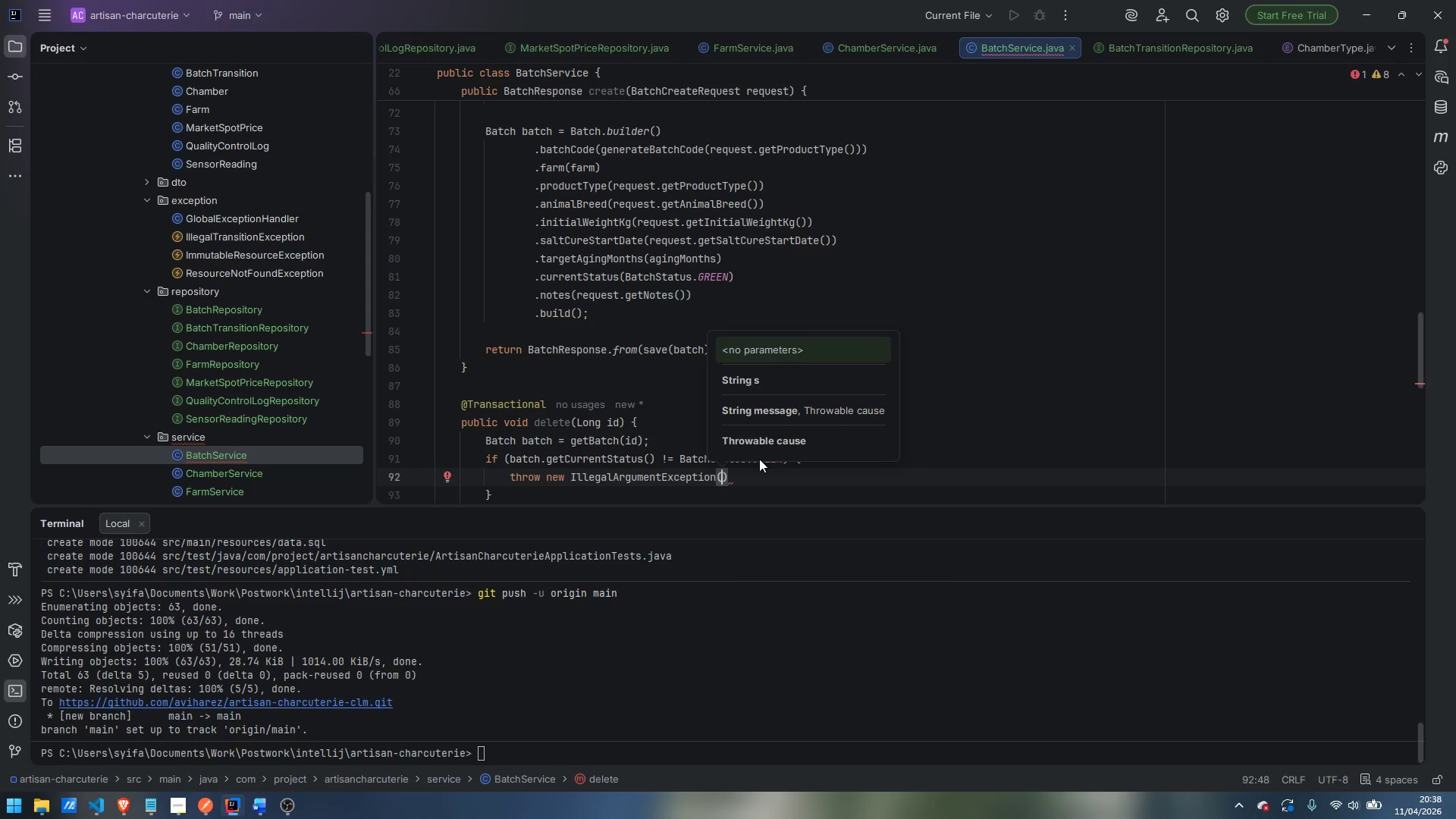 
key(Enter)
 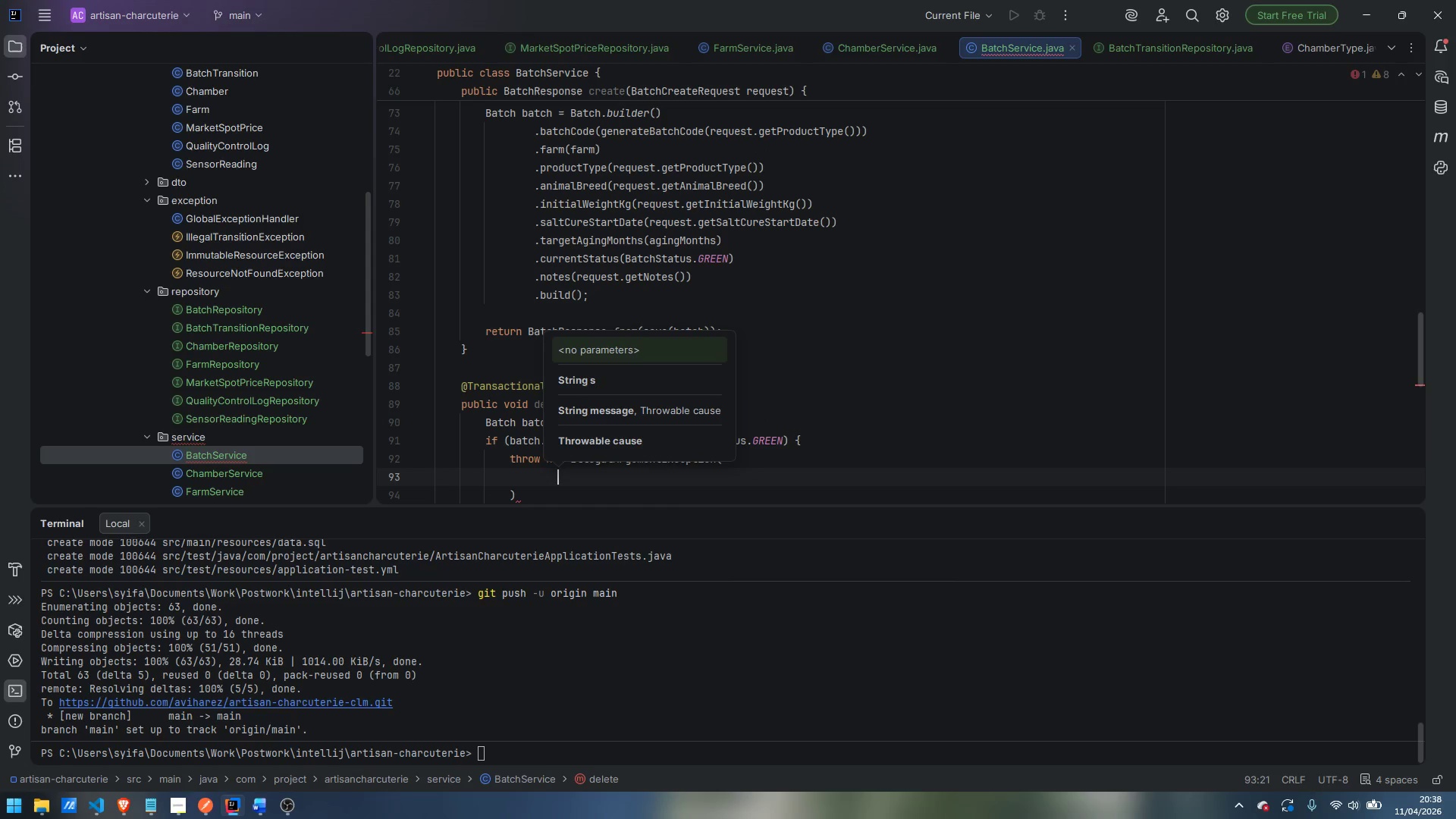 
type("Only batches with GREEN status may be deleted. )
 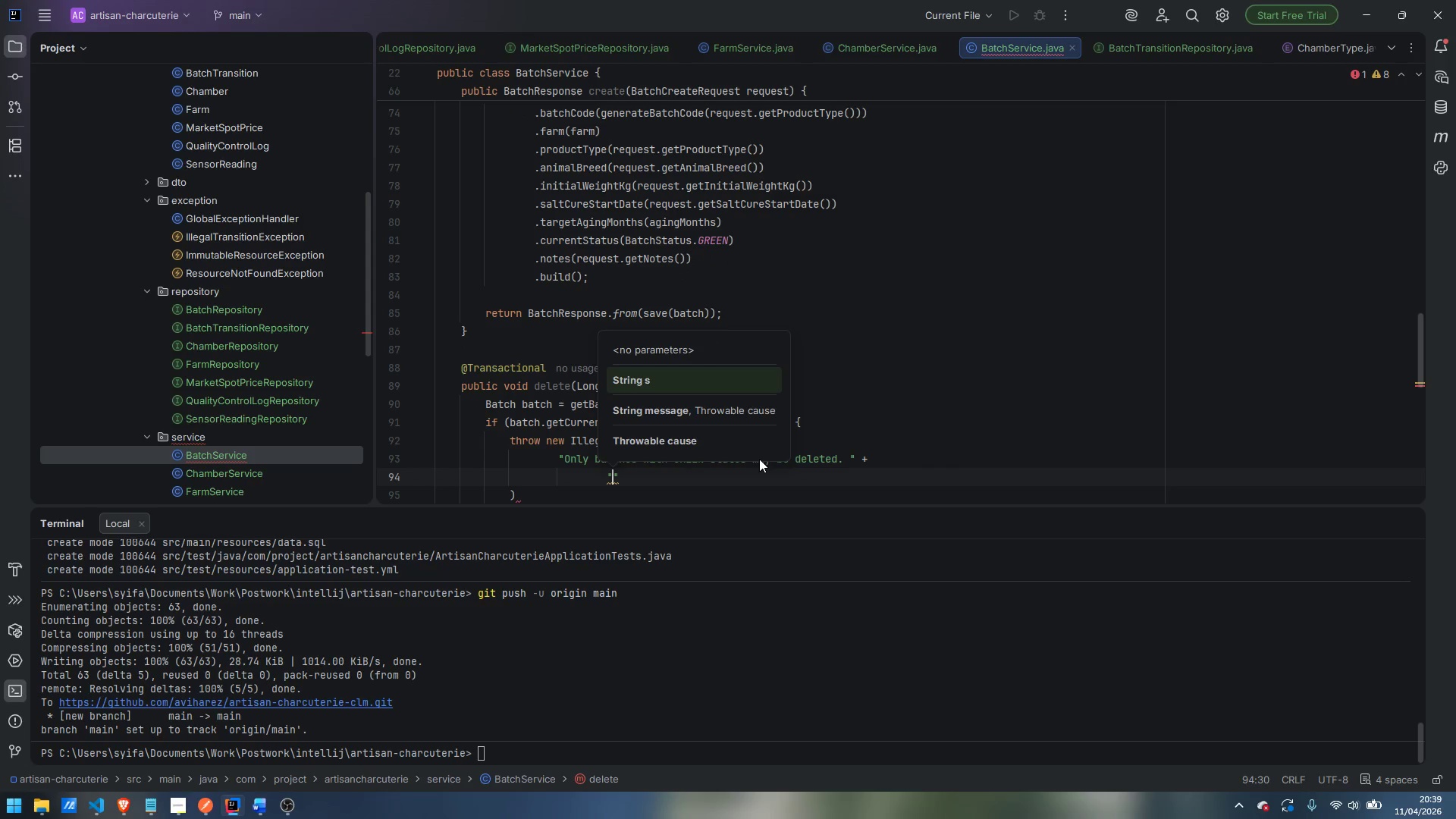 
 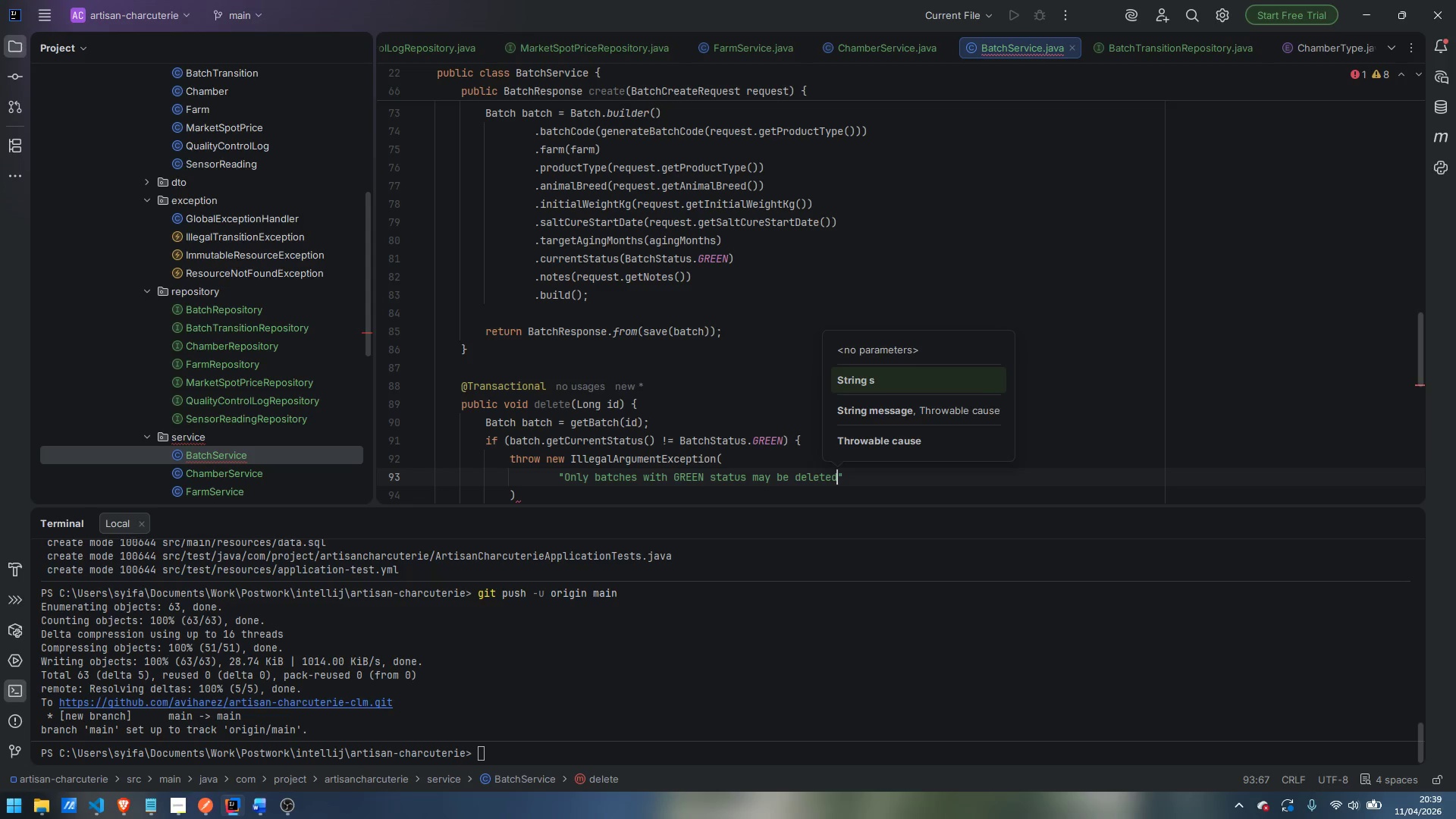 
key(Enter)
 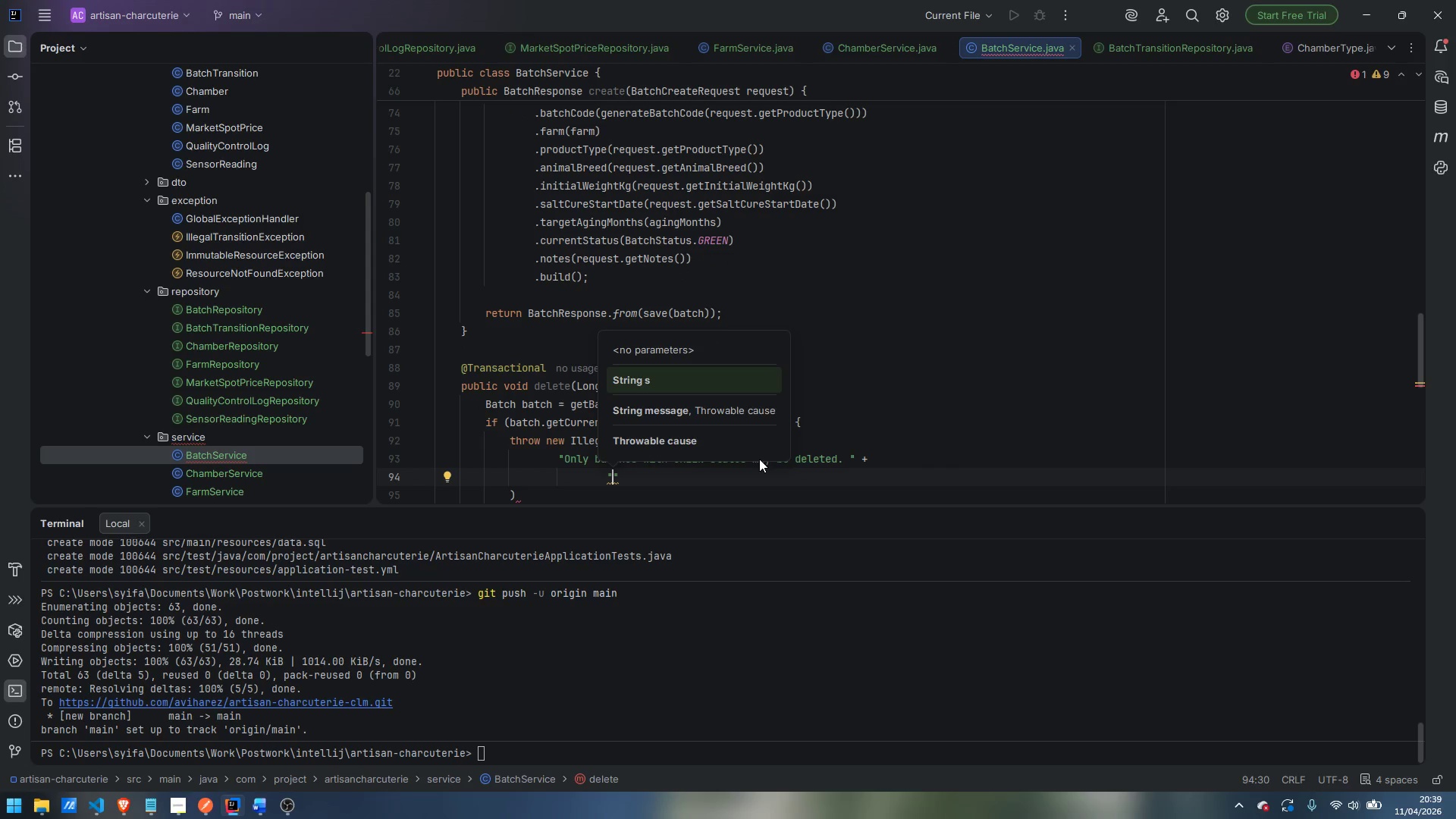 
type(Bate)
key(Backspace)
type(ches that have entered the curing workflow are permanently retained for audit purposes.)
 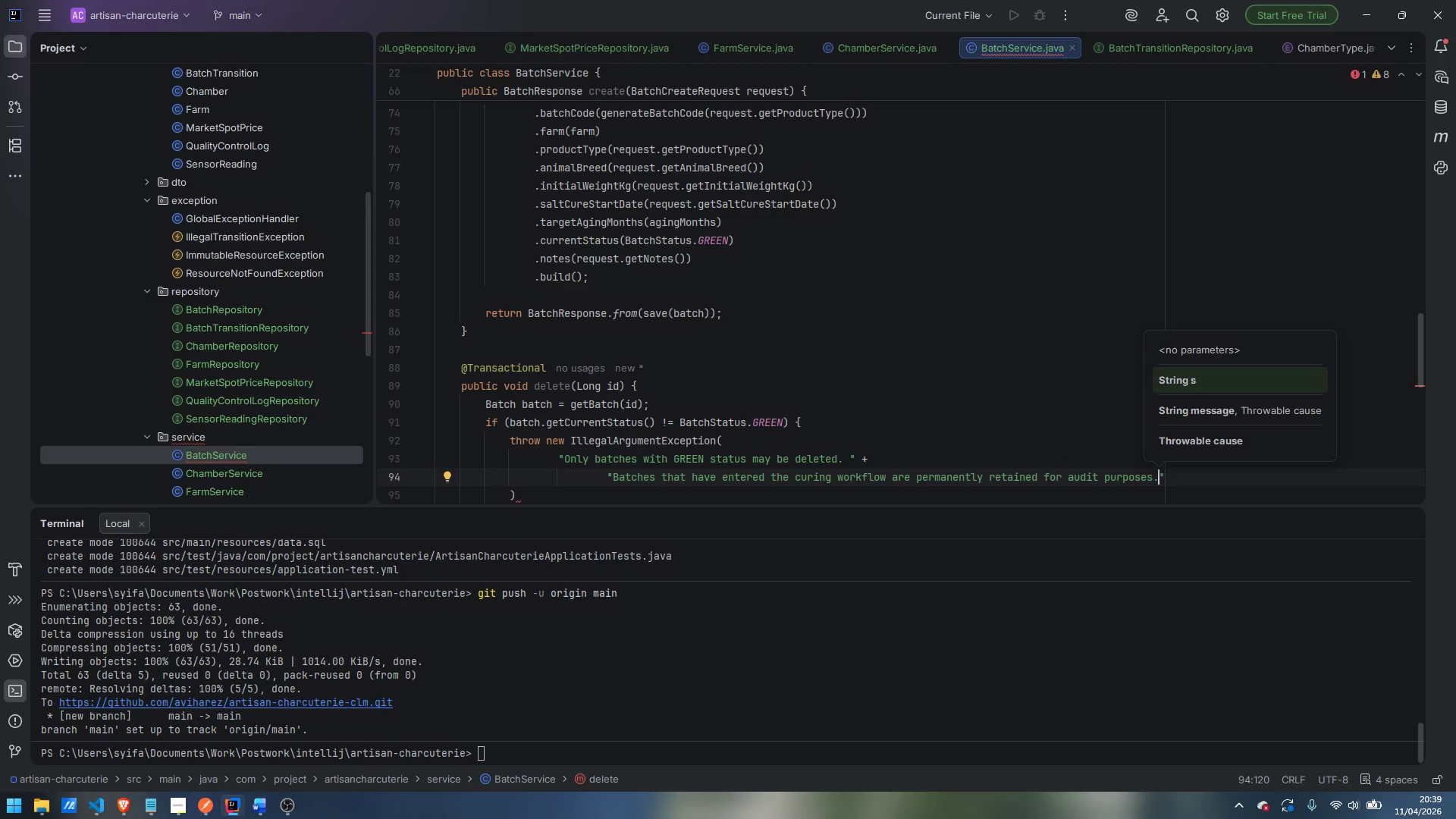 
key(ArrowDown)
 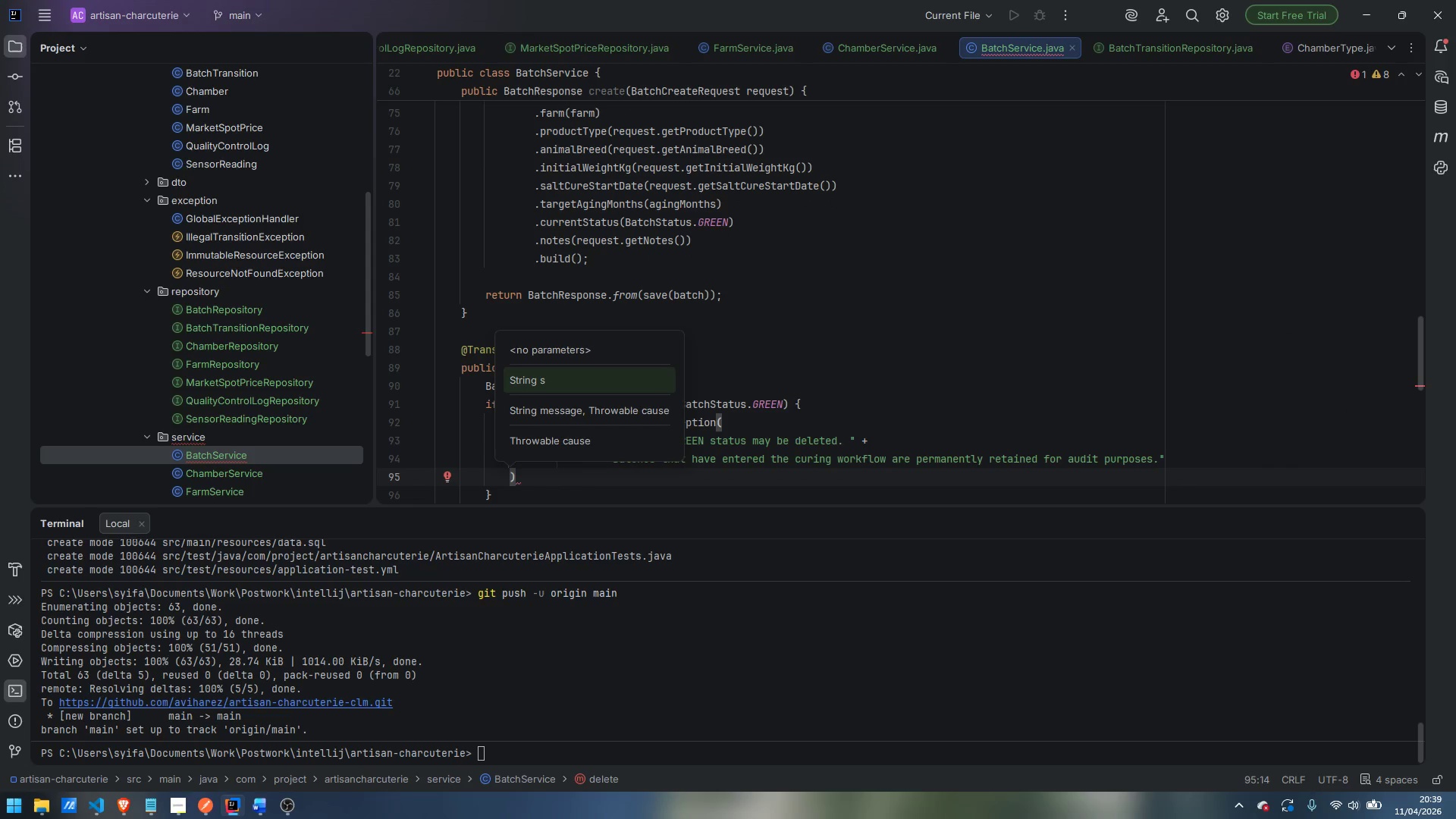 
key(Semicolon)
 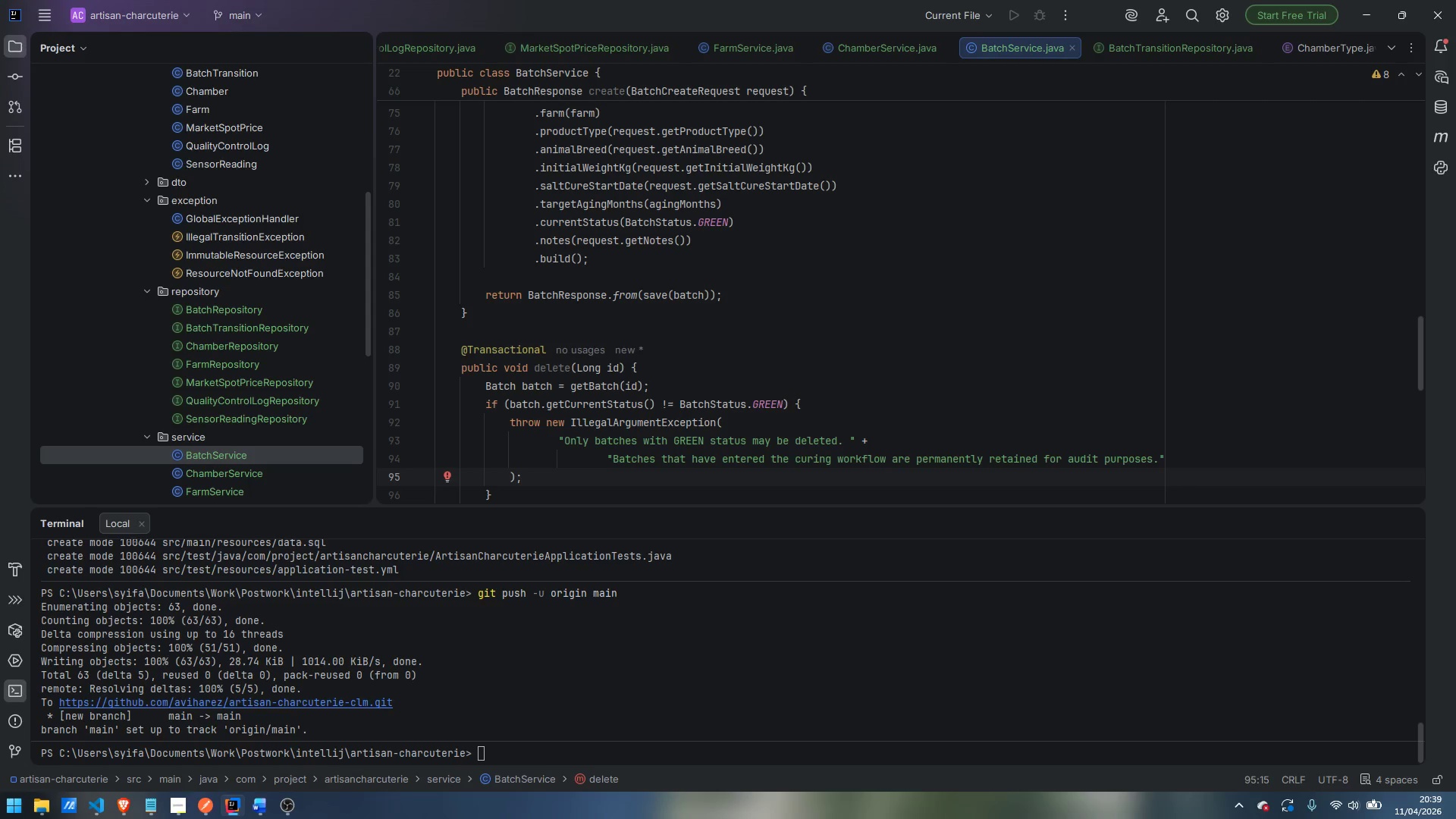 
key(ArrowDown)
 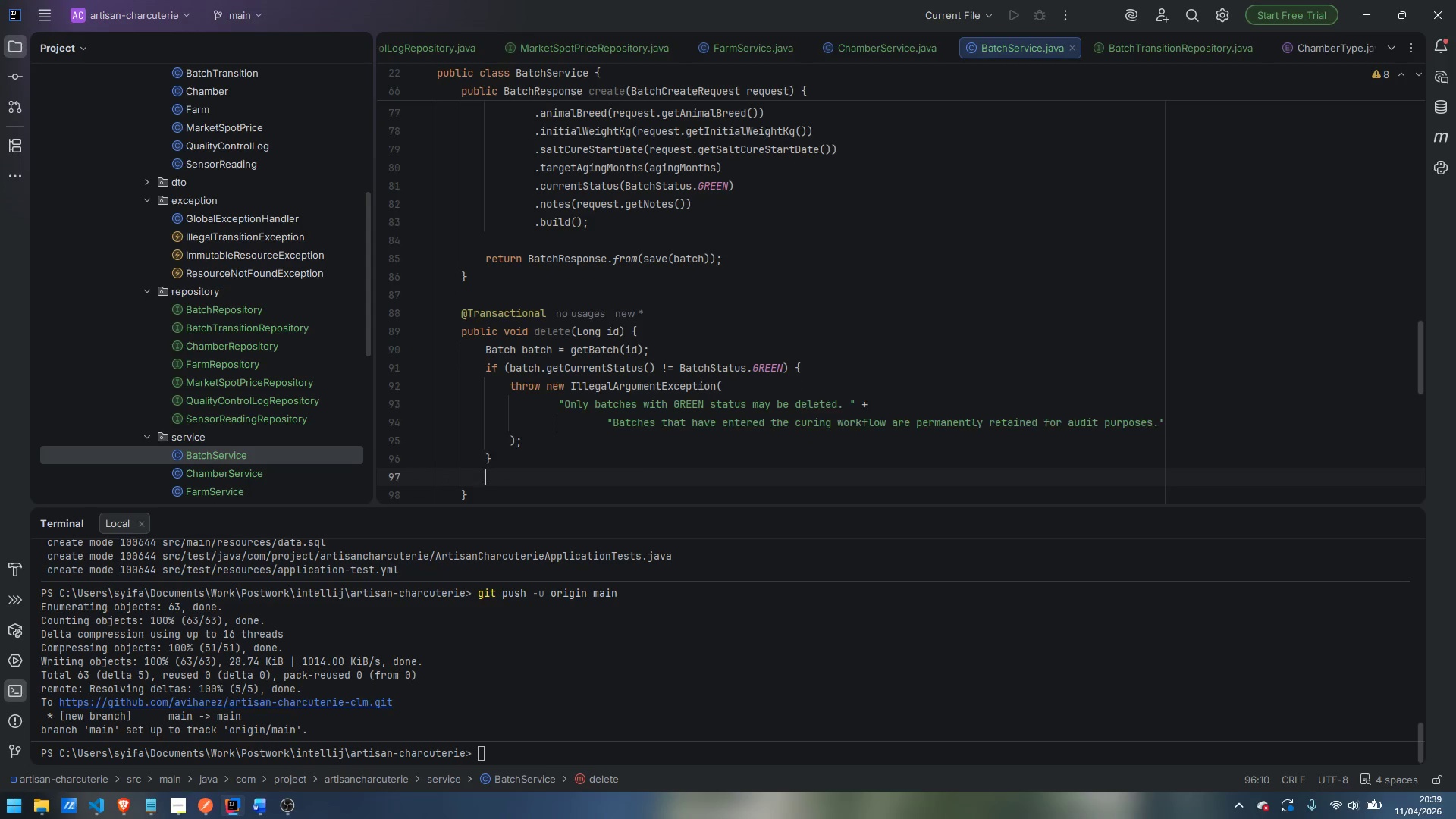 
key(Enter)
 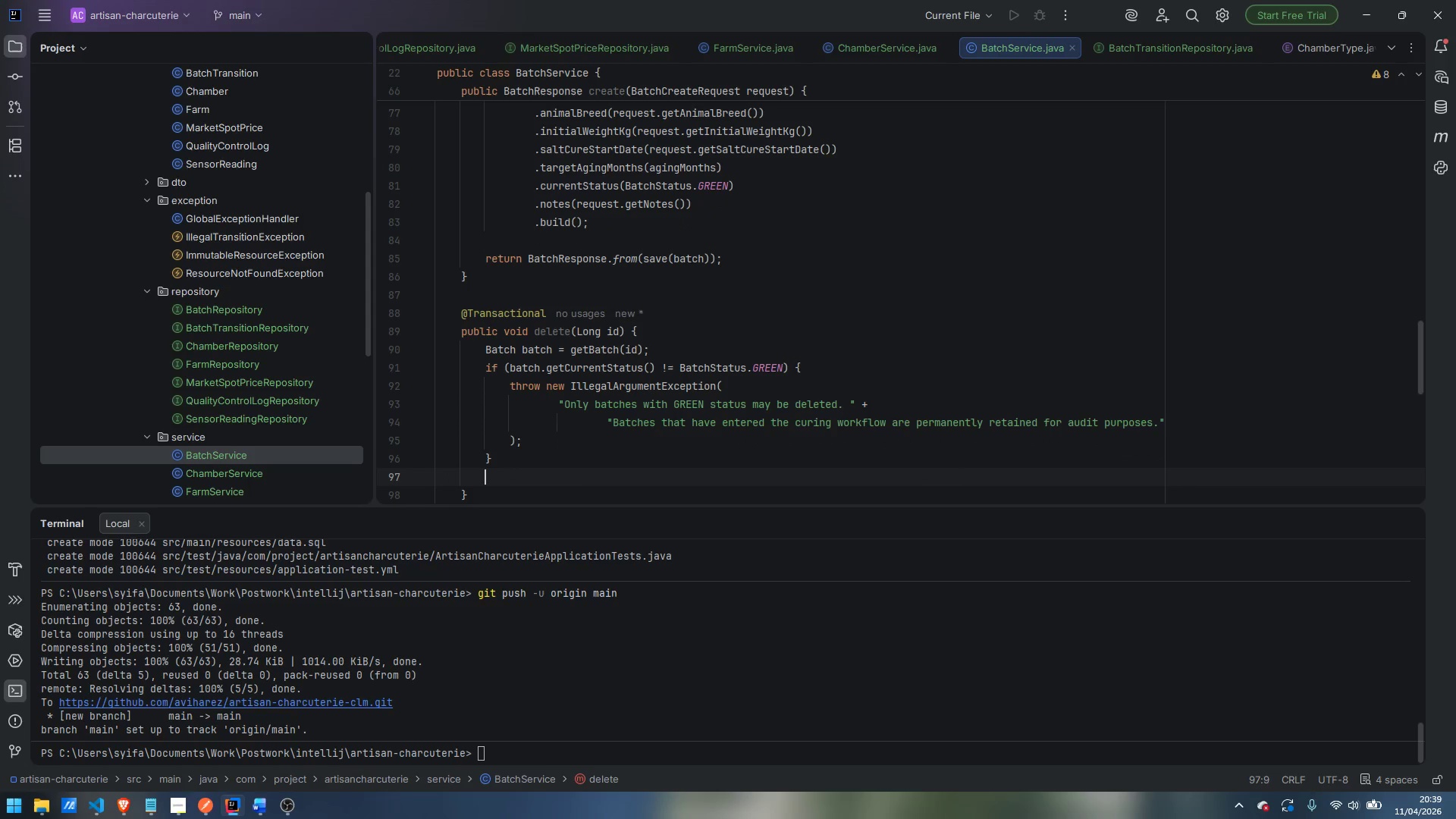 
type(batchRepository.delete)
 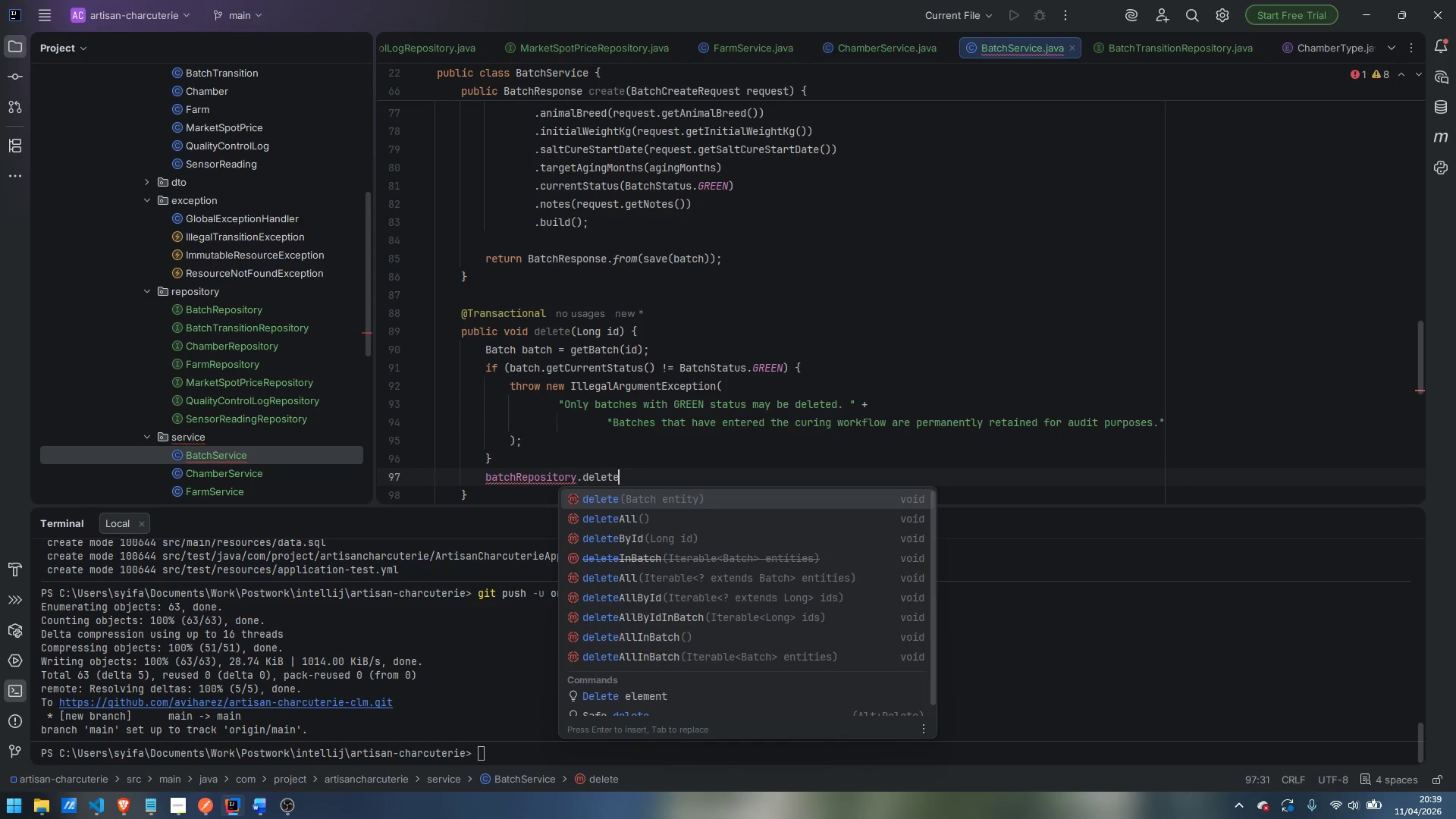 
key(Enter)
 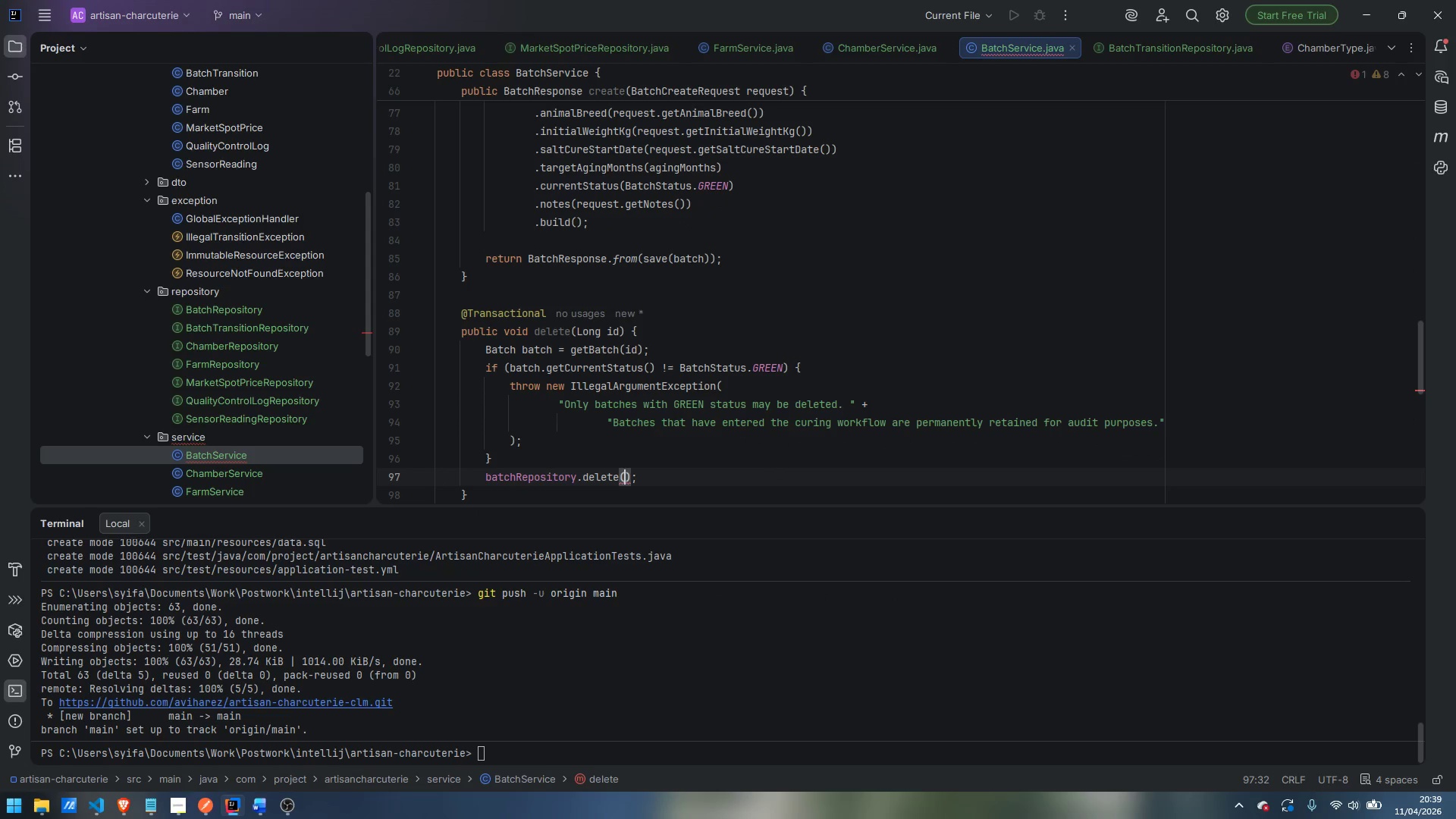 
type(batch)
 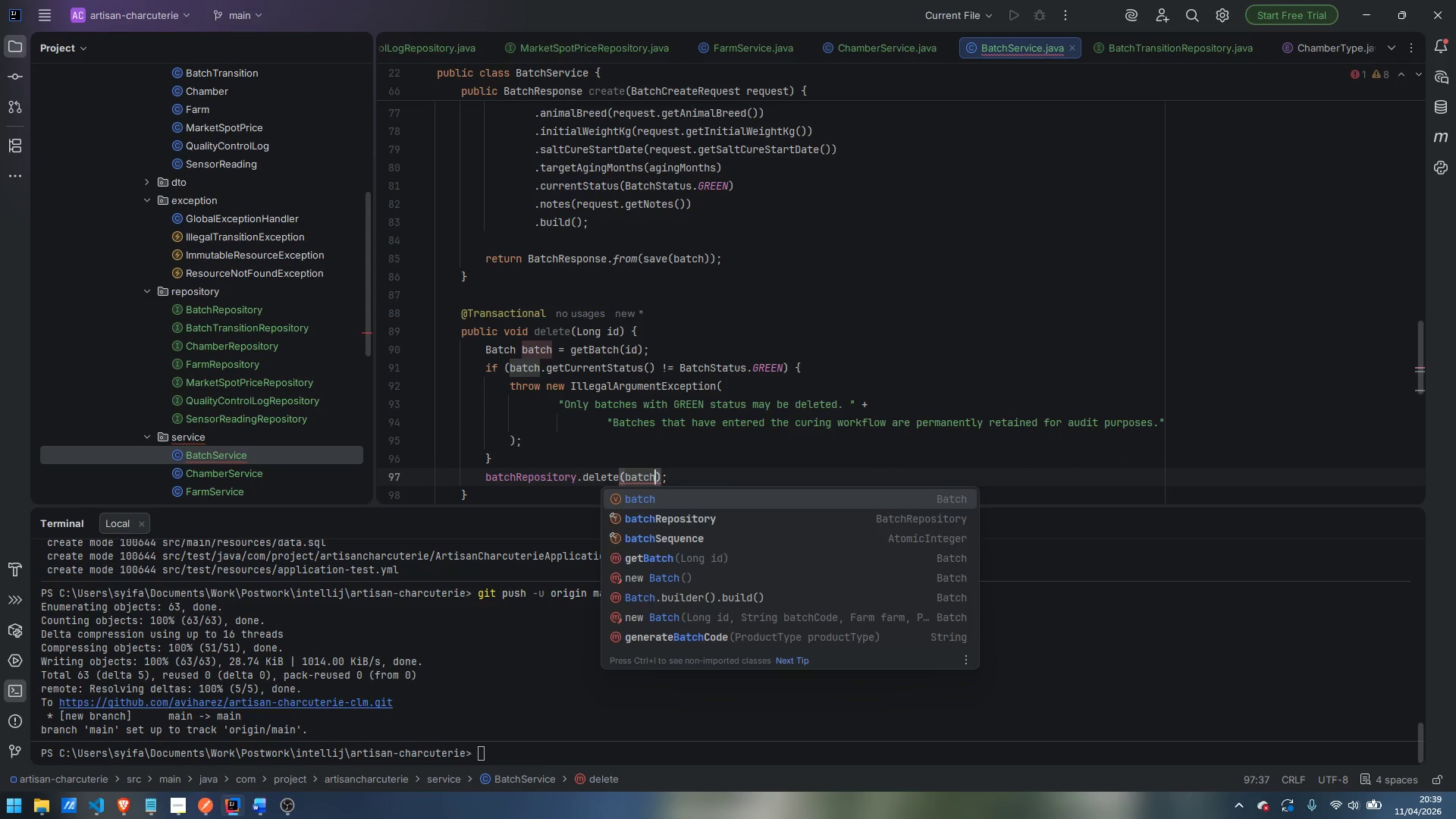 
key(Enter)
 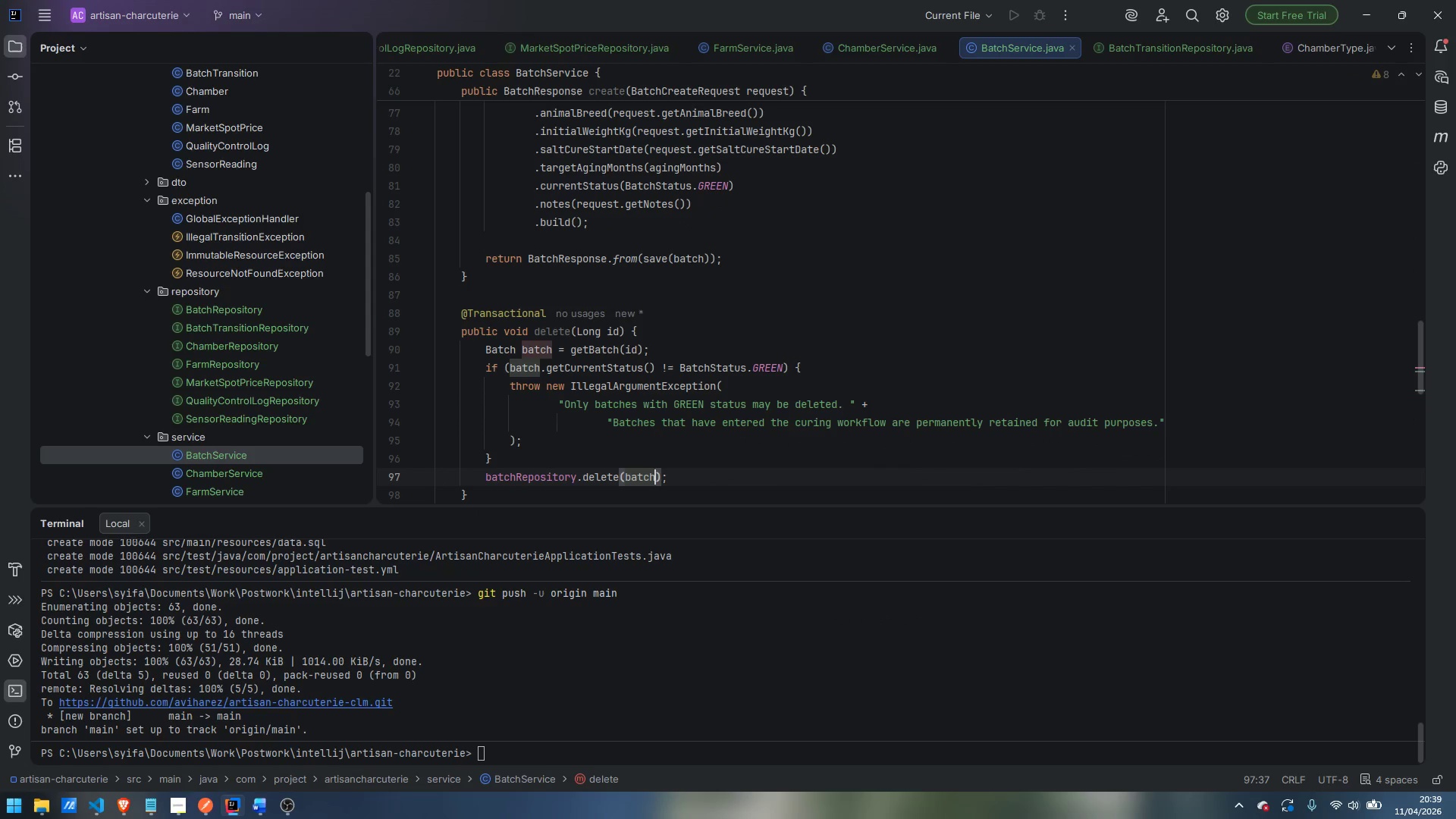 
key(ArrowRight)
 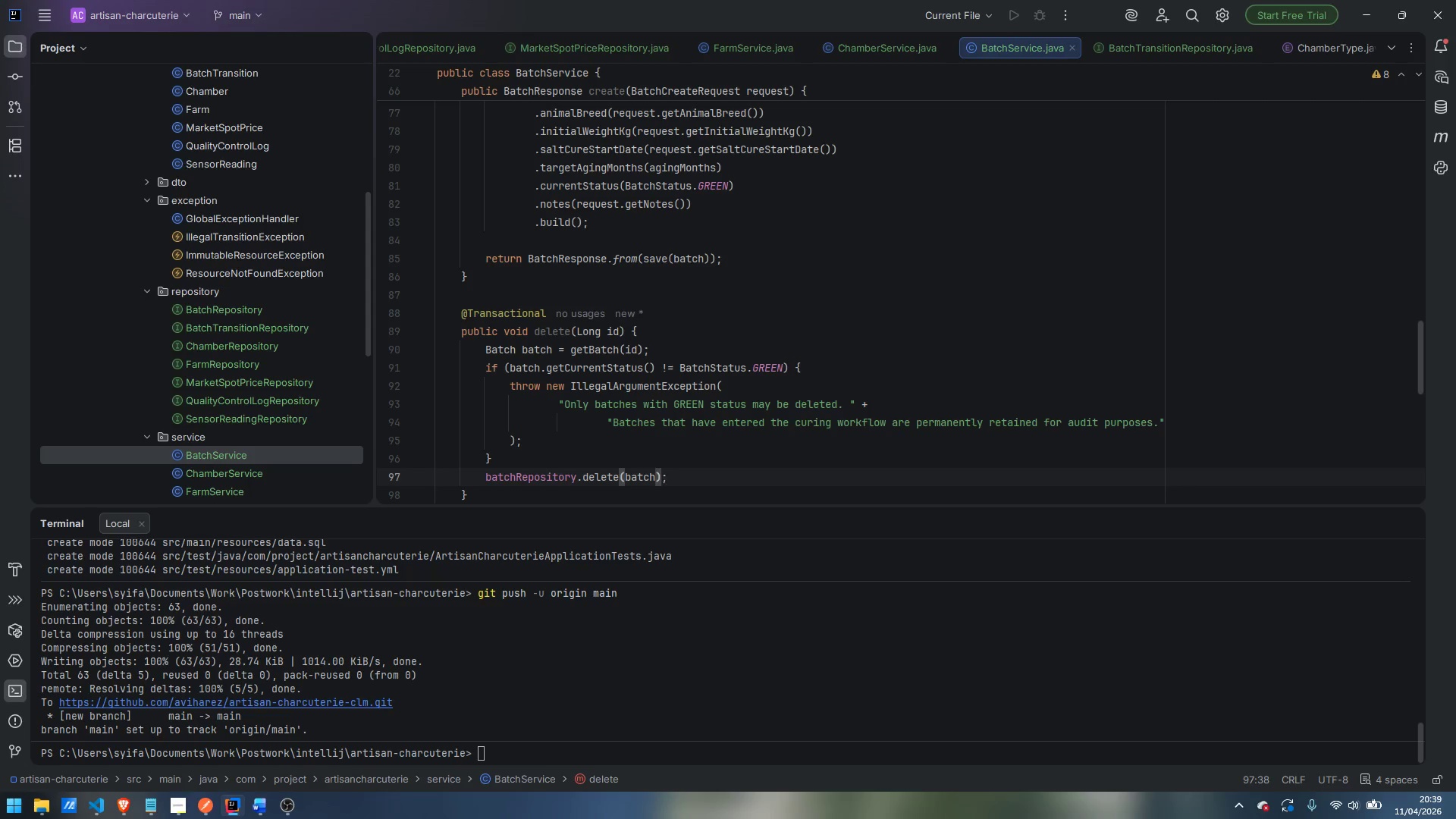 
wait(5.14)
 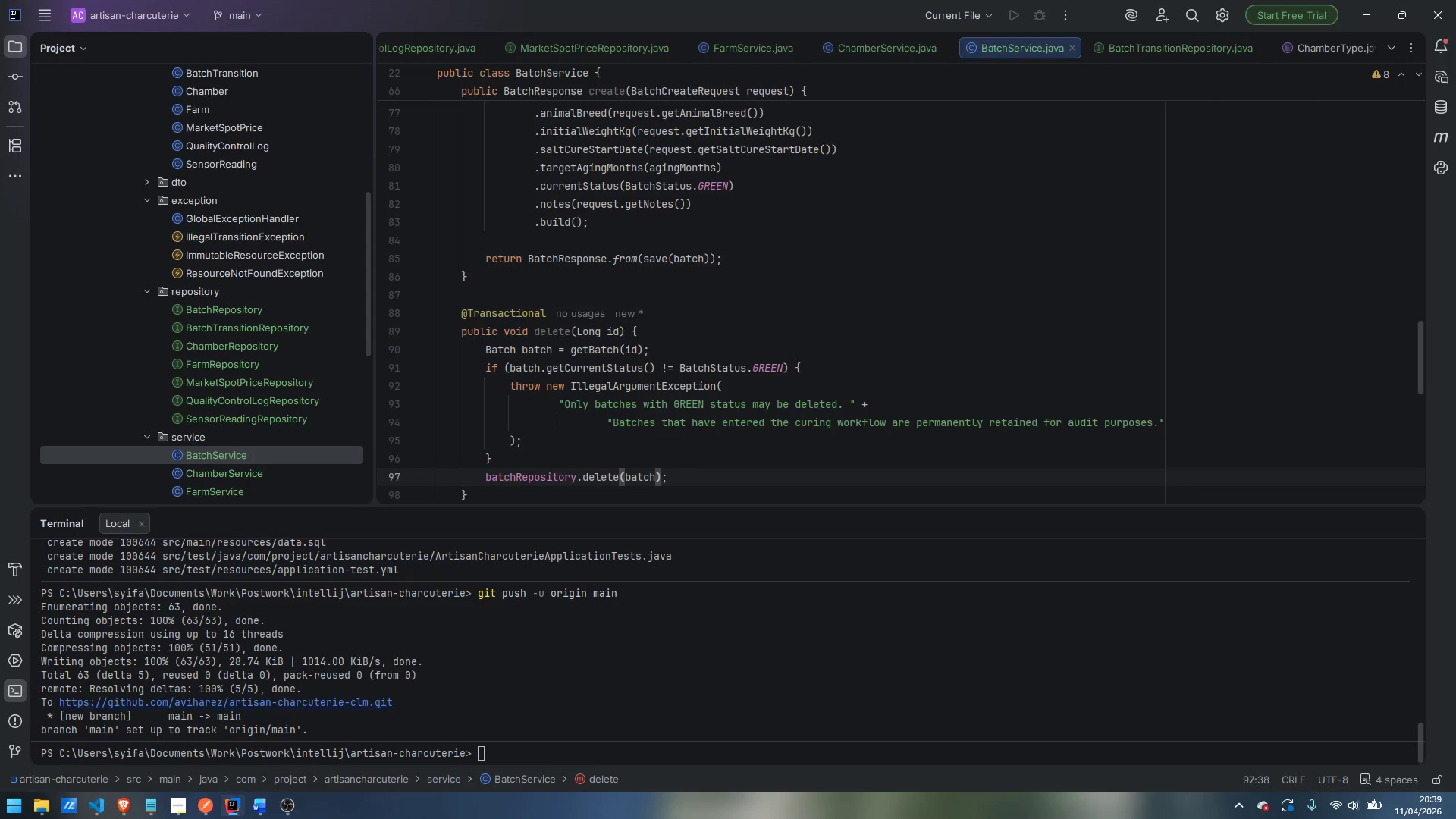 
scroll: coordinate [777, 451], scroll_direction: down, amount: 15.0
 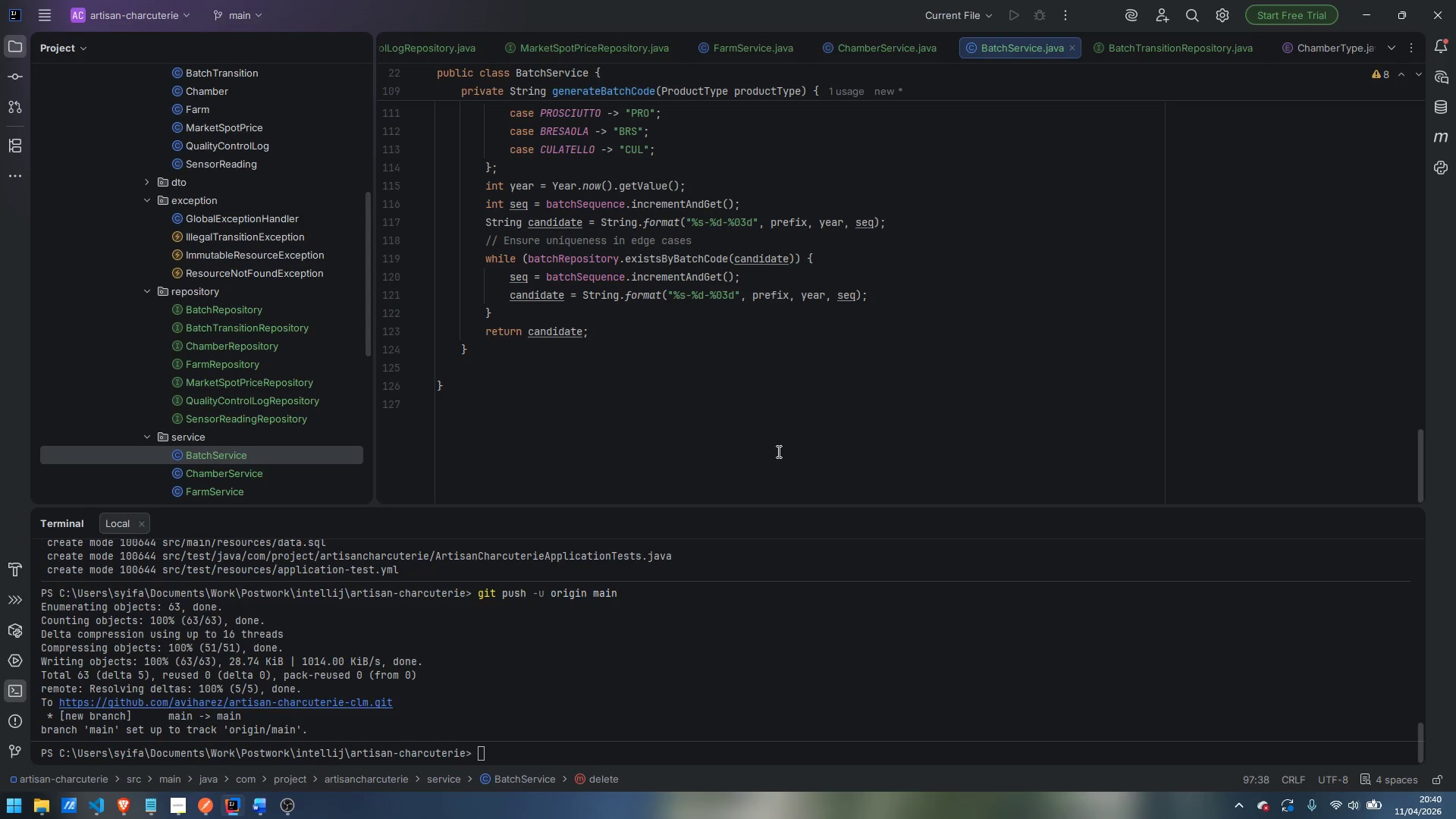 
wait(29.25)
 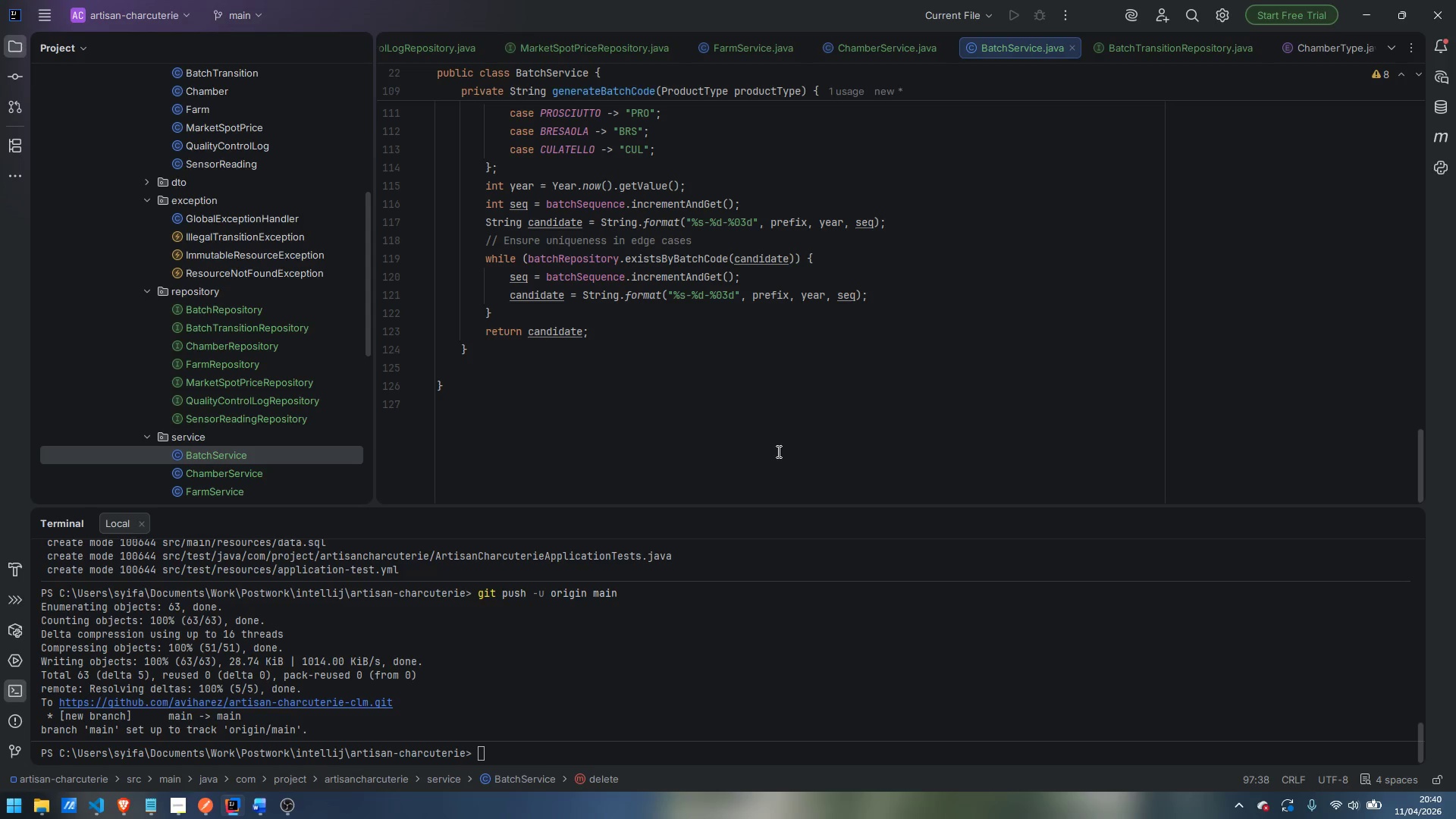 
scroll: coordinate [335, 400], scroll_direction: down, amount: 2.0
 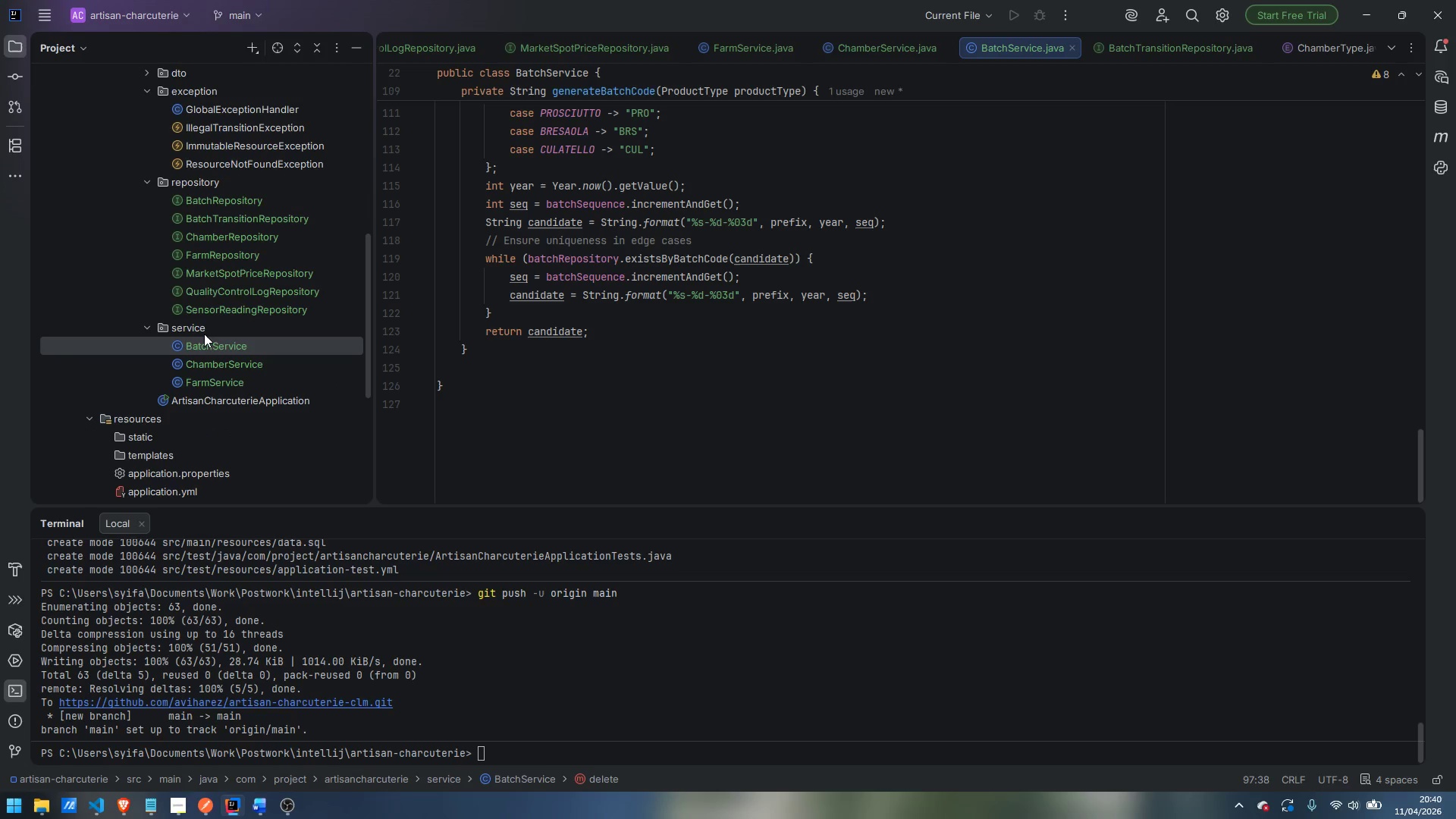 
right_click([204, 334])
 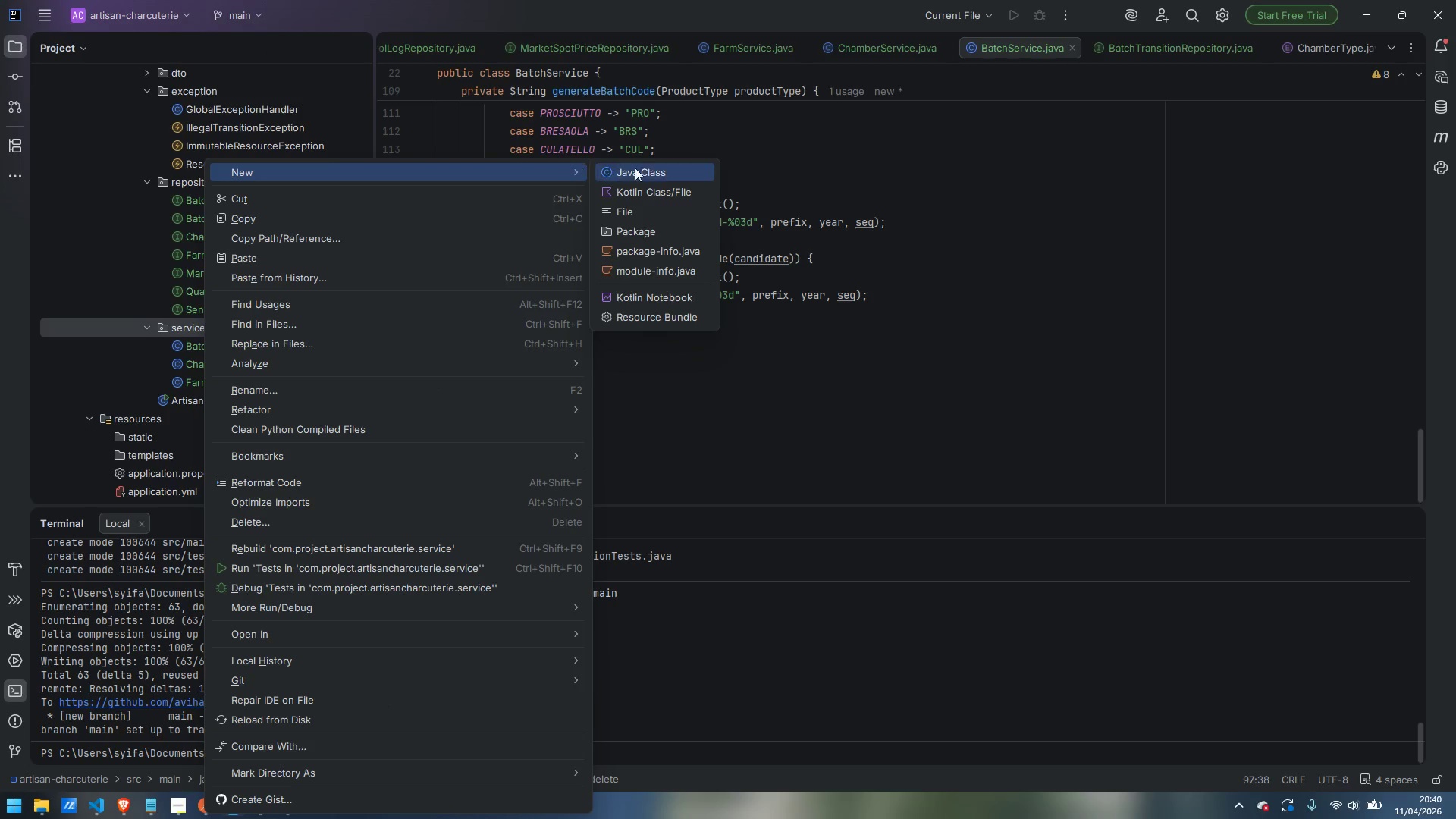 
left_click([655, 168])
 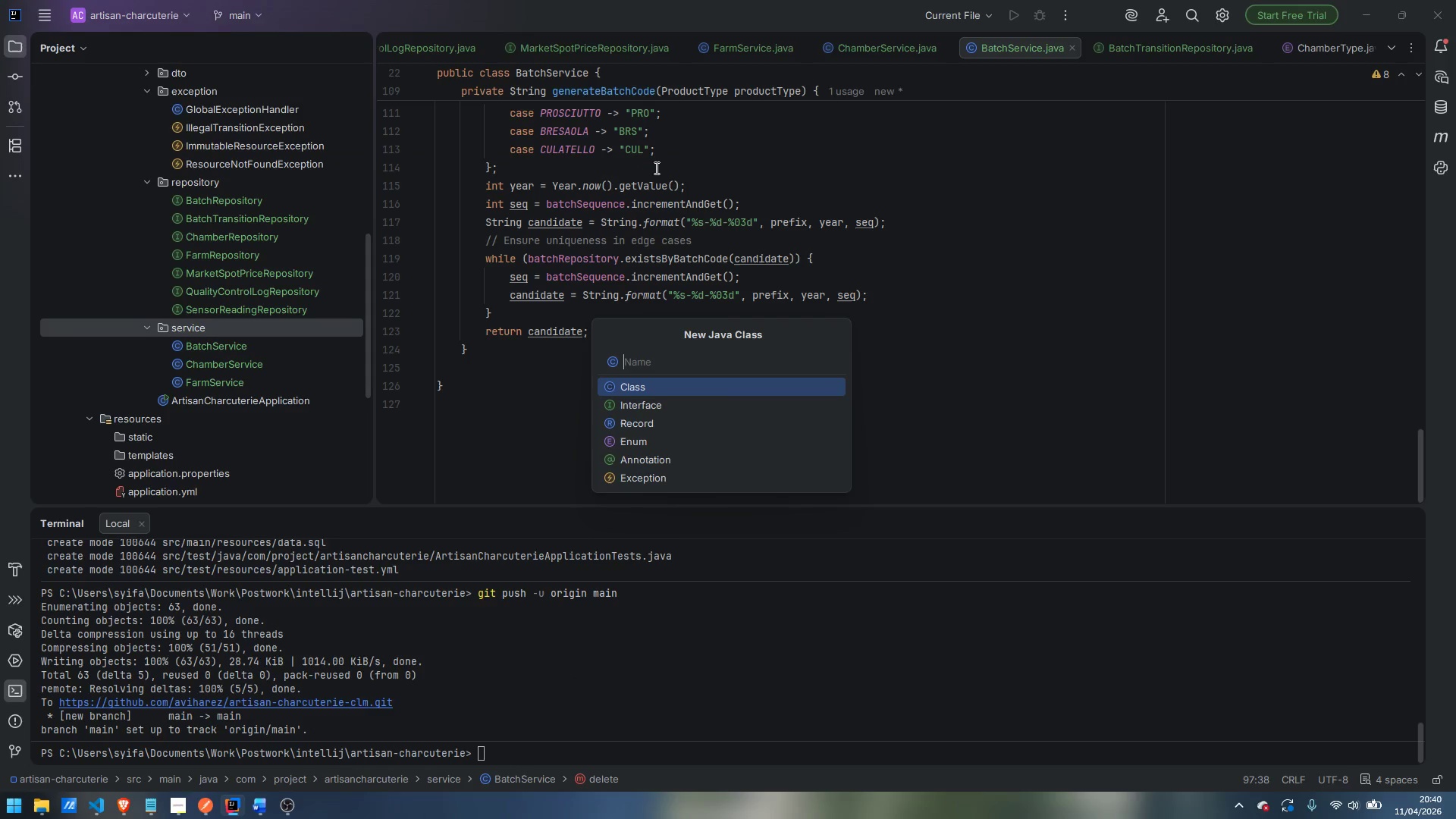 
type(ChamberTransitionService)
 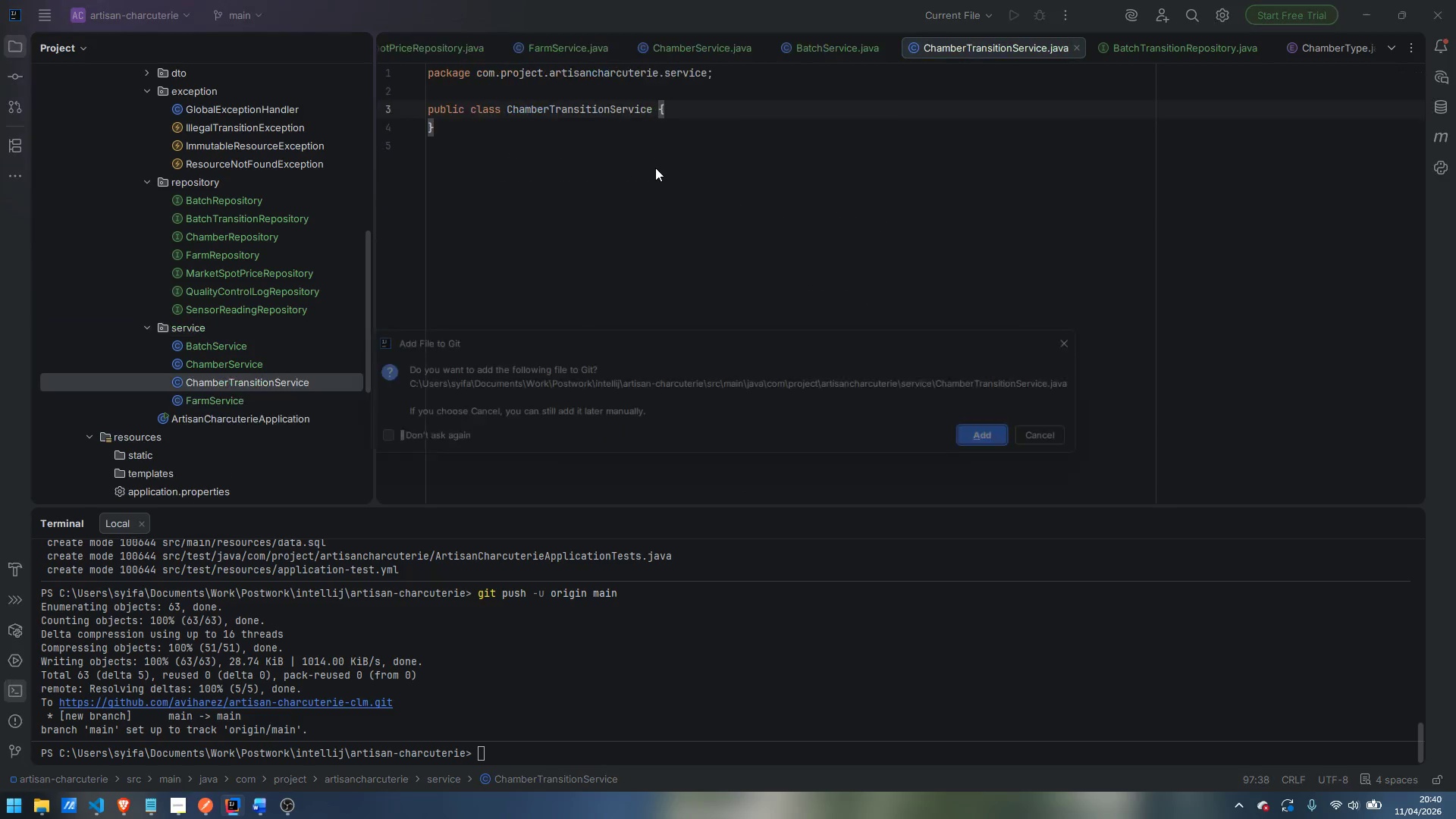 
 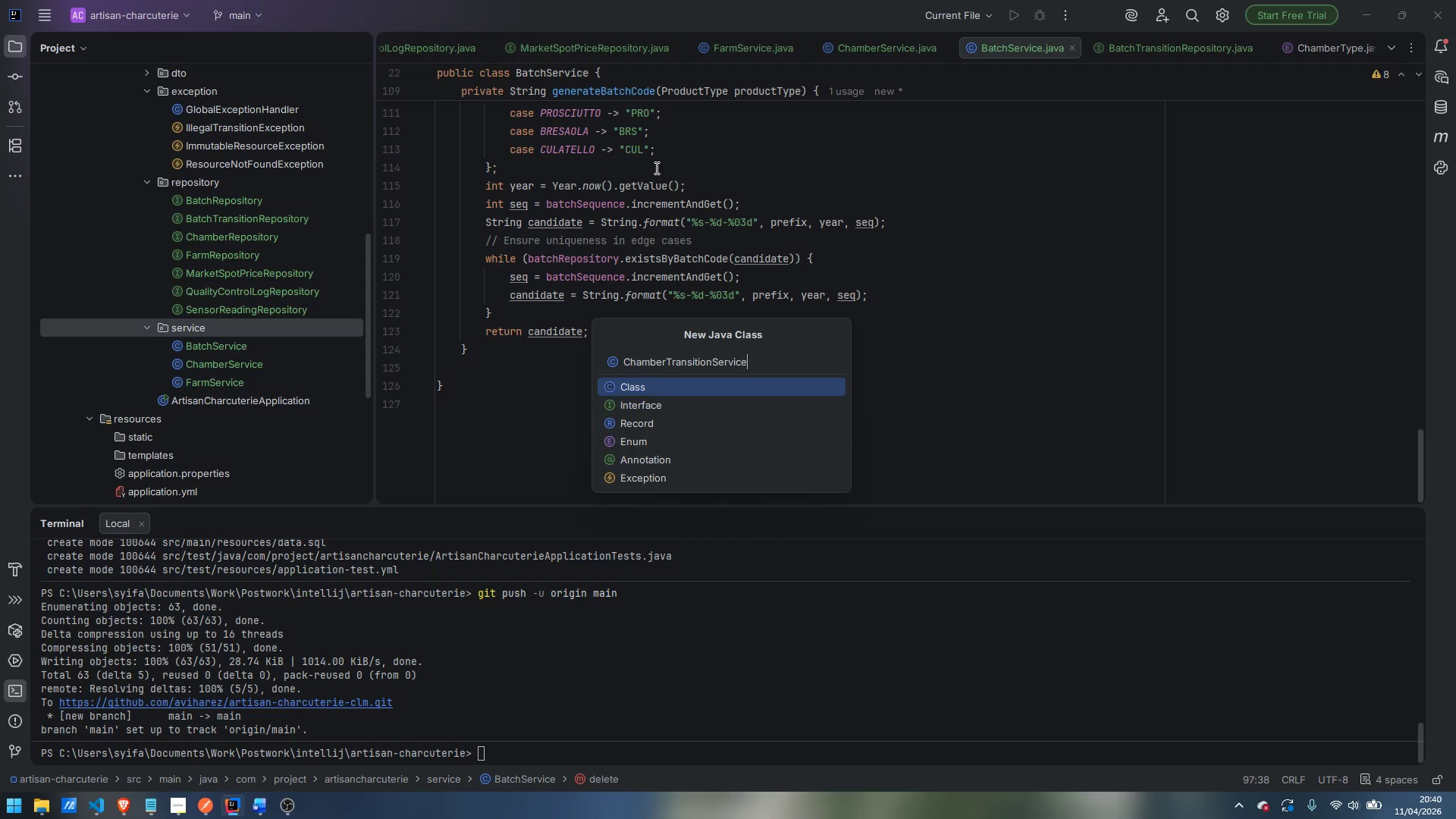 
key(Enter)
 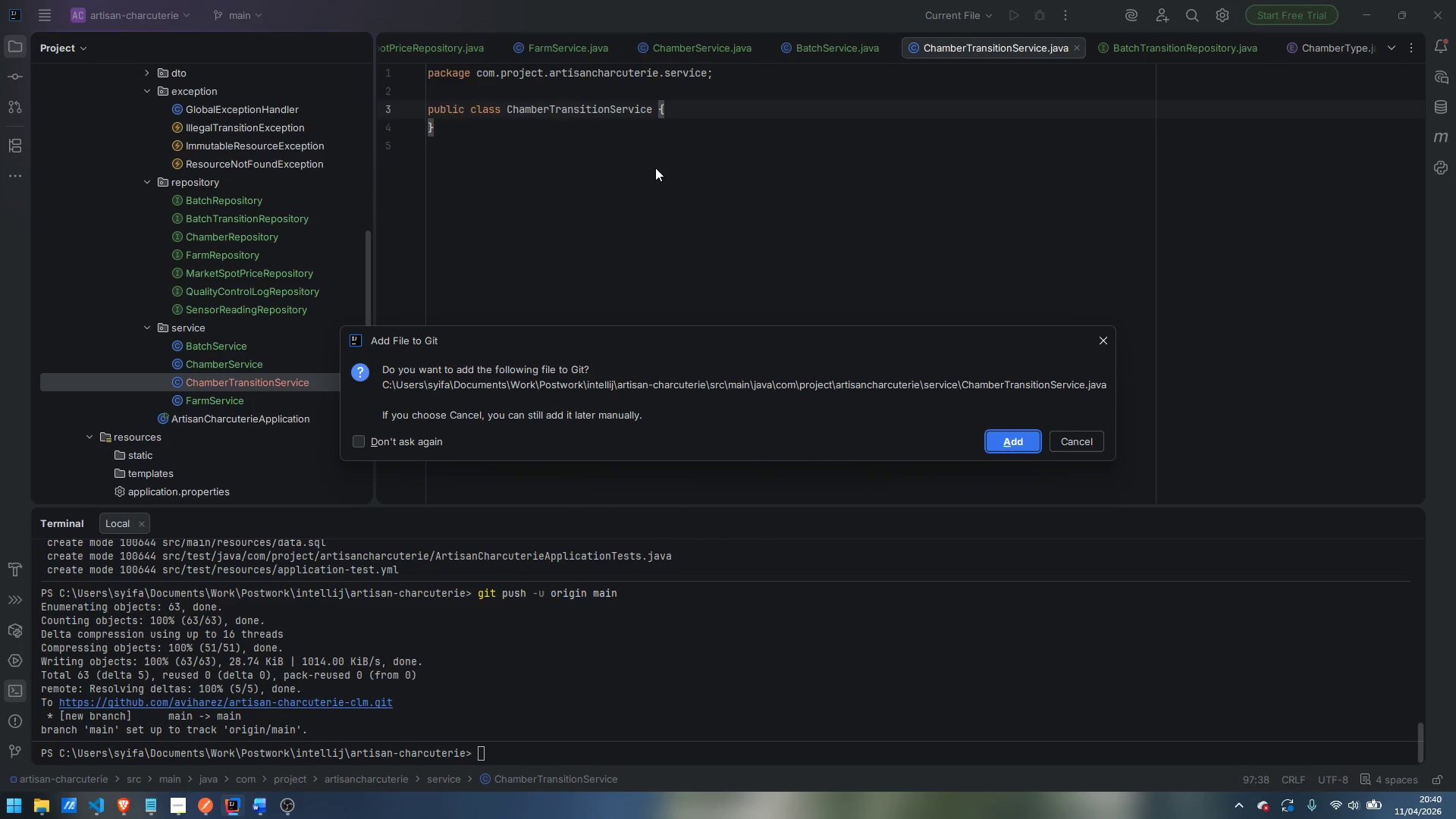 
key(Enter)
 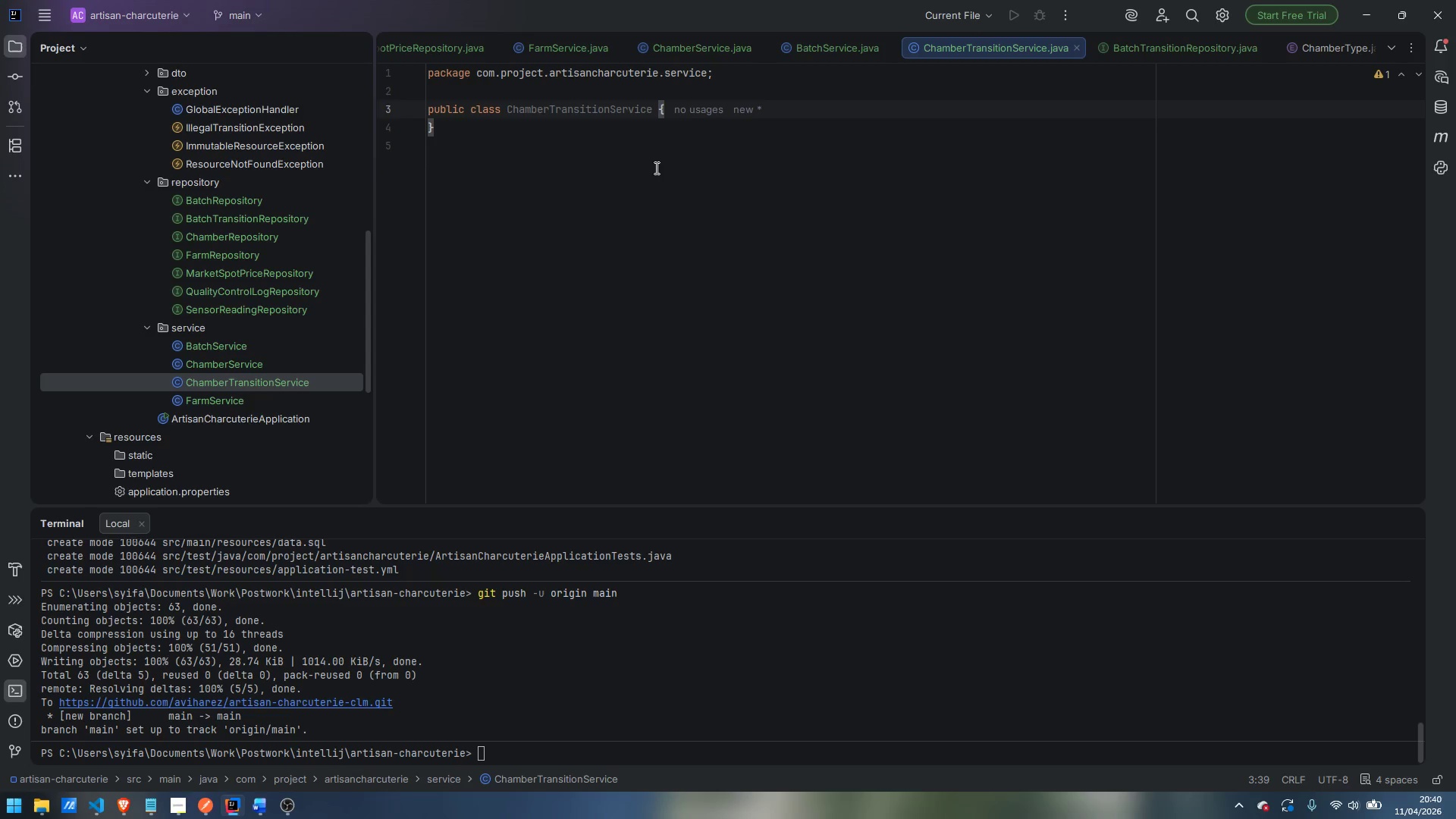 
wait(16.16)
 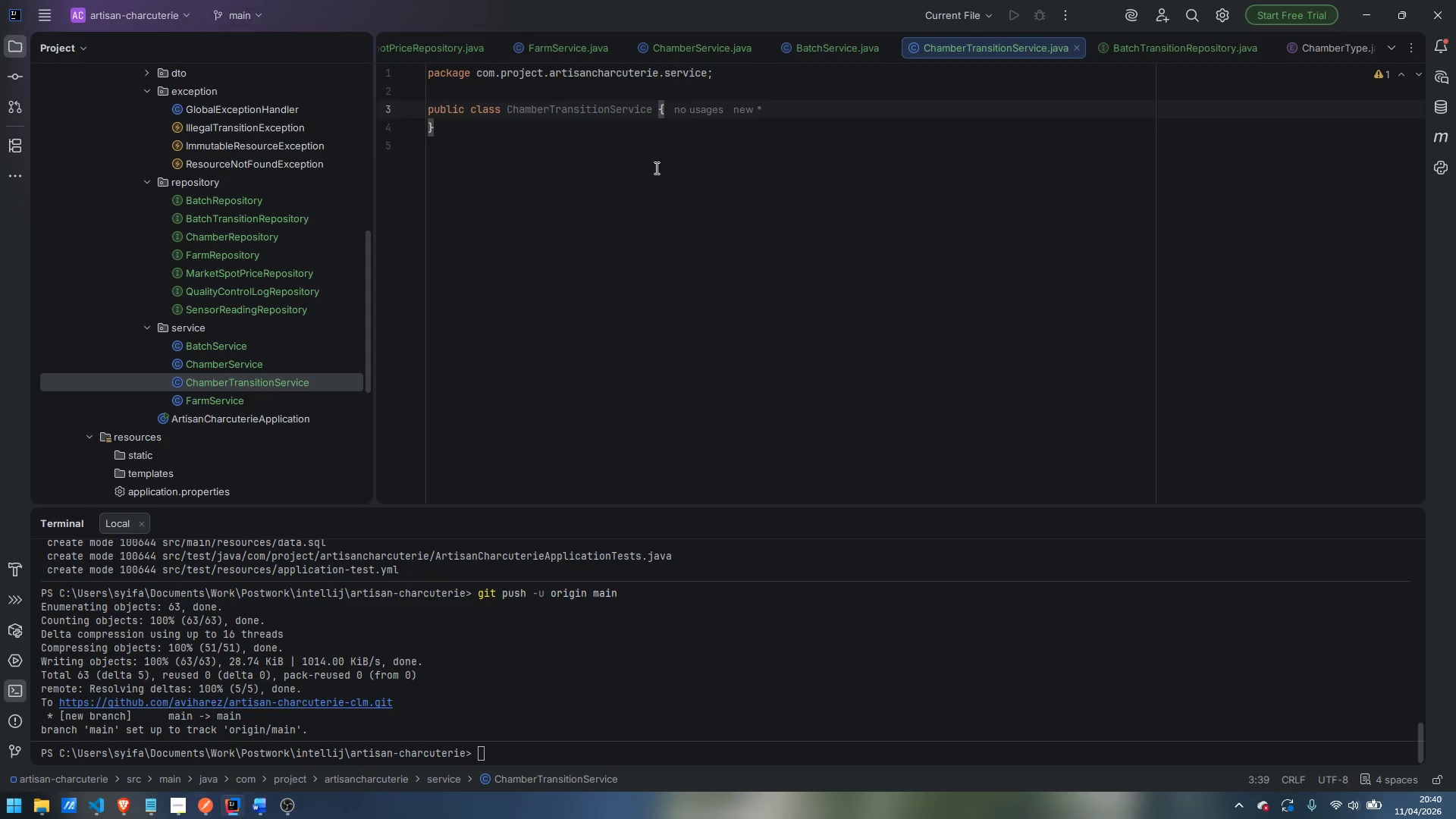 
key(ArrowUp)
 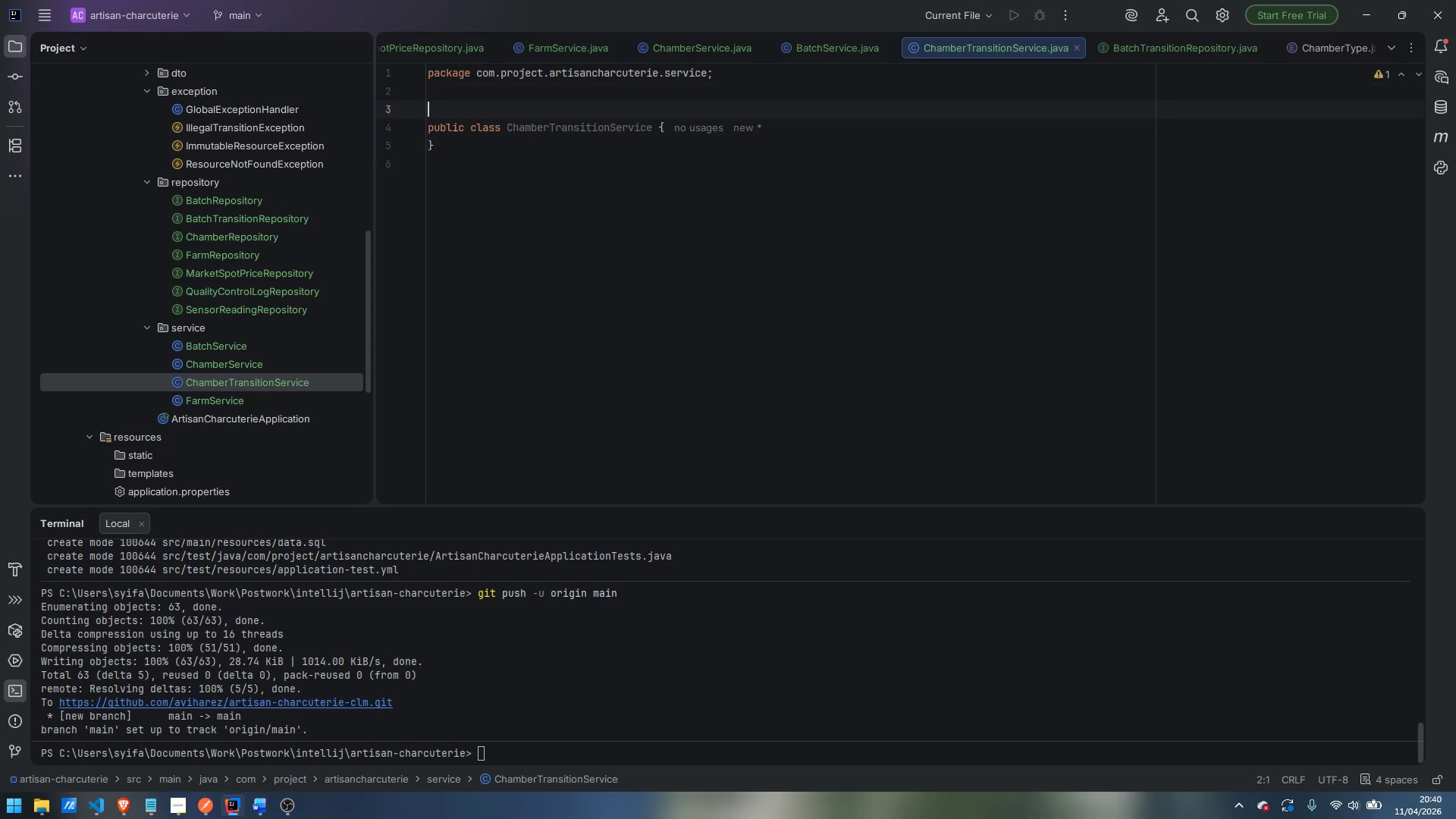 
key(Enter)
 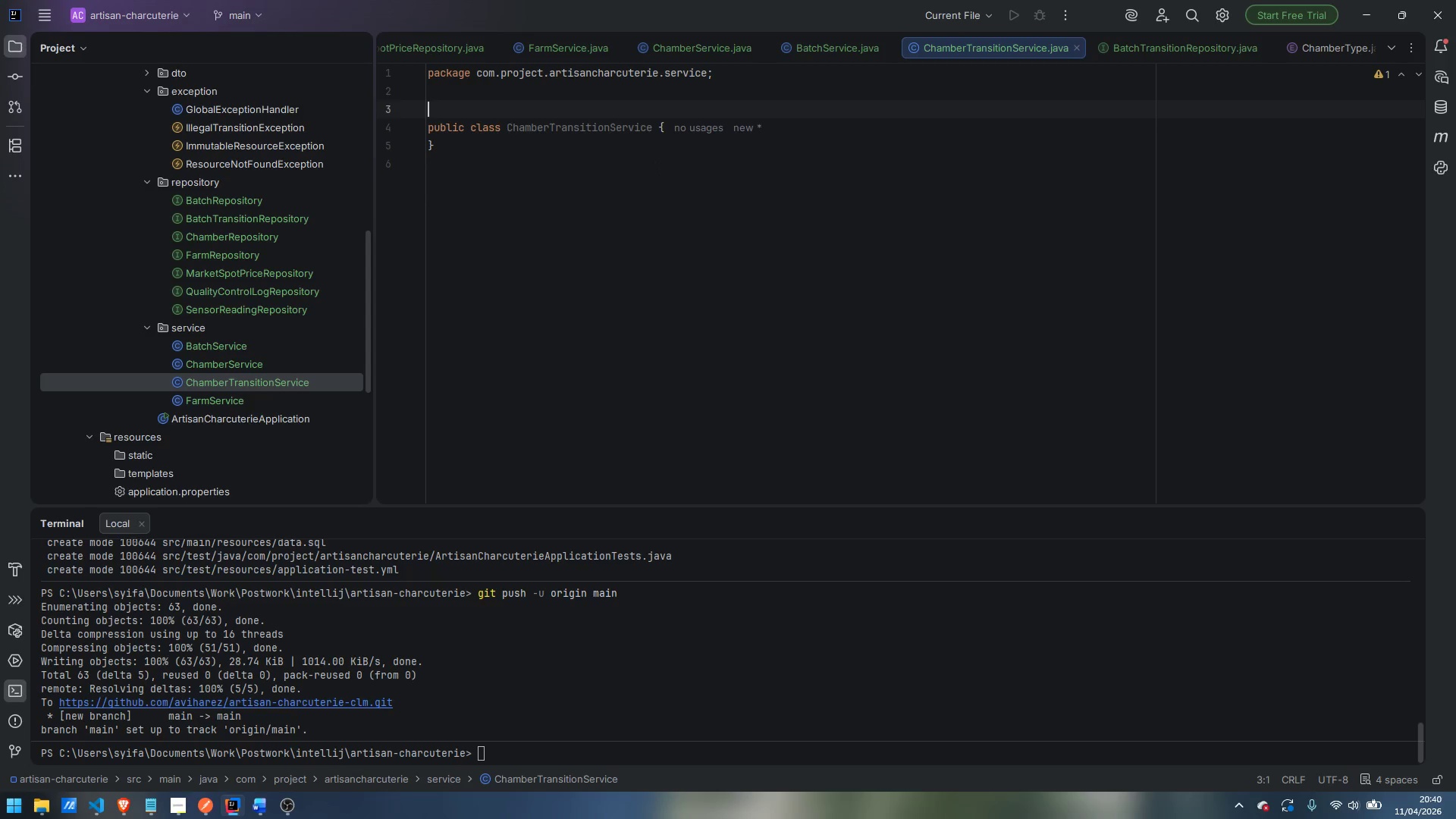 
type(@Service)
 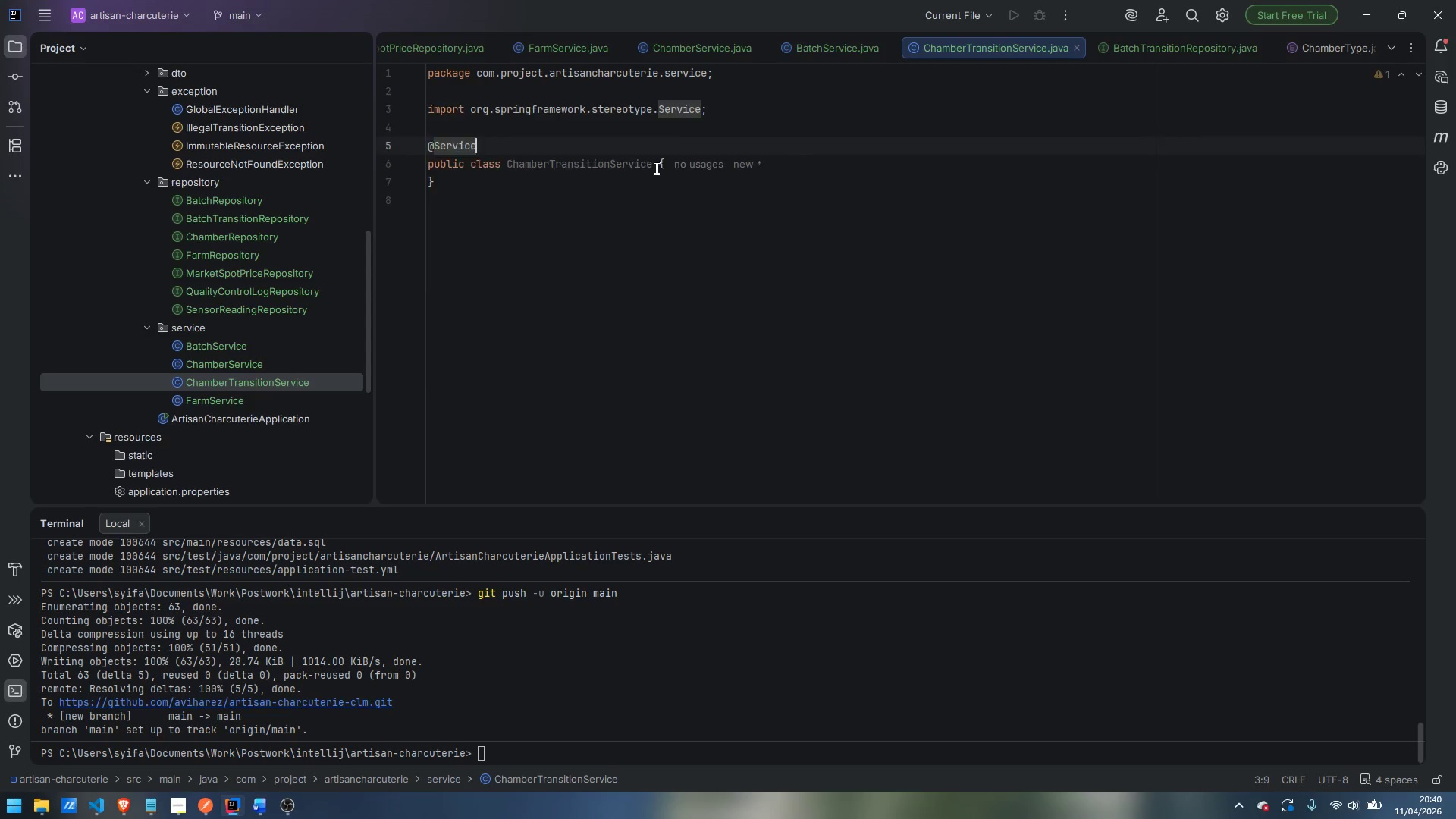 
key(Enter)
 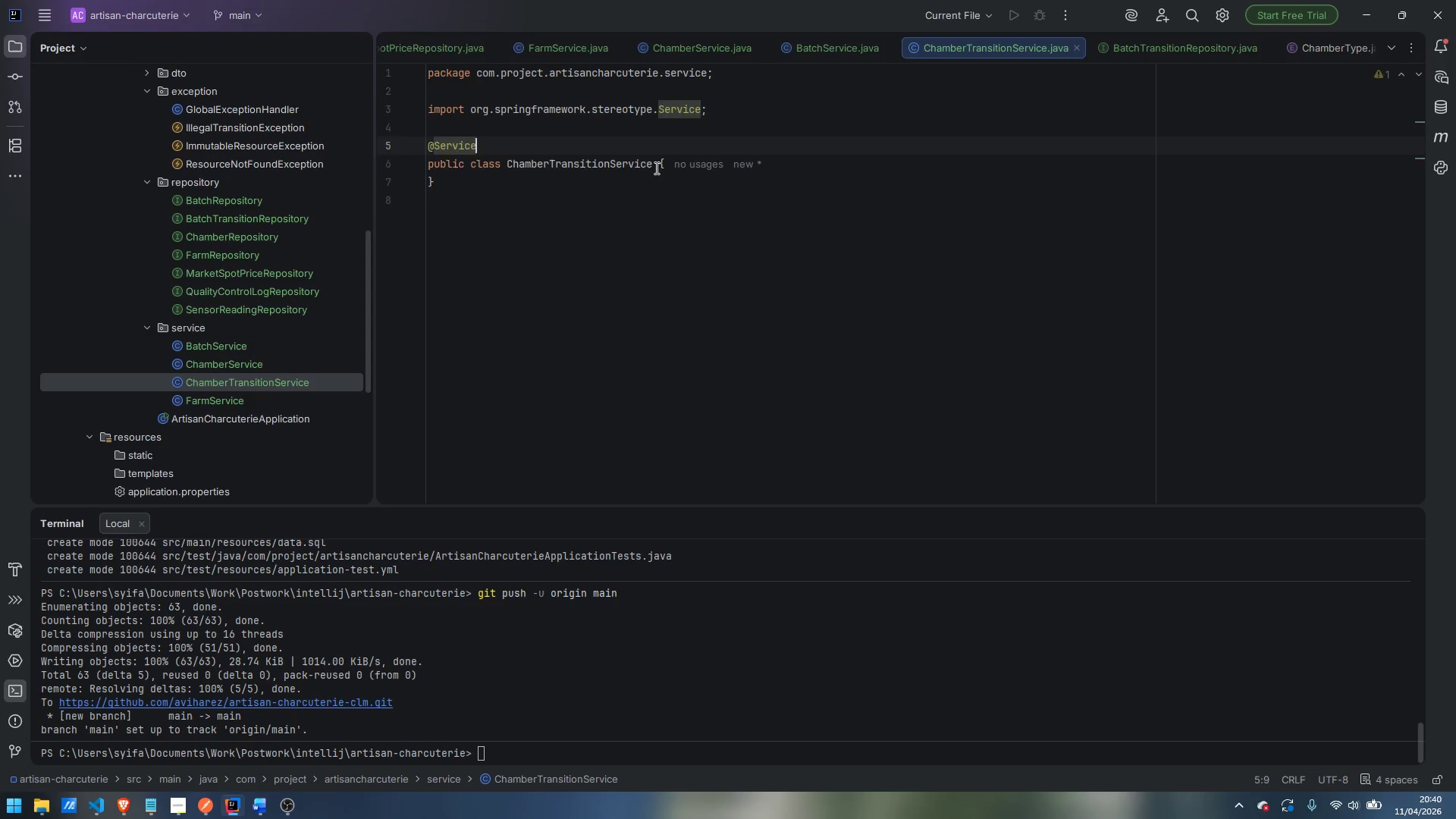 
key(Enter)
 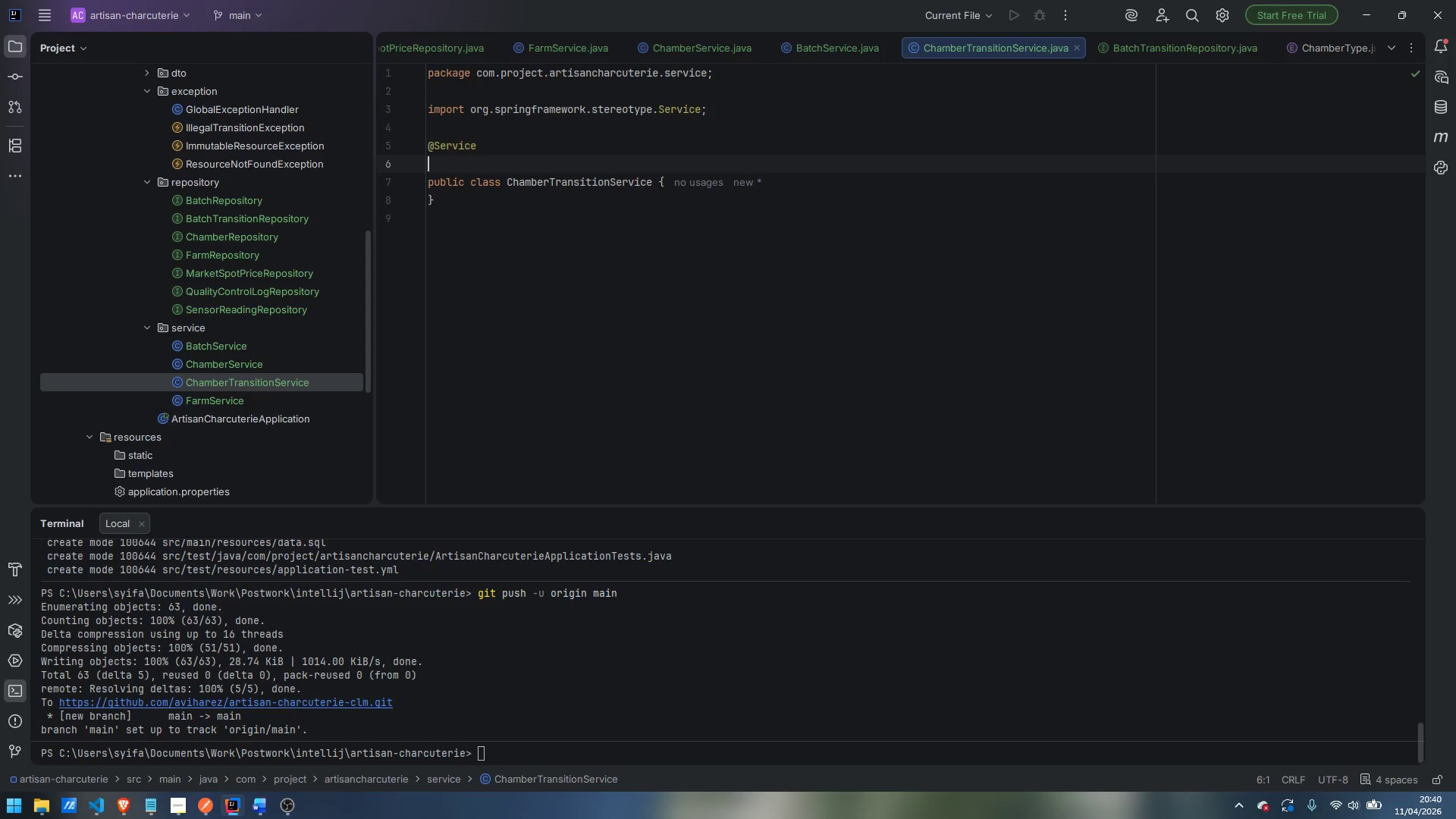 
type(@Requiore)
key(Backspace)
key(Backspace)
key(Backspace)
type(redArgsConstructor)
 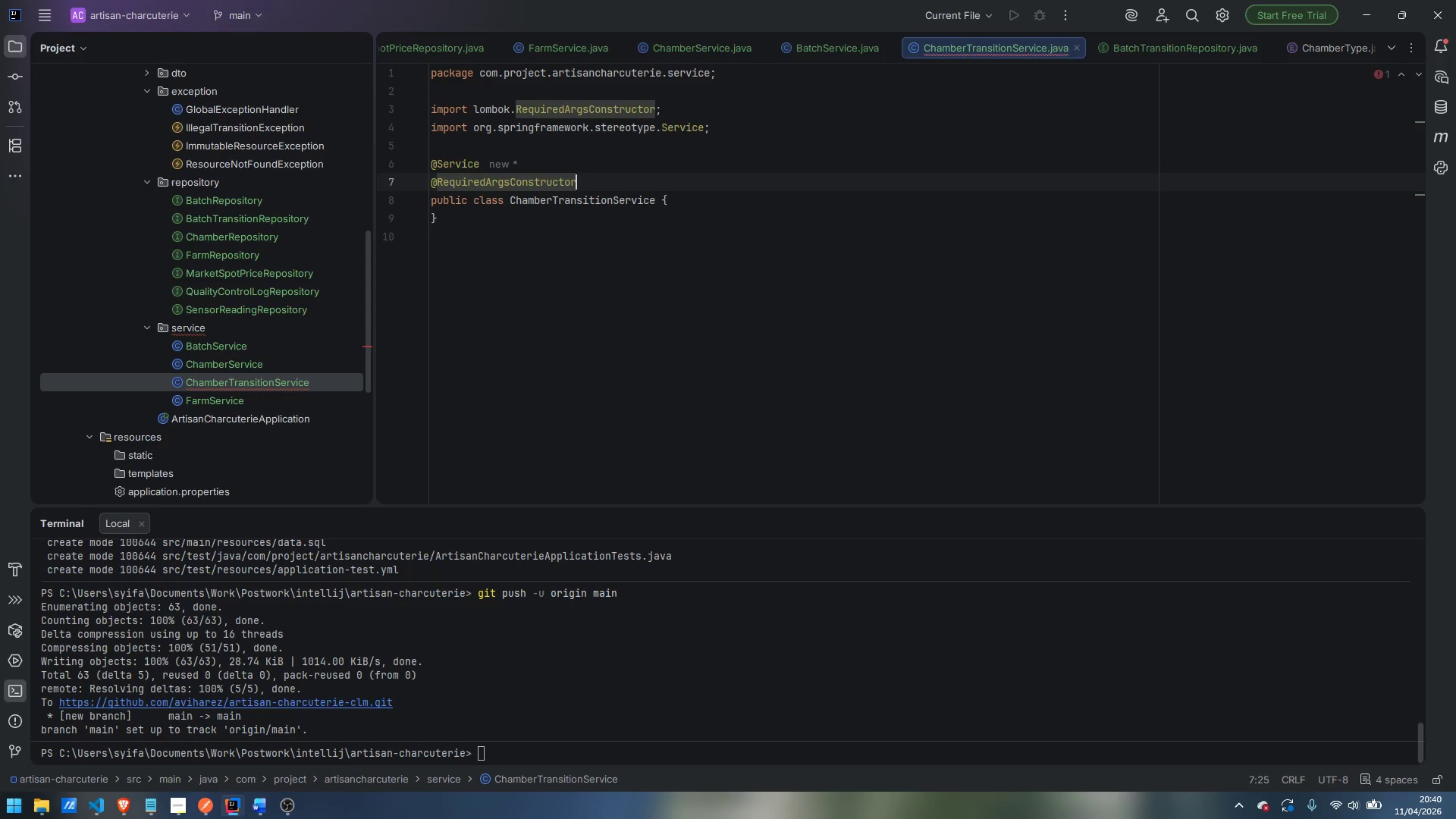 
 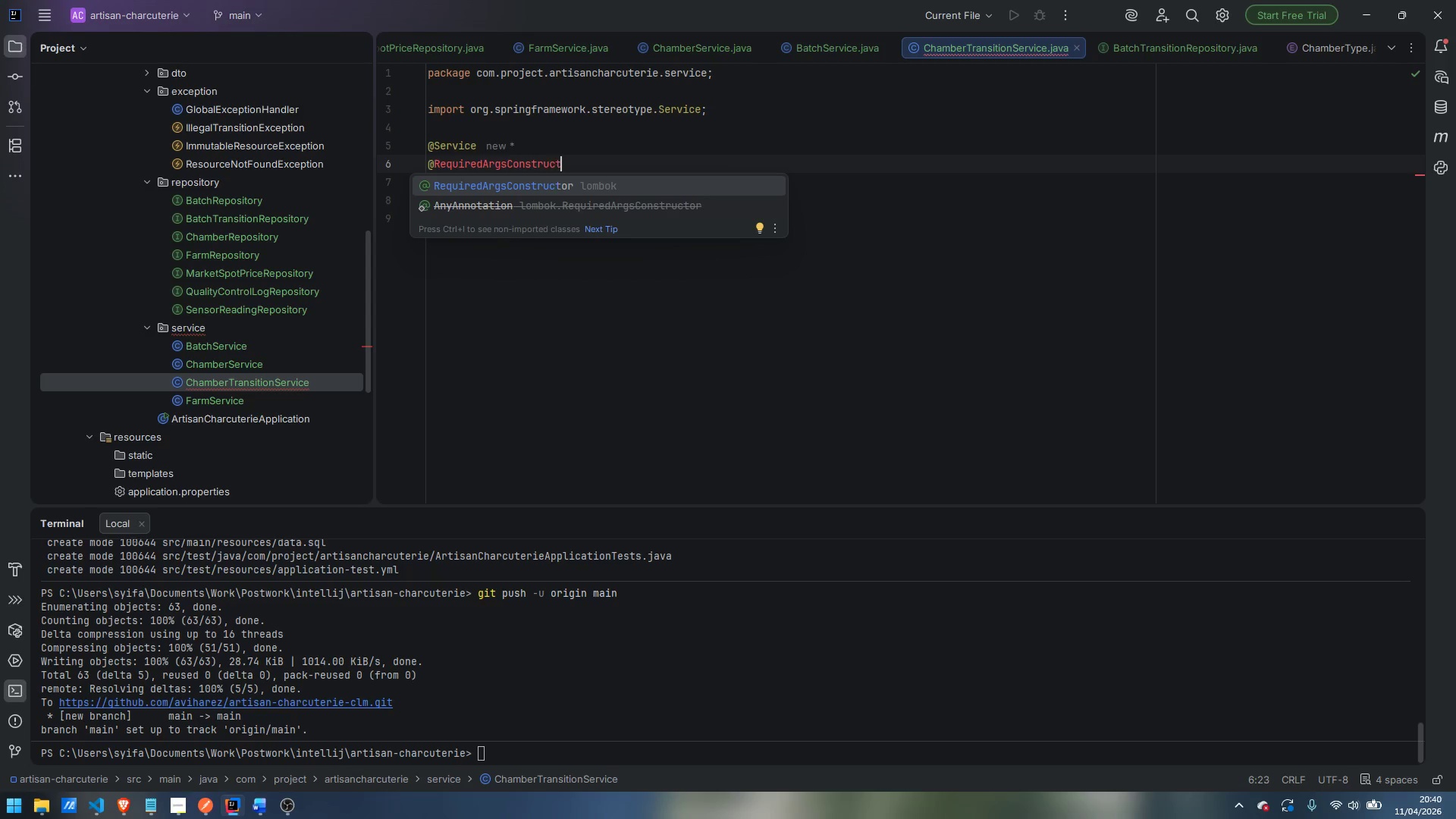 
key(Enter)
 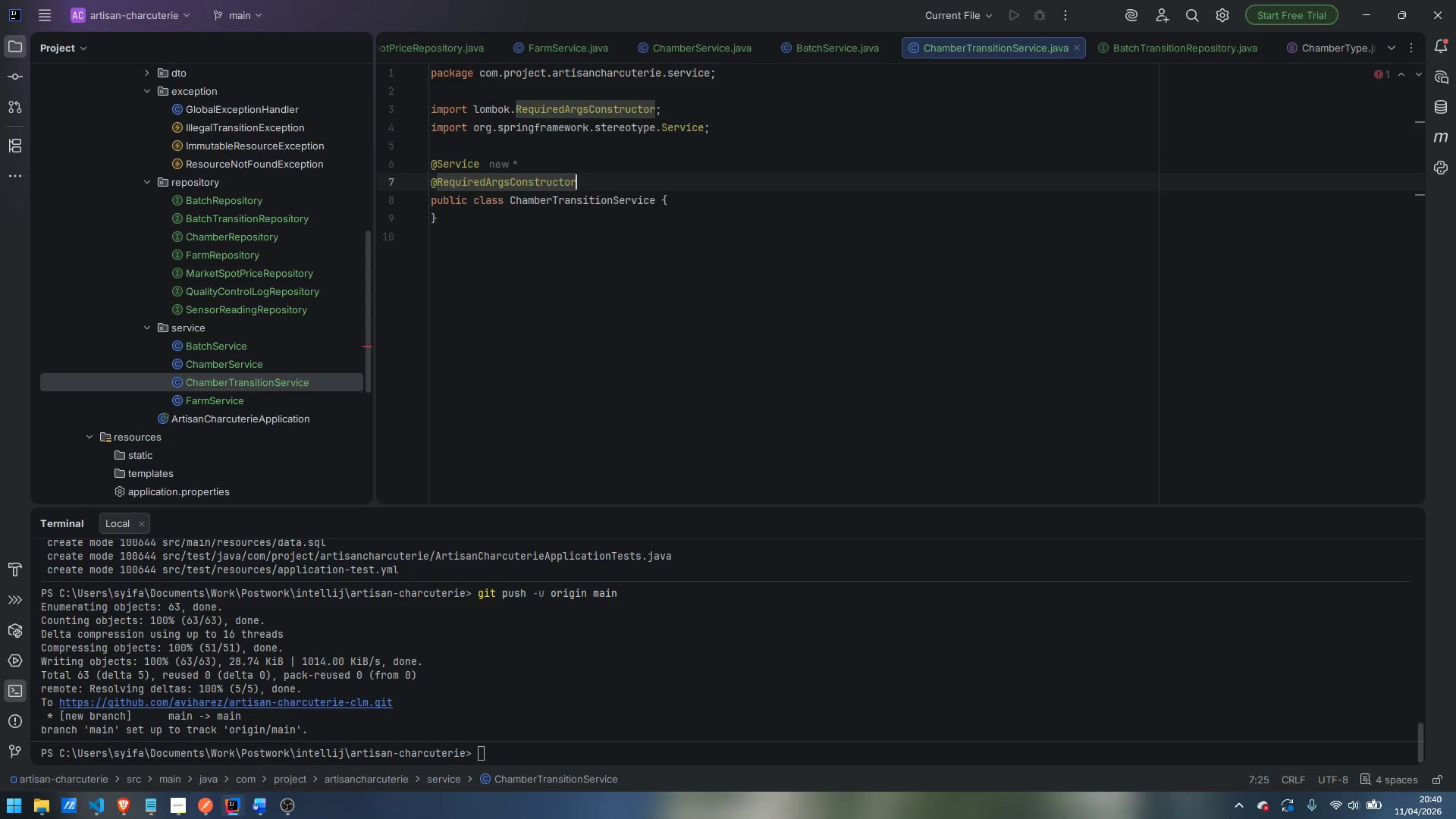 
key(Enter)
 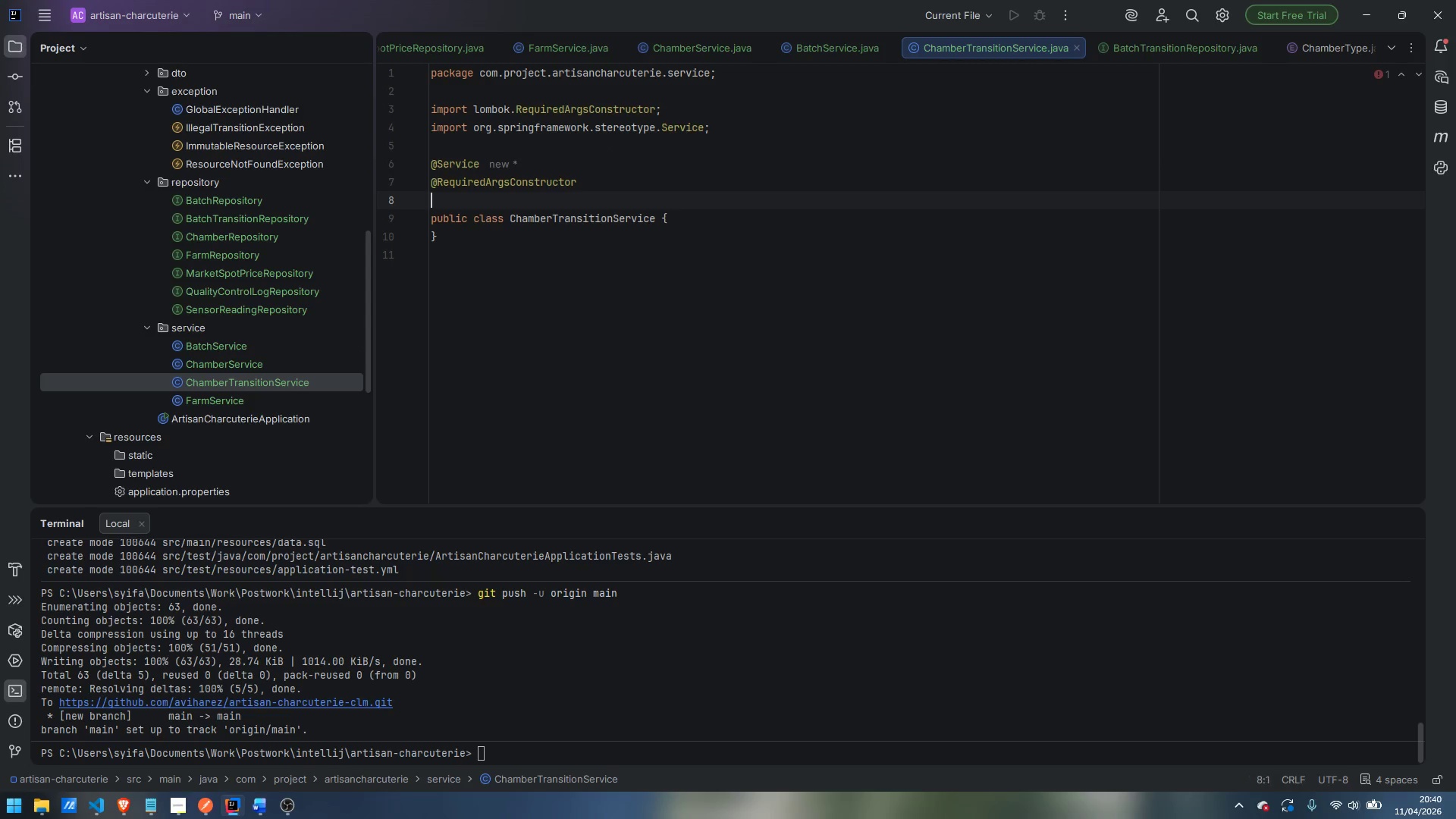 
type(@Transactional)
 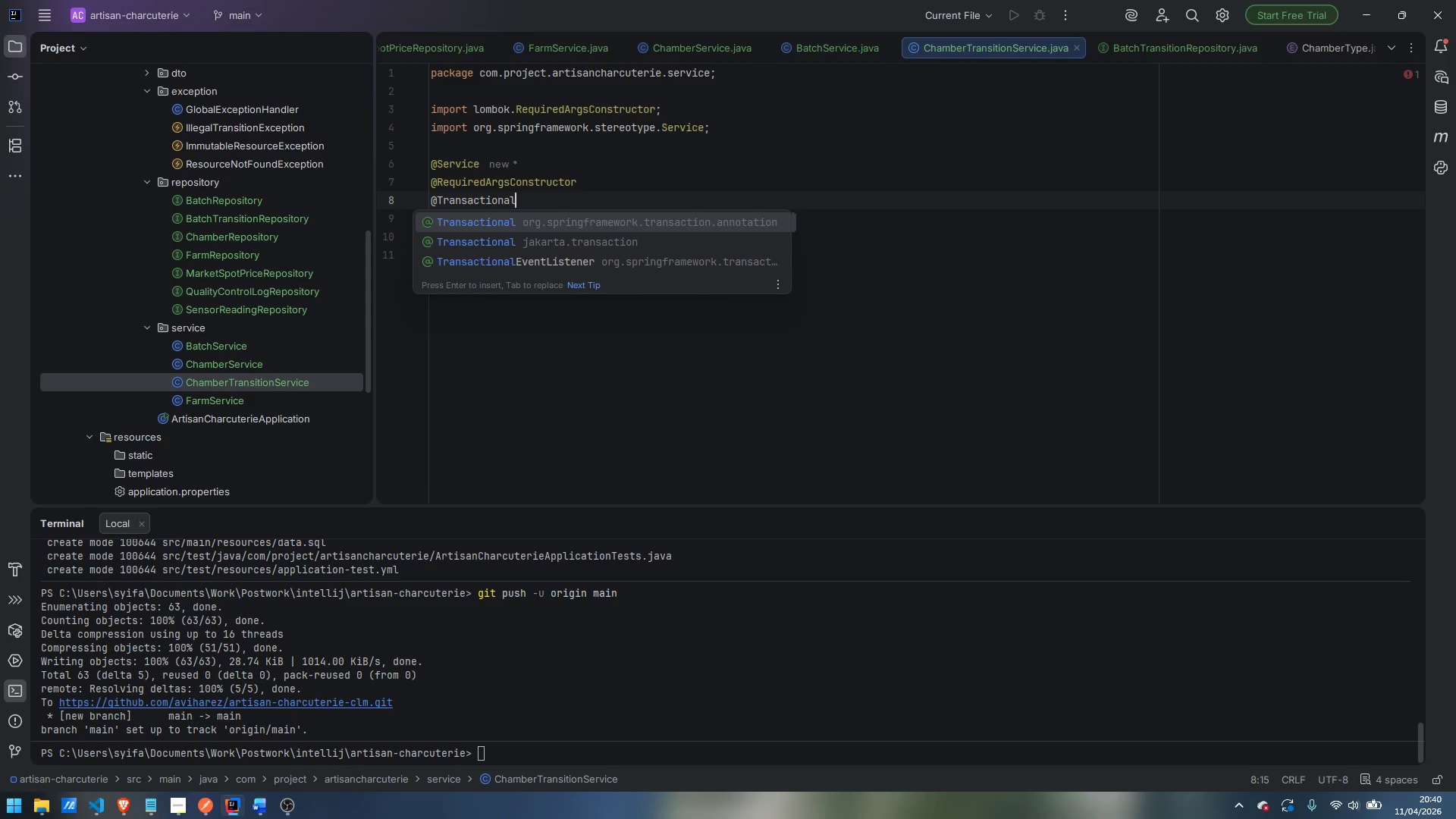 
key(Enter)
 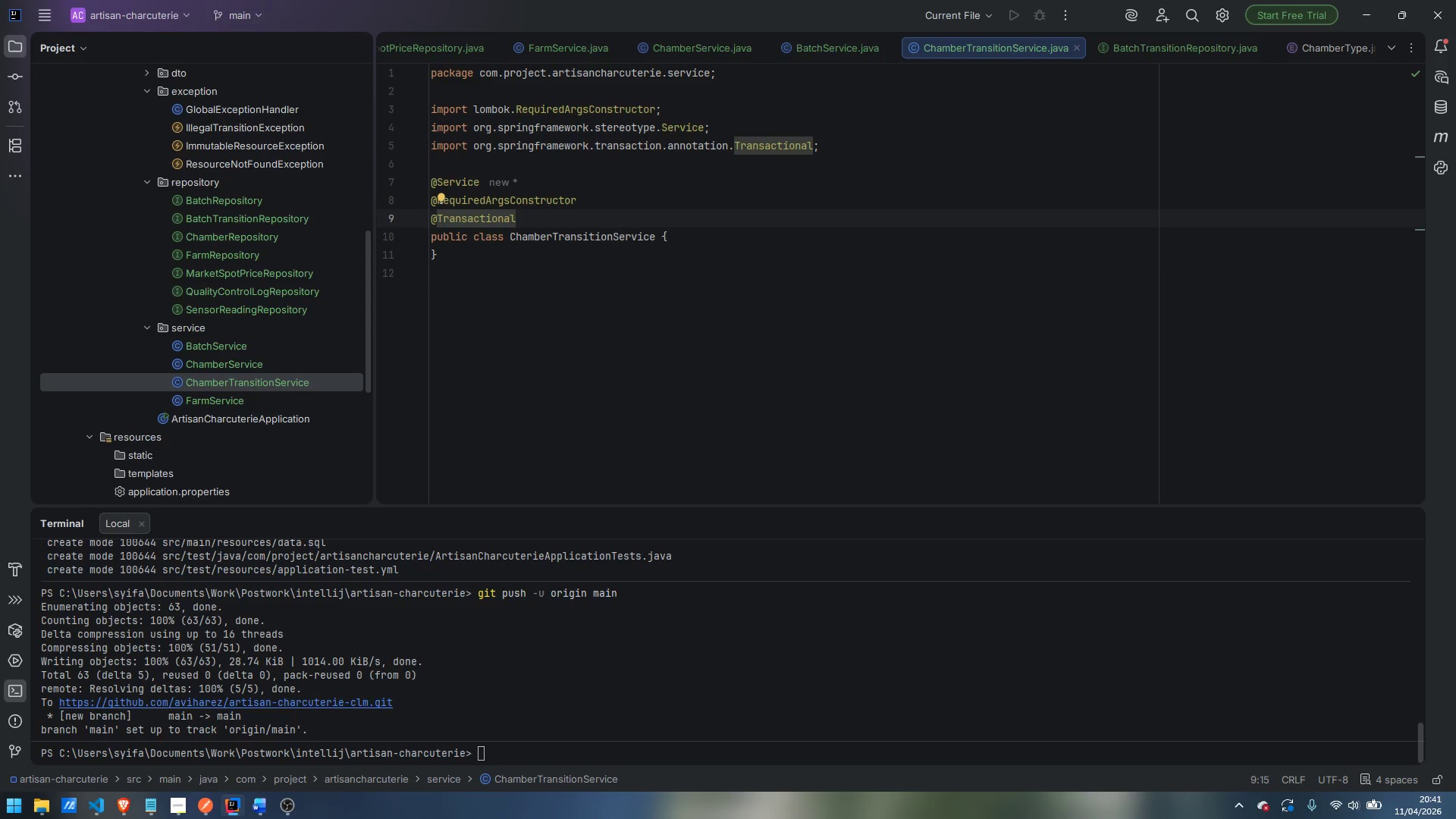 
type((readnl)
key(Backspace)
key(Backspace)
type(only)
 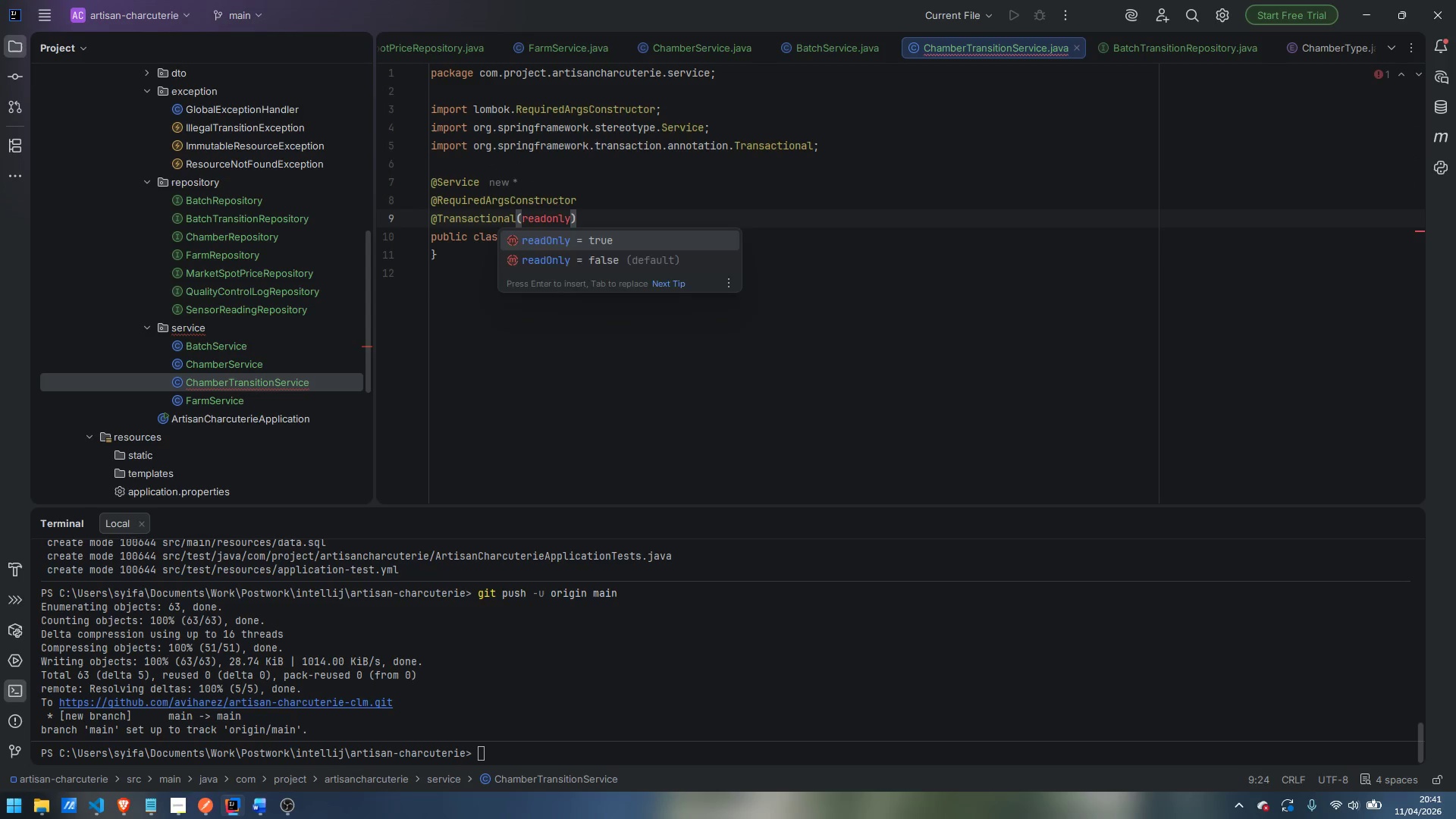 
key(Enter)
 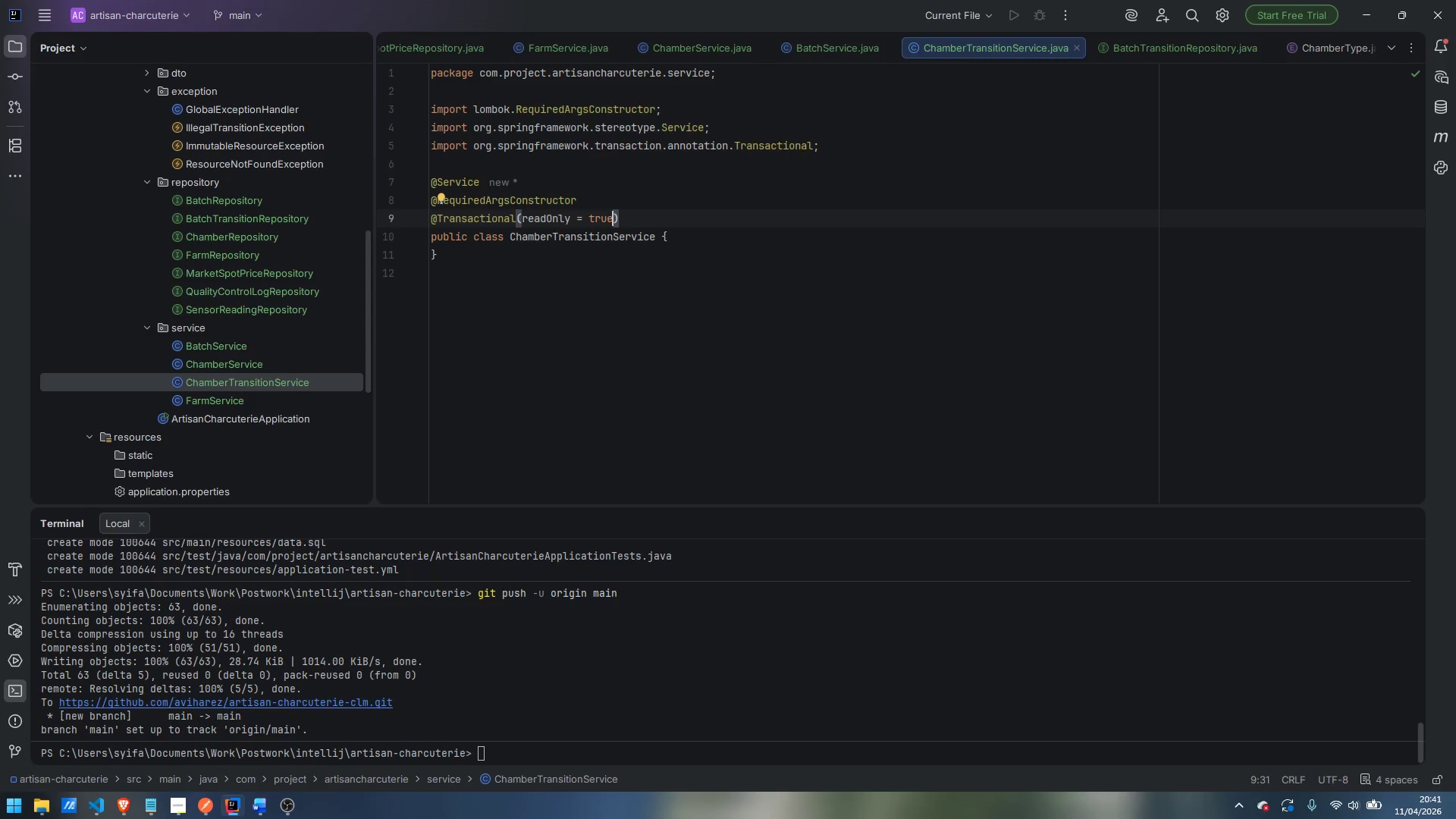 
key(ArrowDown)
 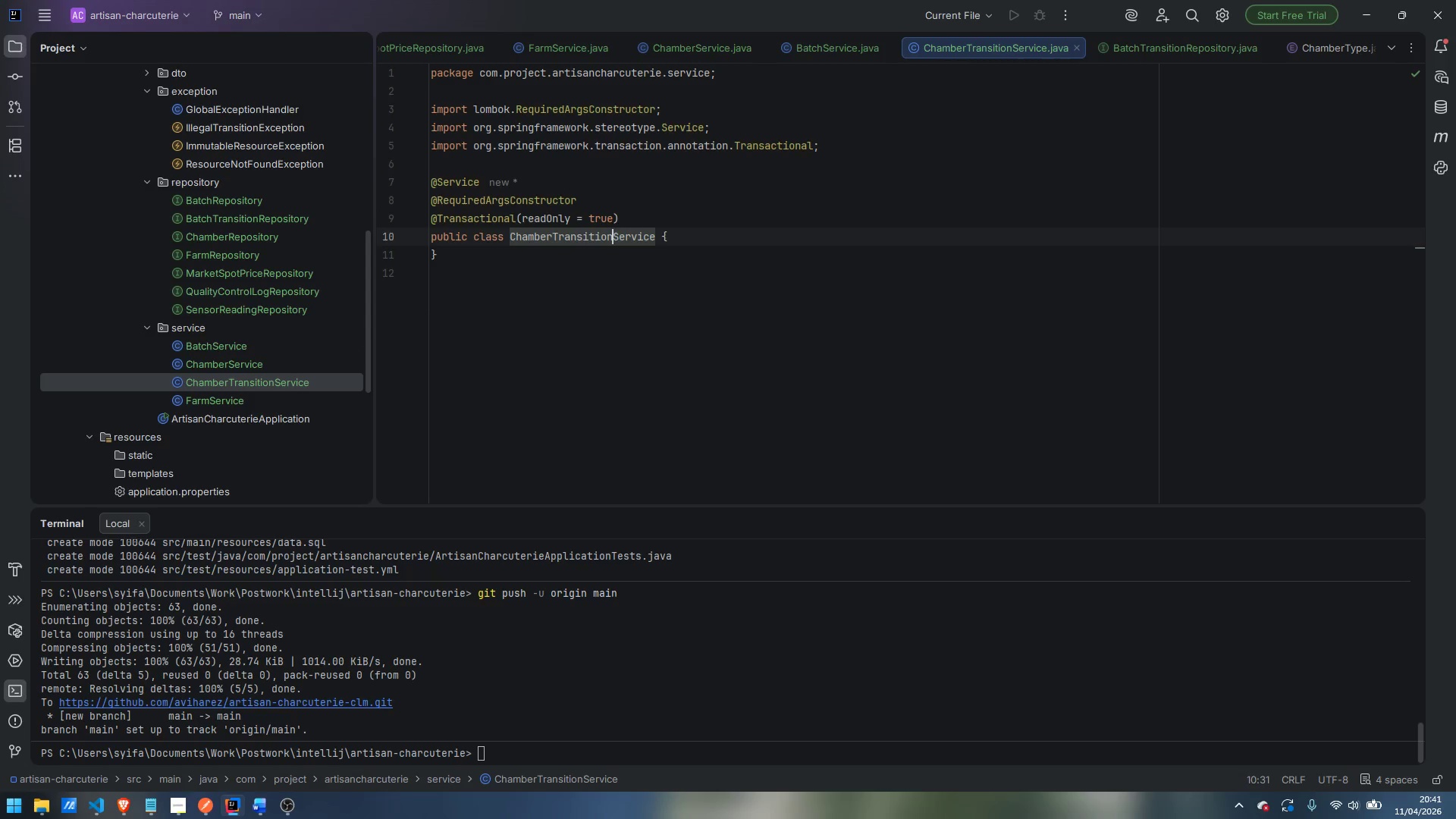 
key(Control+ArrowRight)
 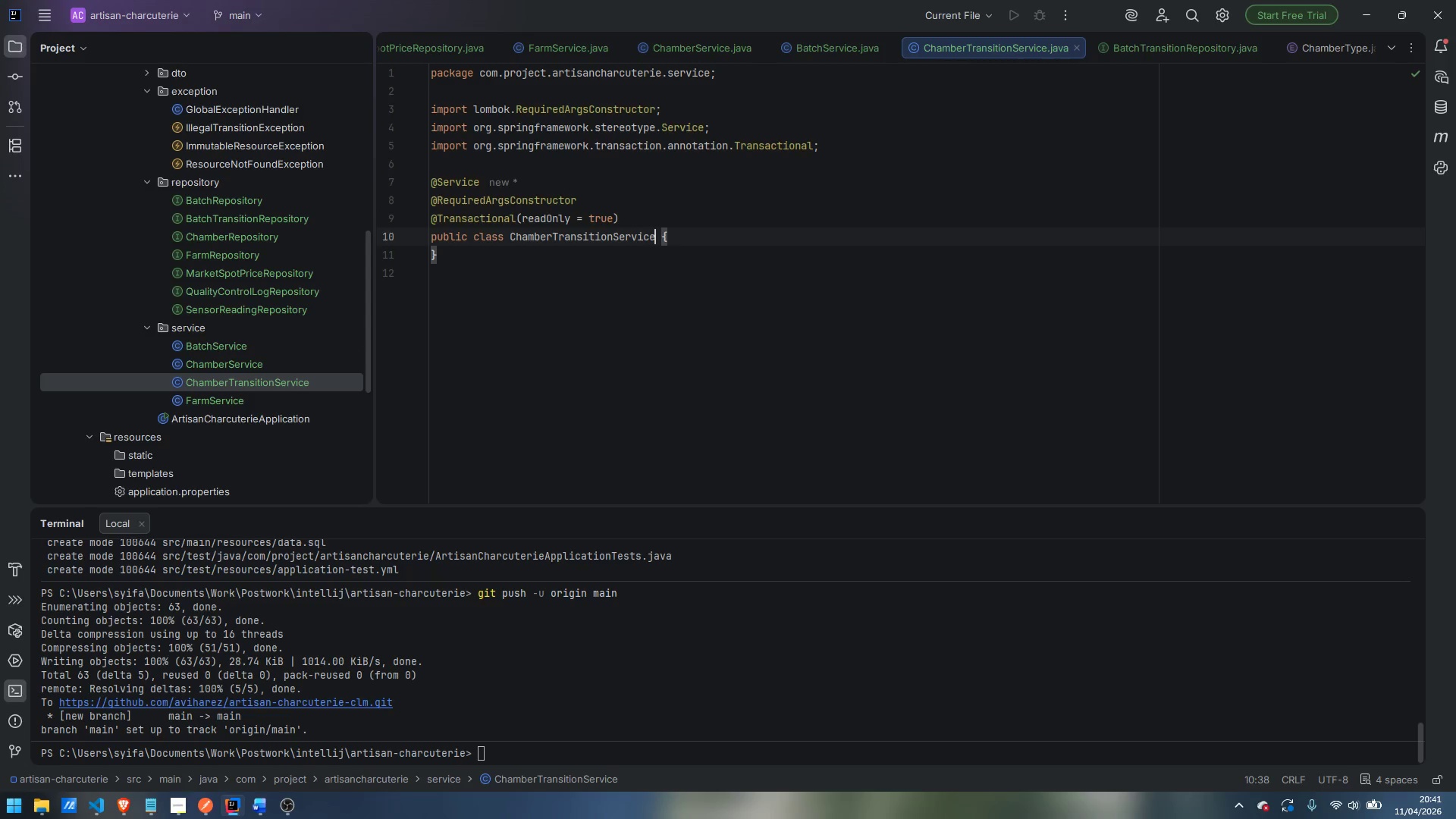 
key(ArrowRight)
 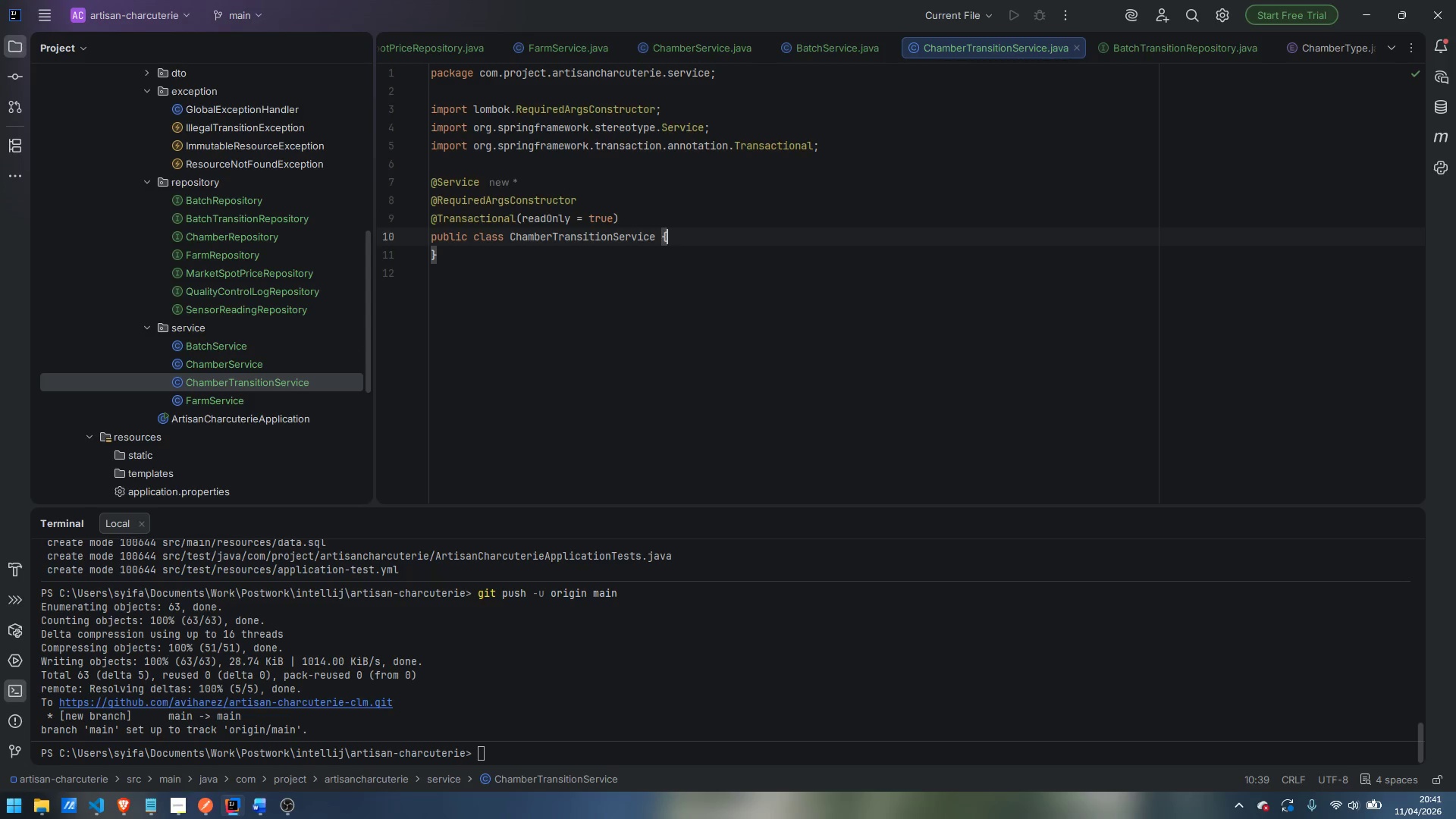 
key(ArrowRight)
 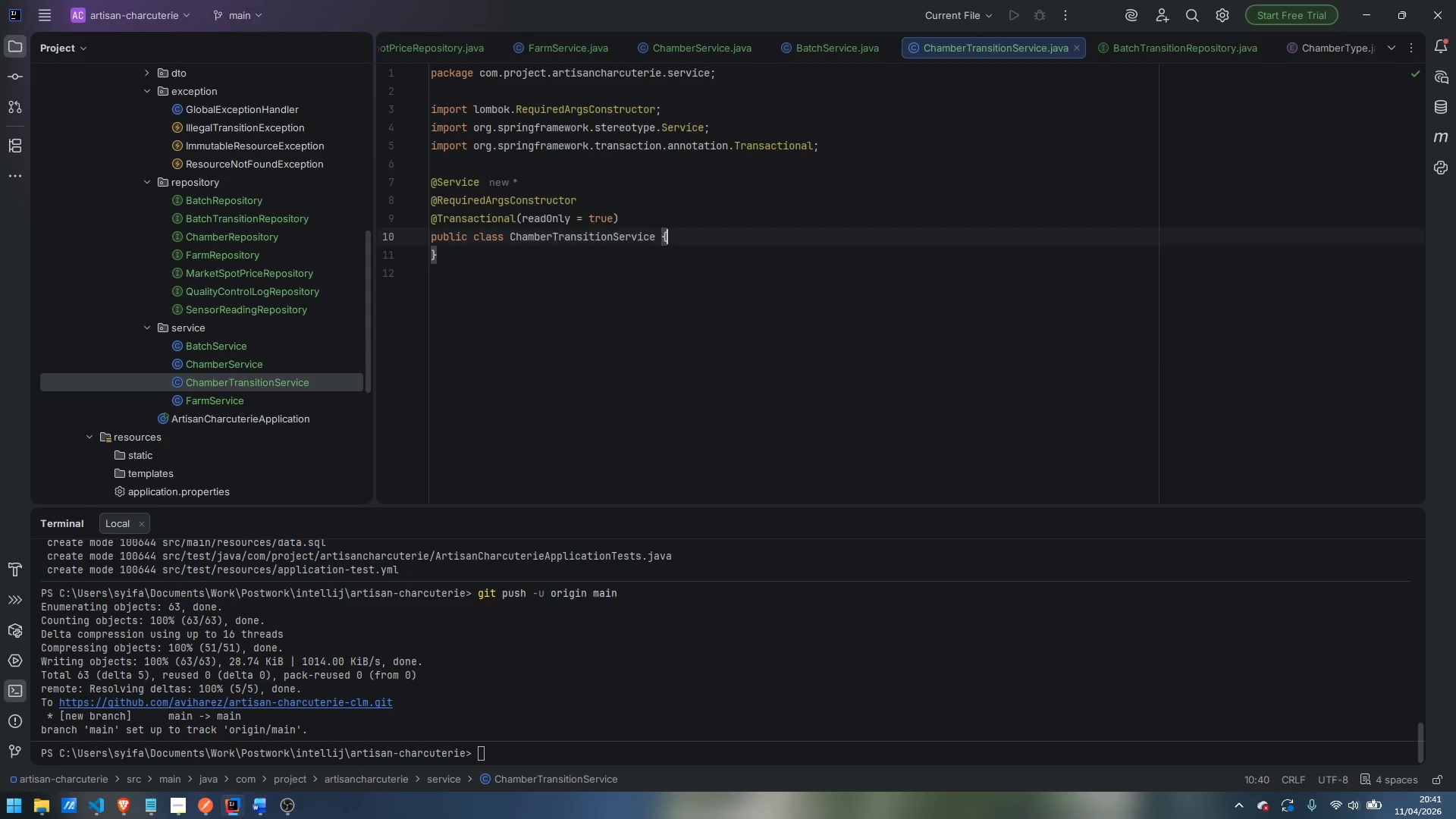 
key(Enter)
 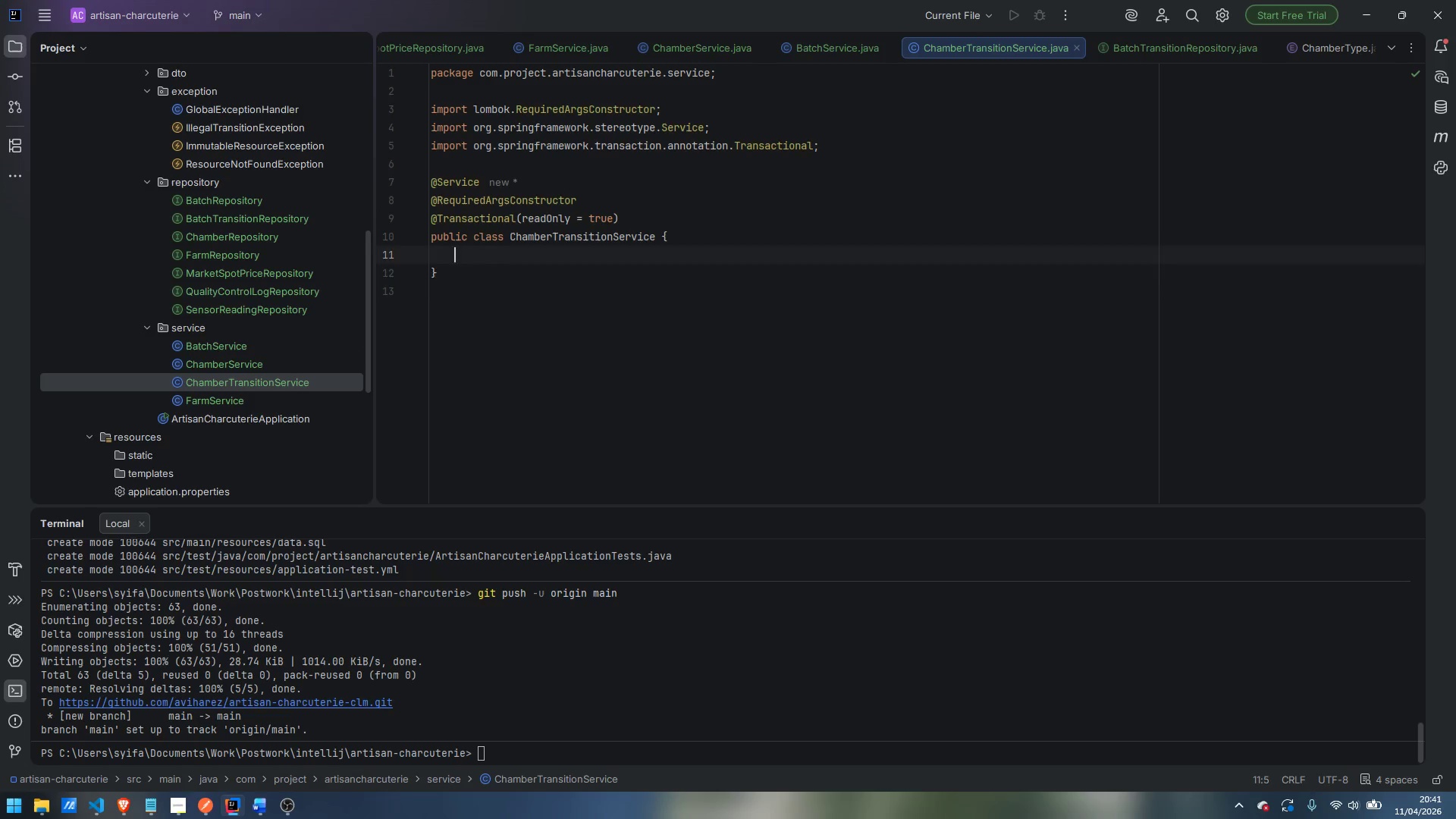 
key(Enter)
 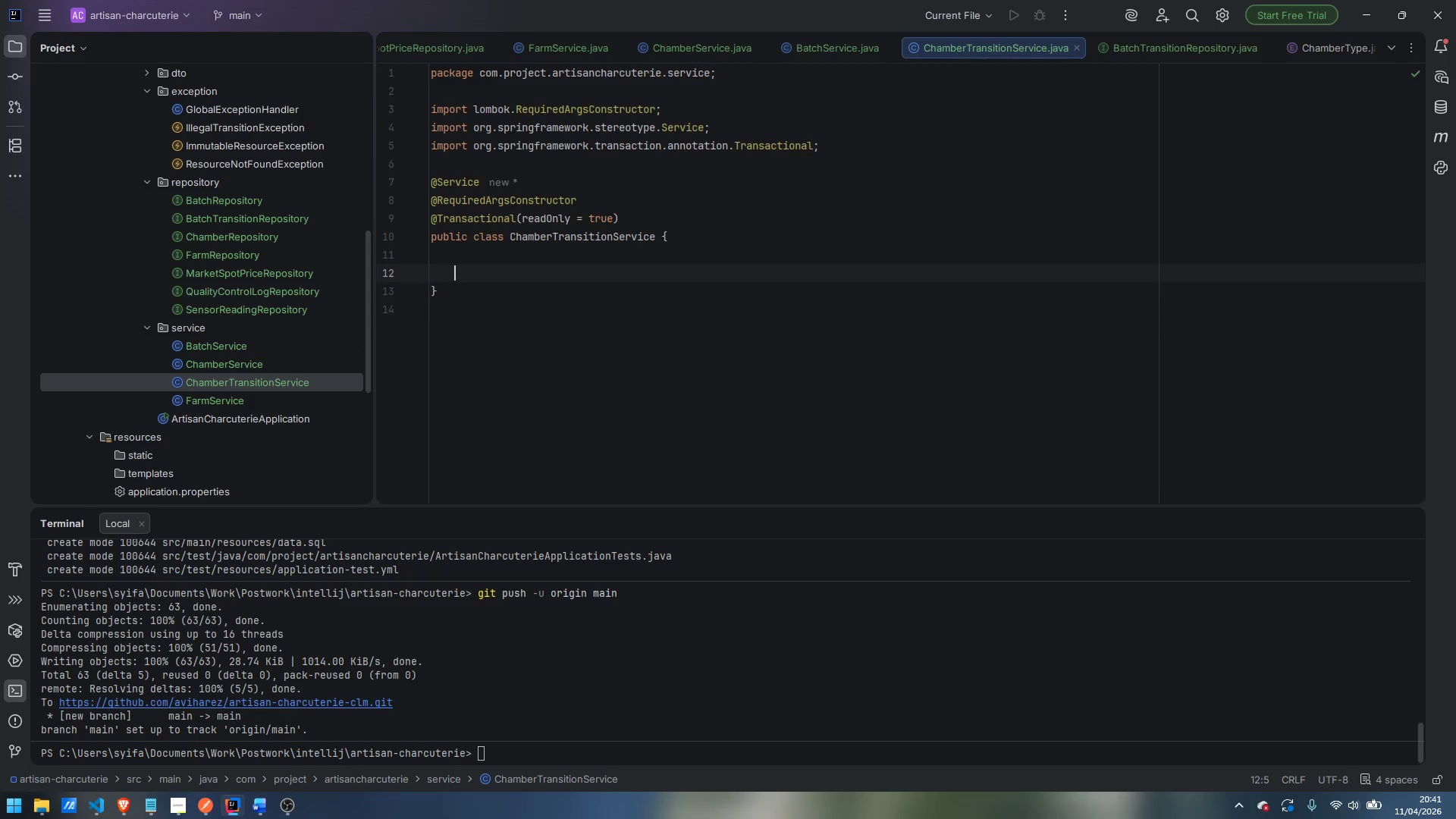 
key(Enter)
 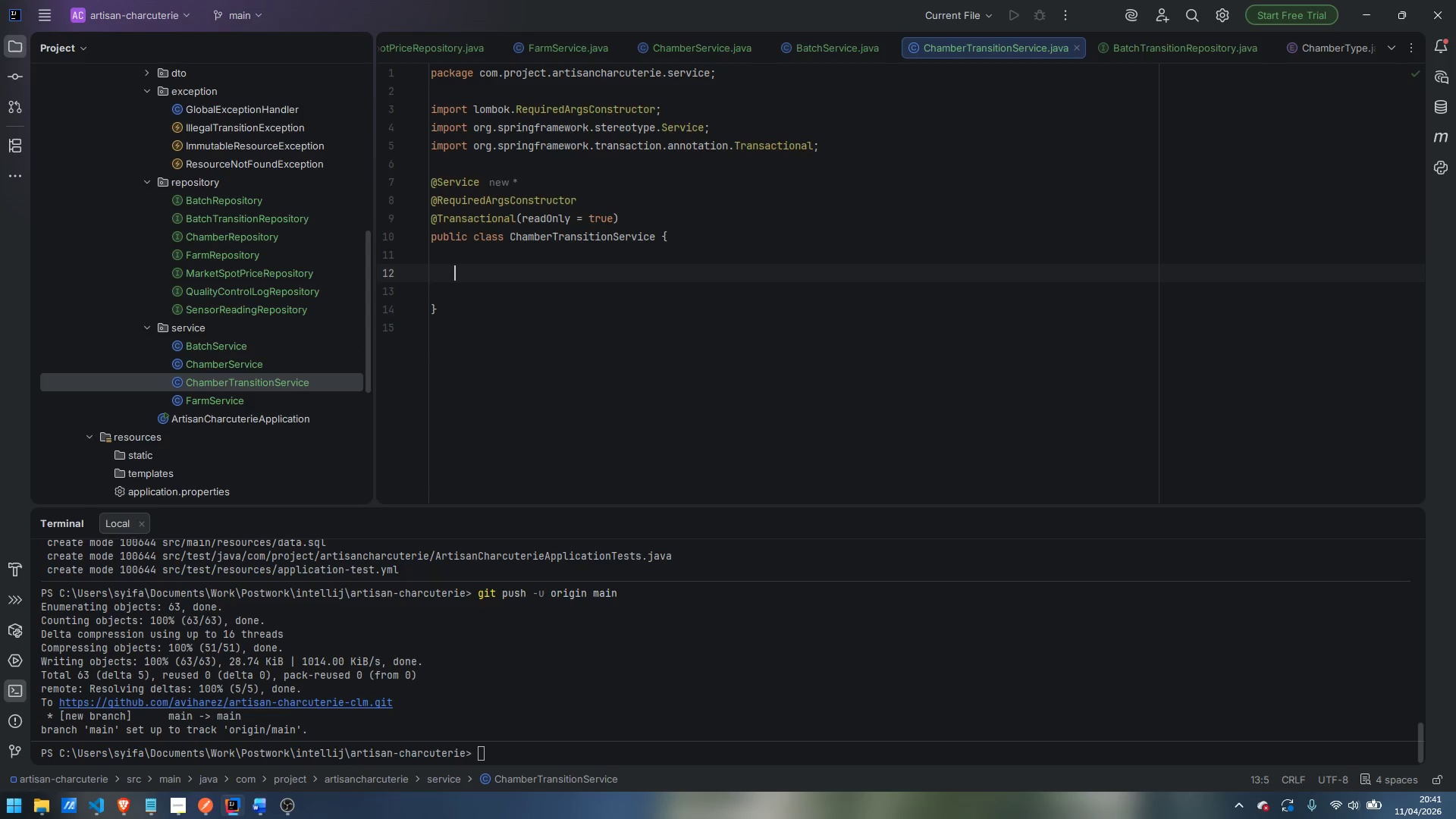 
key(ArrowUp)
 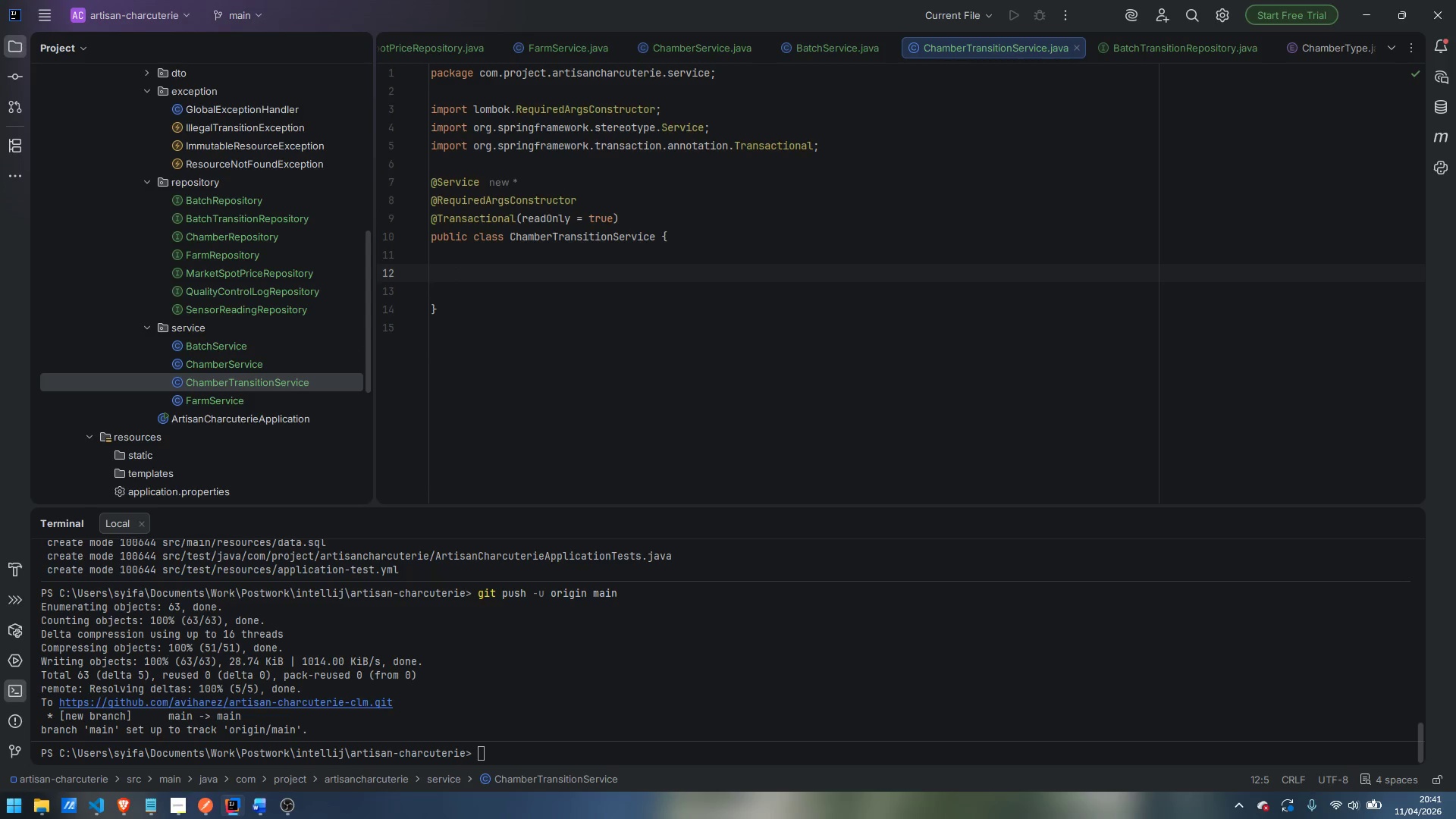 
type(static final L)
key(Backspace)
type(long =)
key(Backspace)
type(MIN_FERMENTATION_HOURS = 72;)
 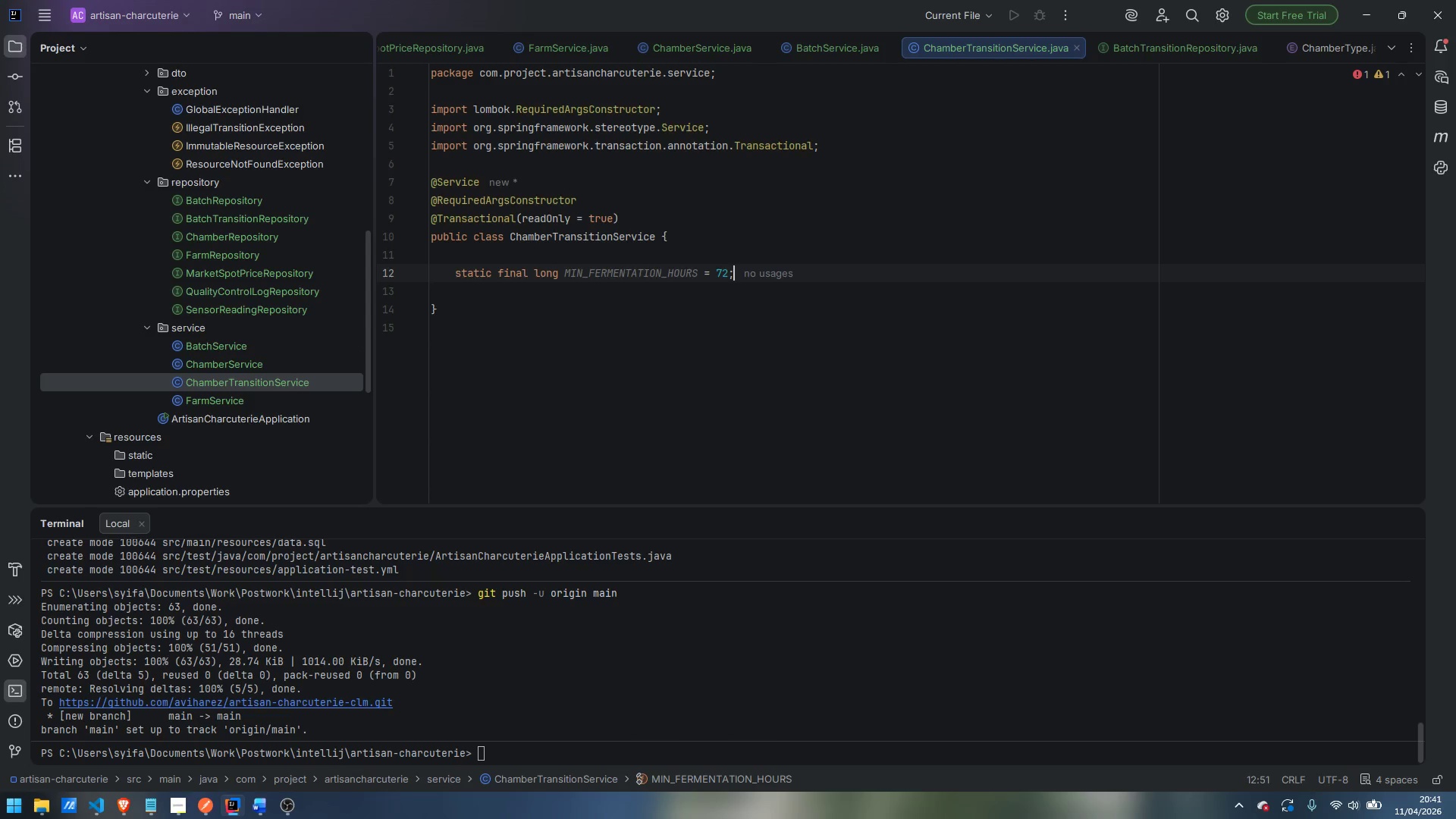 
key(Enter)
 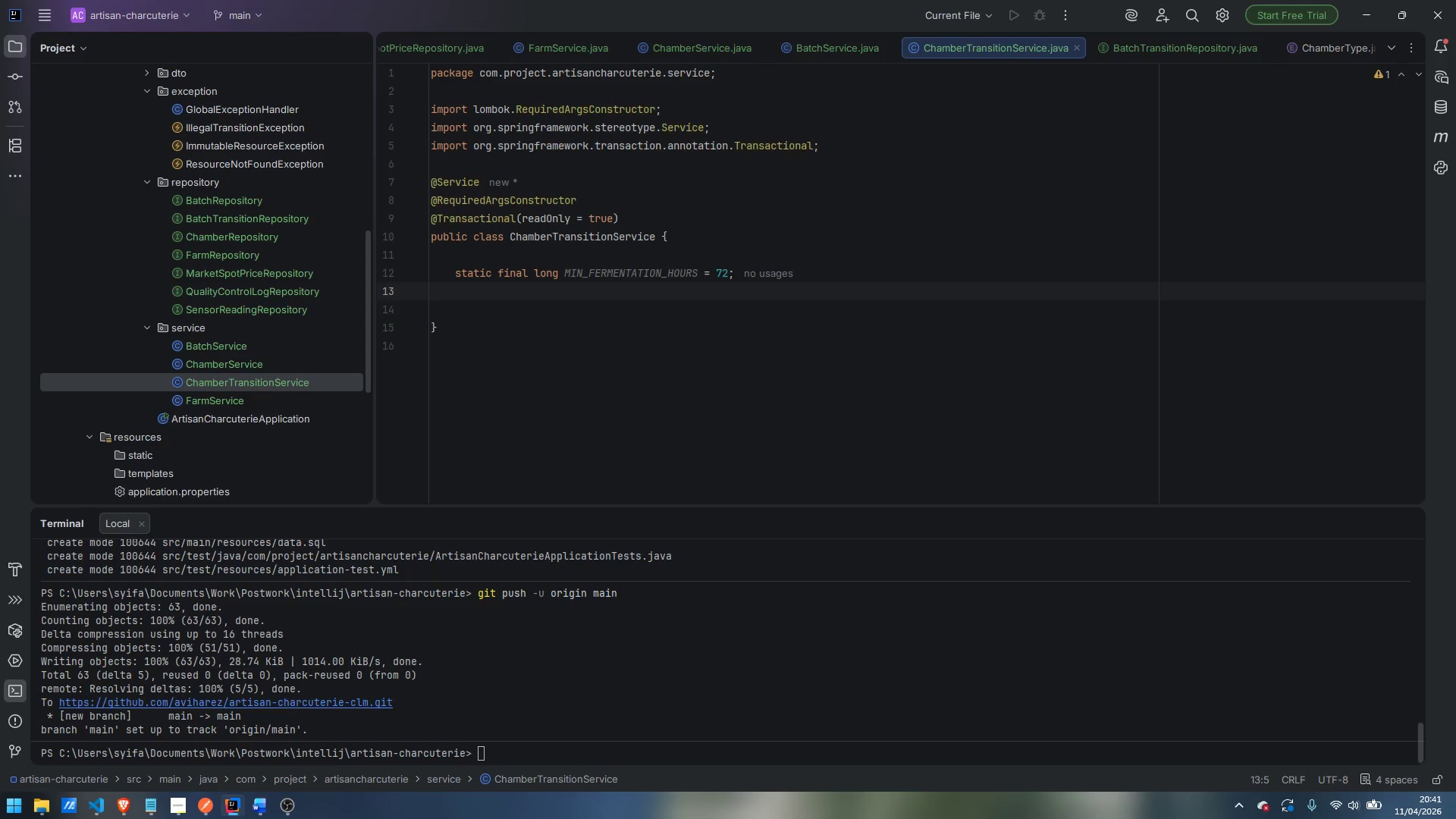 
key(Enter)
 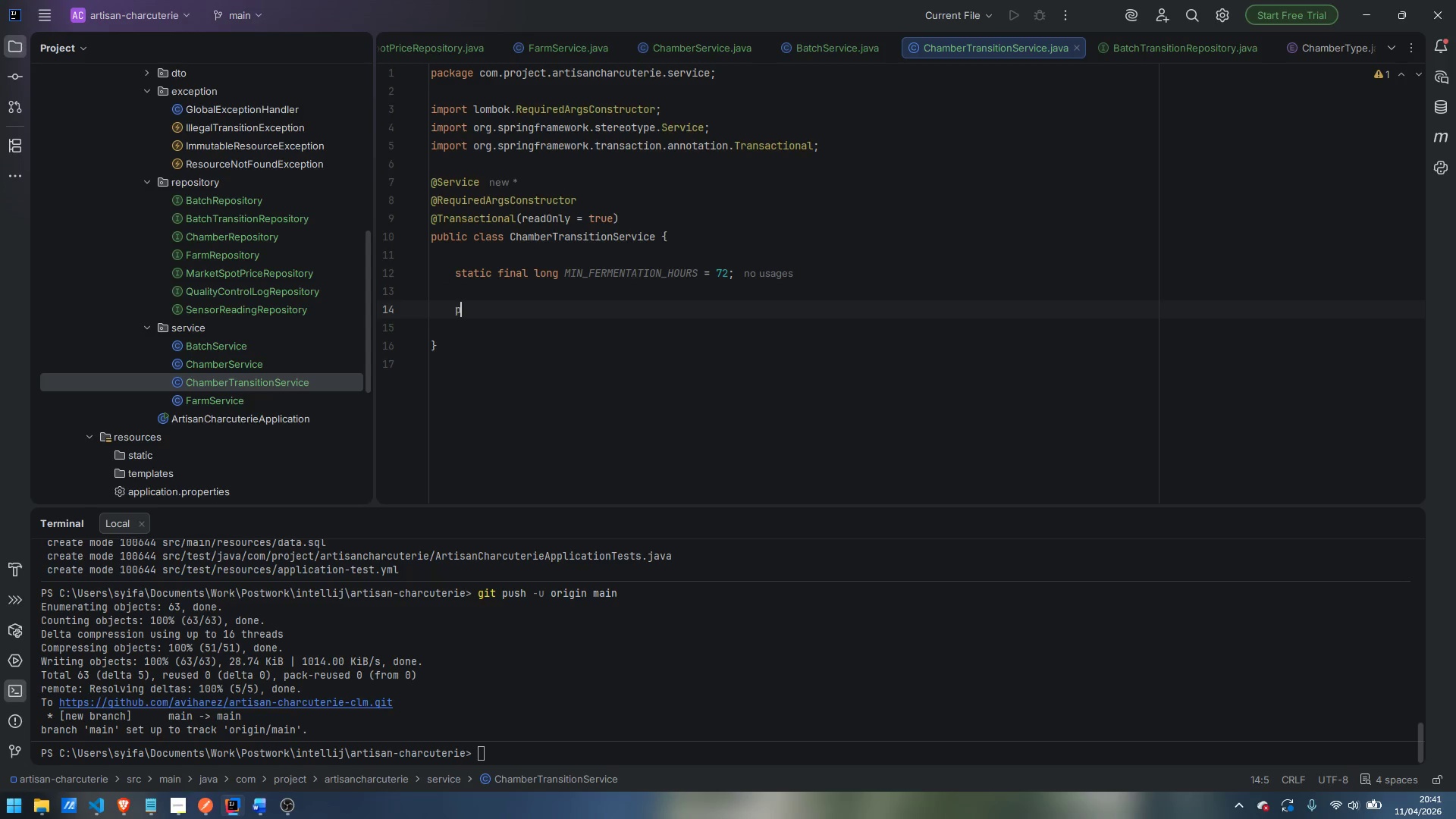 
type(private final BatchService)
 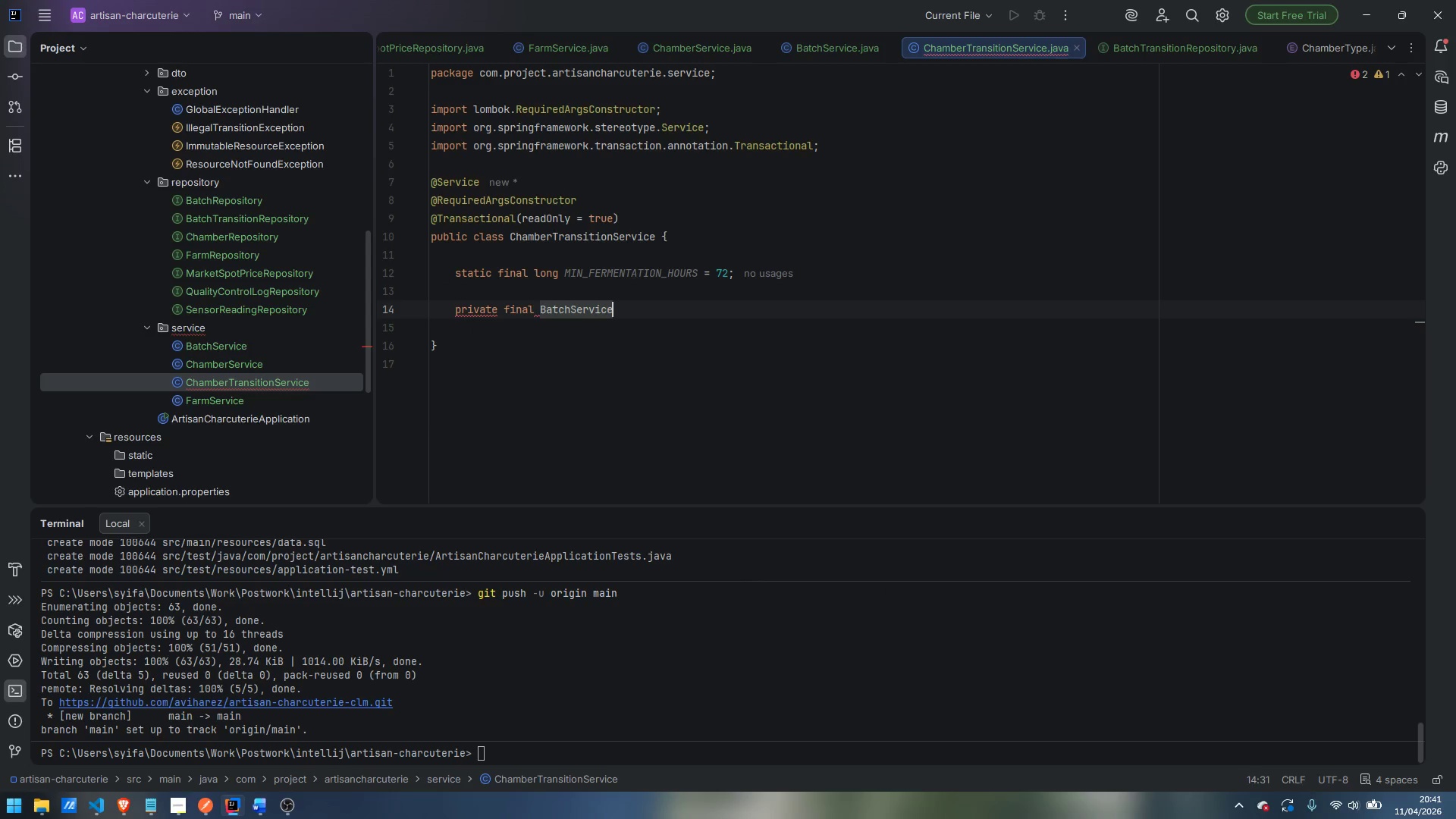 
 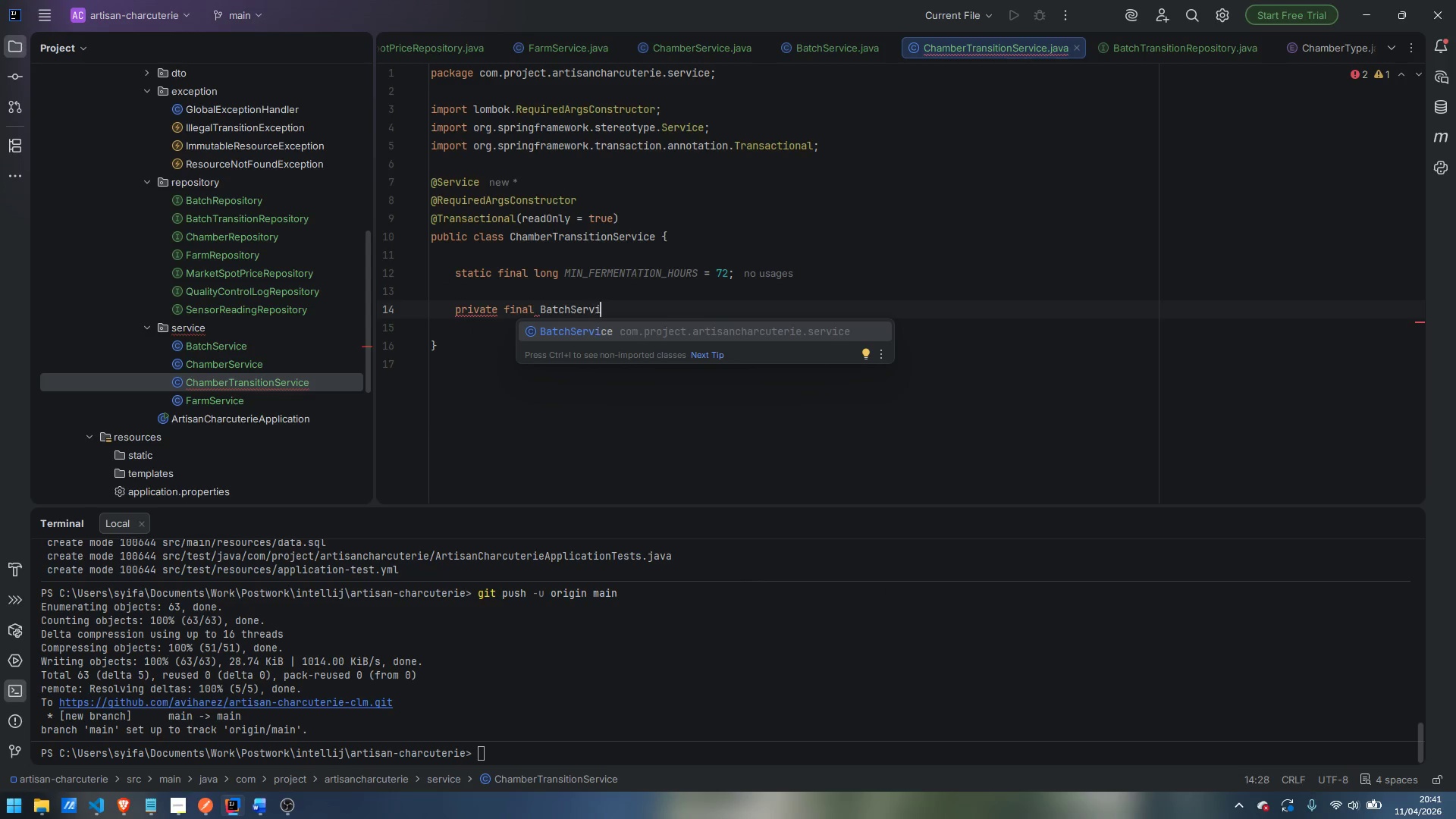 
key(Enter)
 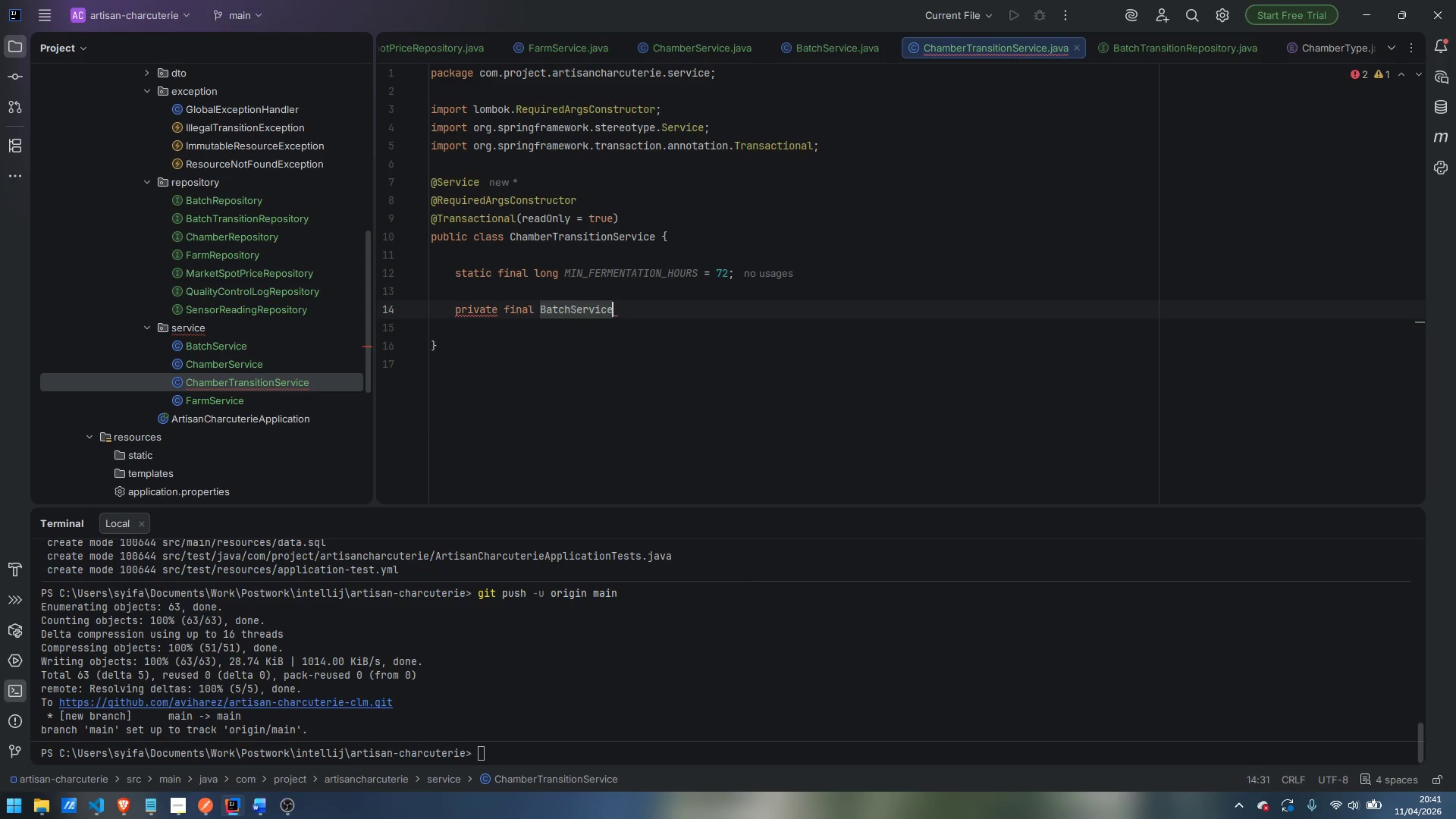 
type( batchService;)
 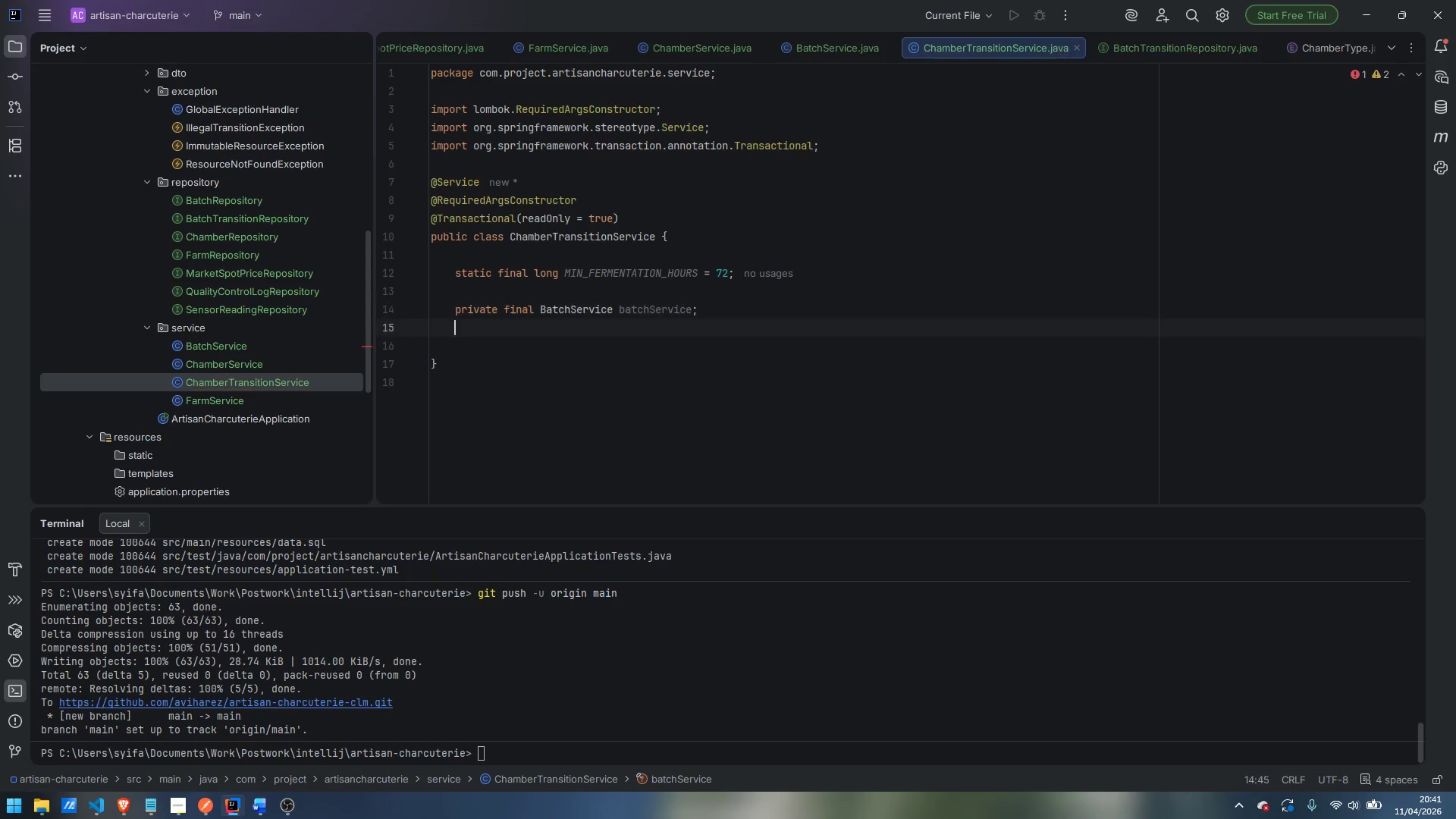 
key(Enter)
 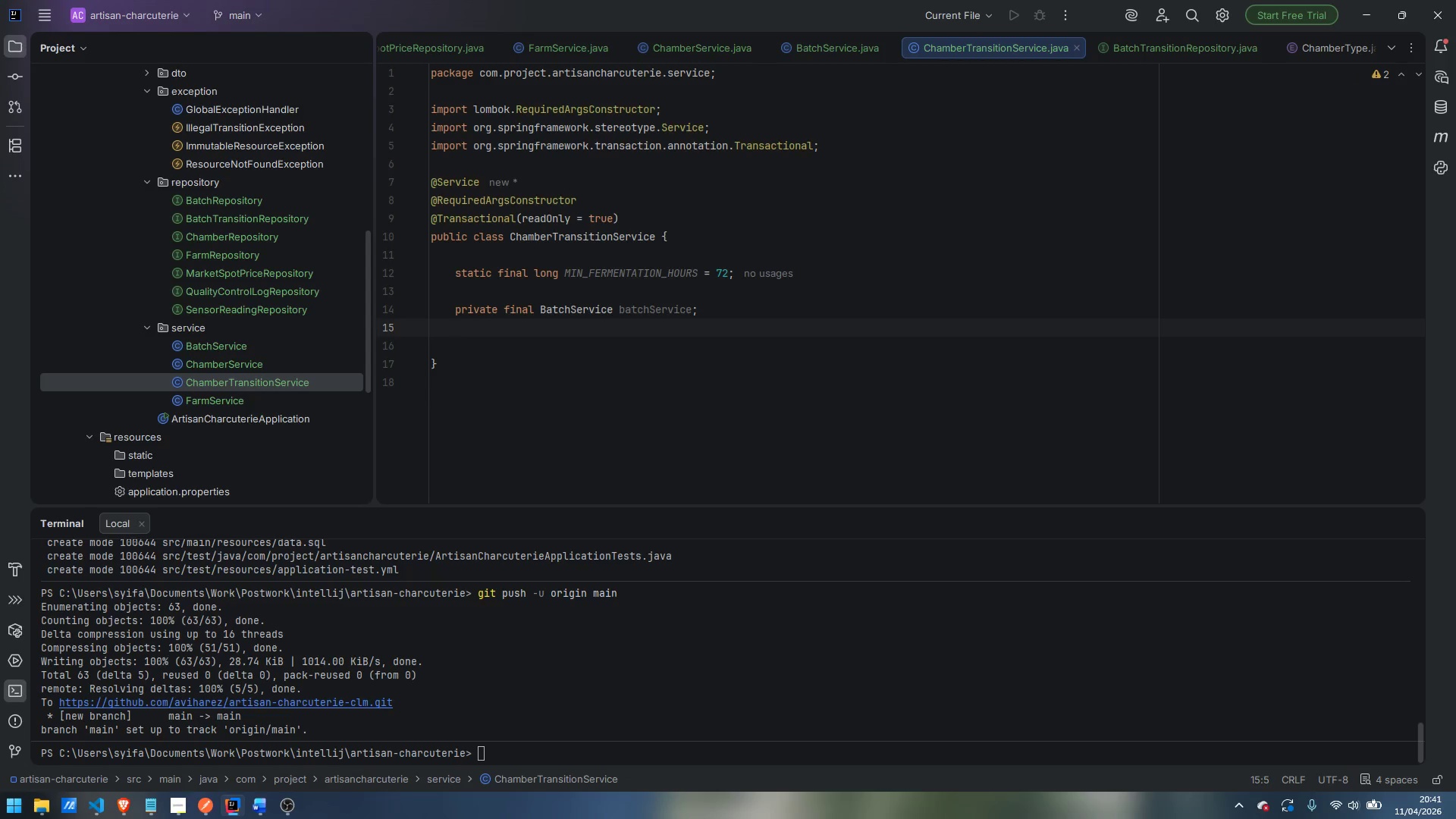 
type(private ChamberService )
 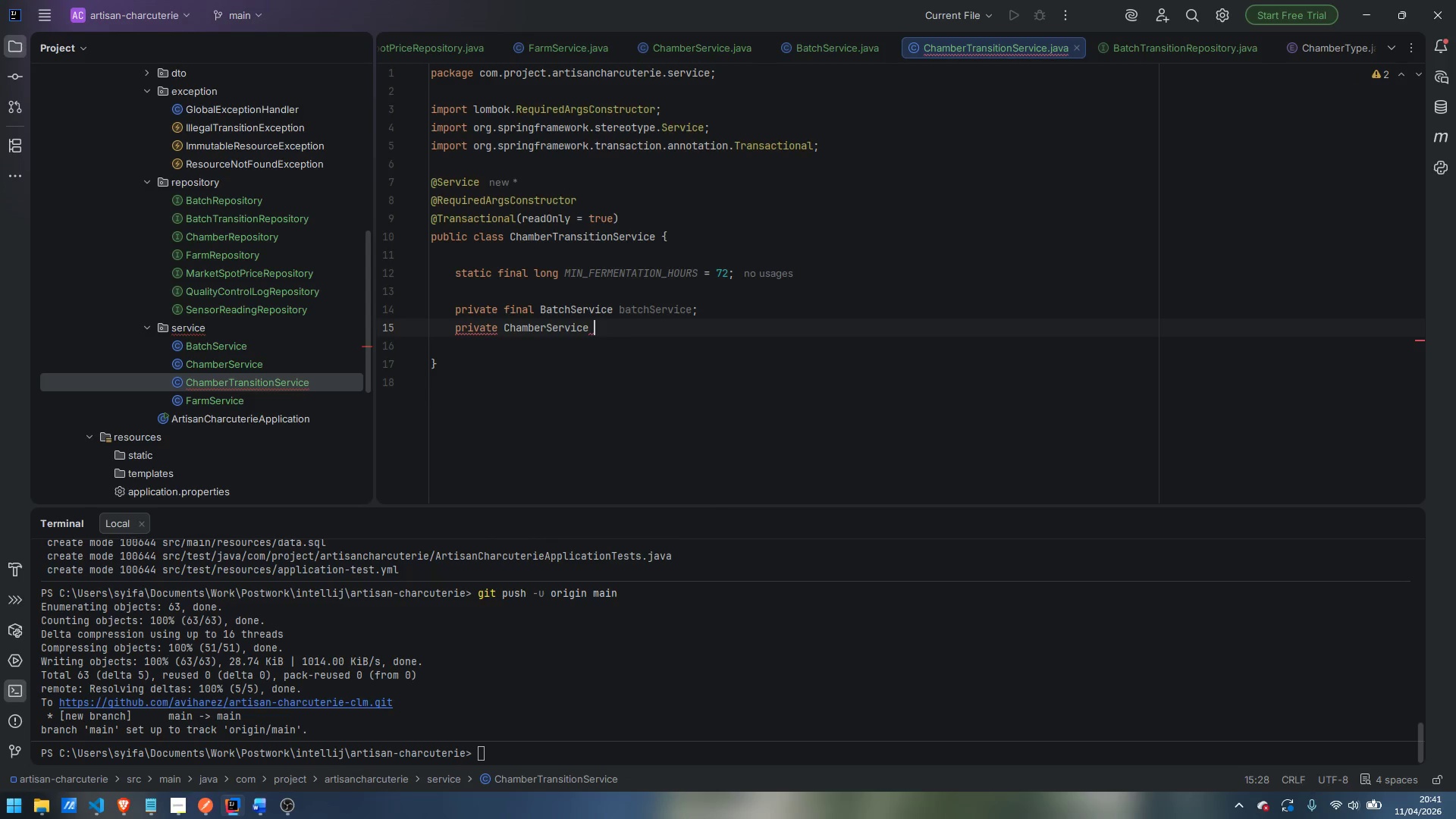 
key(Control+ArrowLeft)
 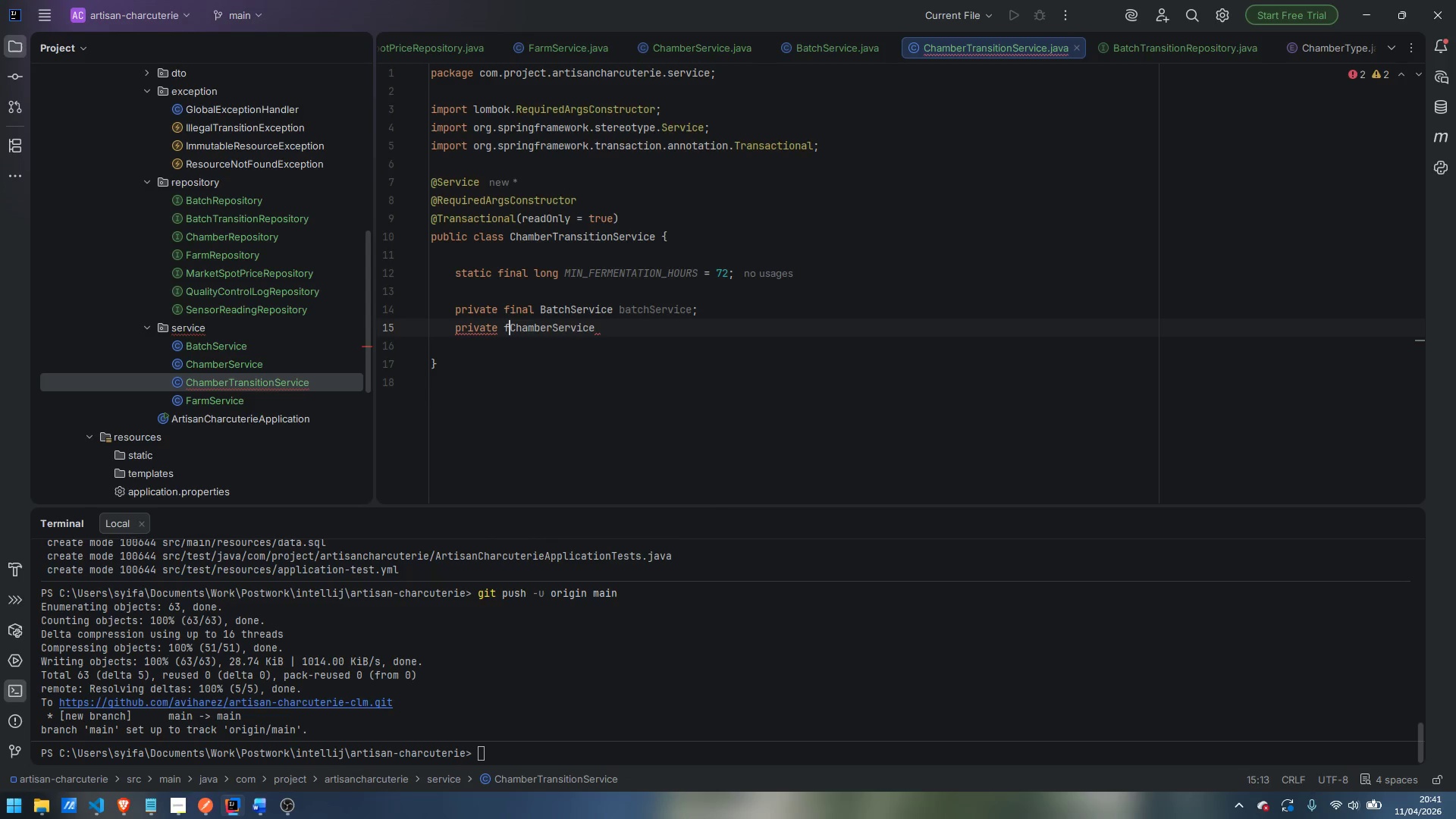 
type(final )
 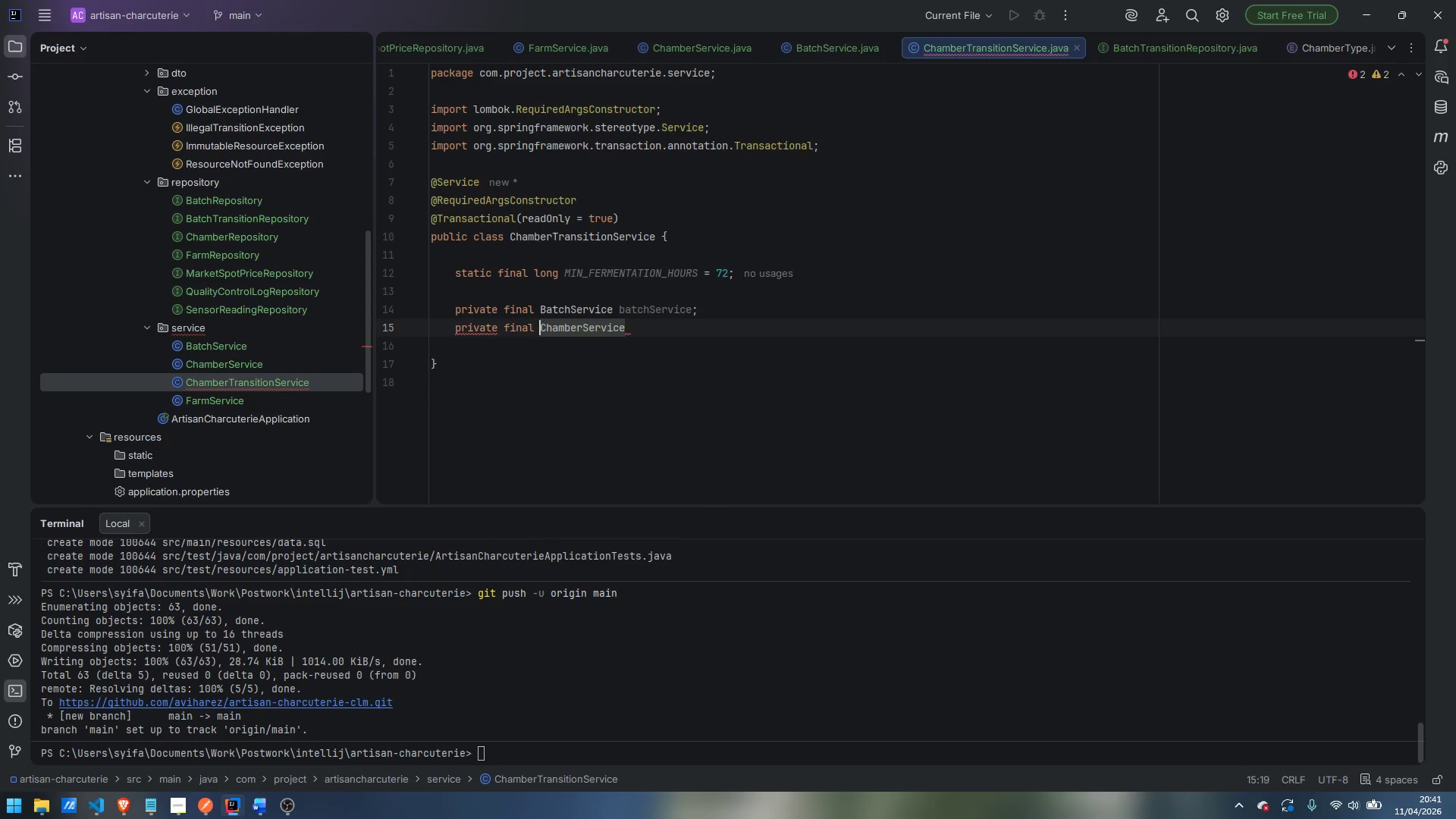 
key(Control+ArrowRight)
 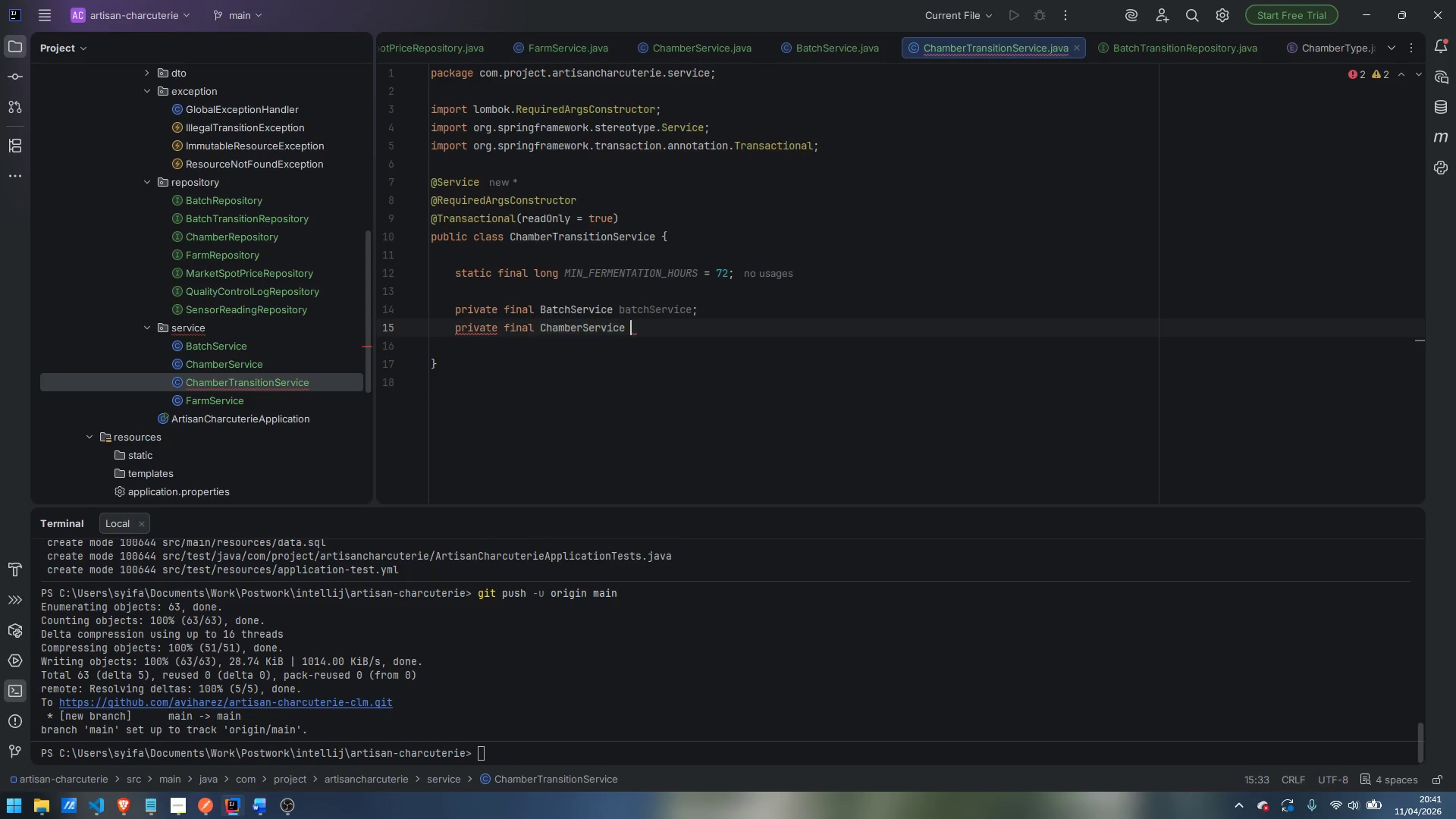 
type( chamberService;)
 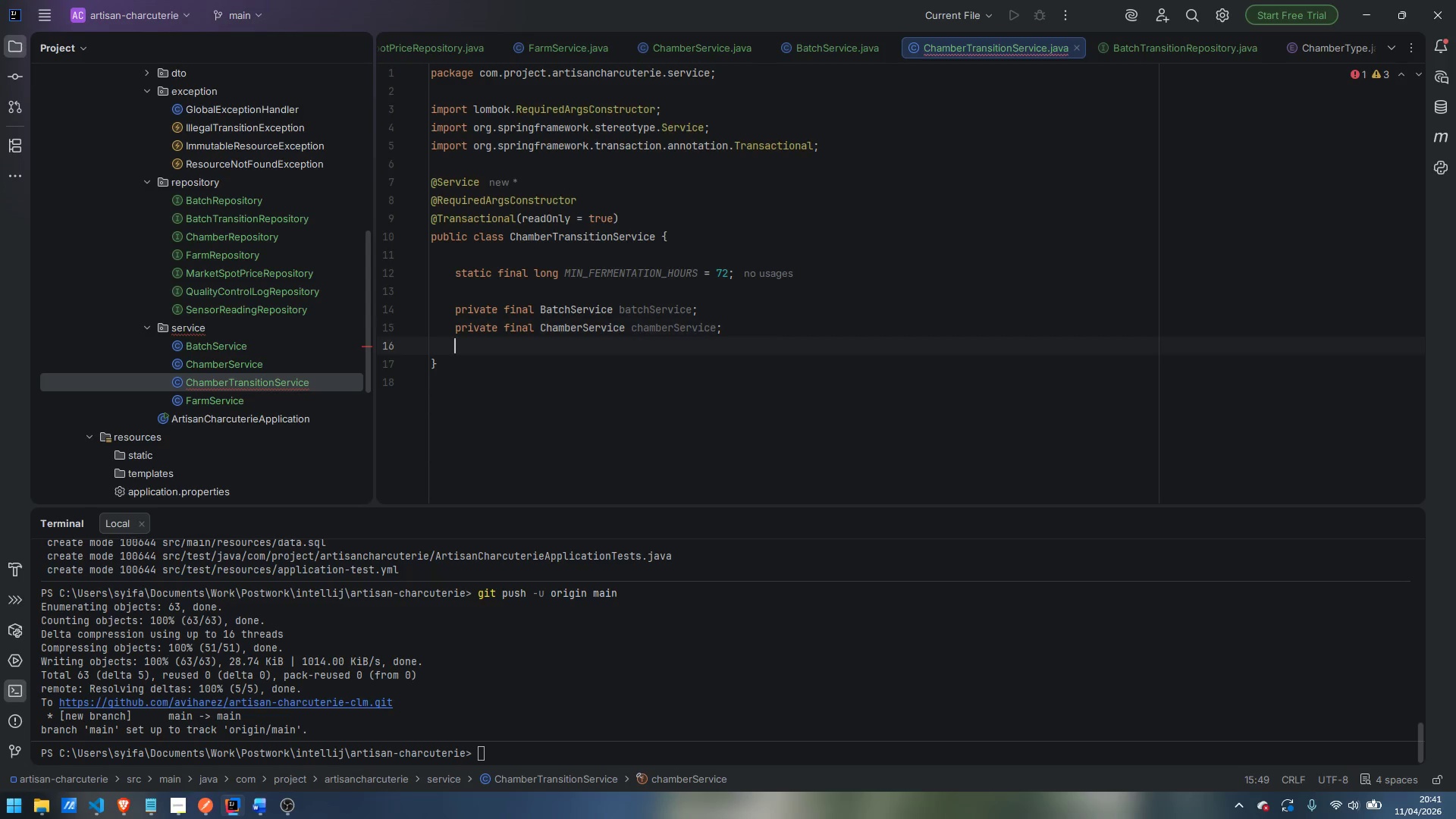 
key(Enter)
 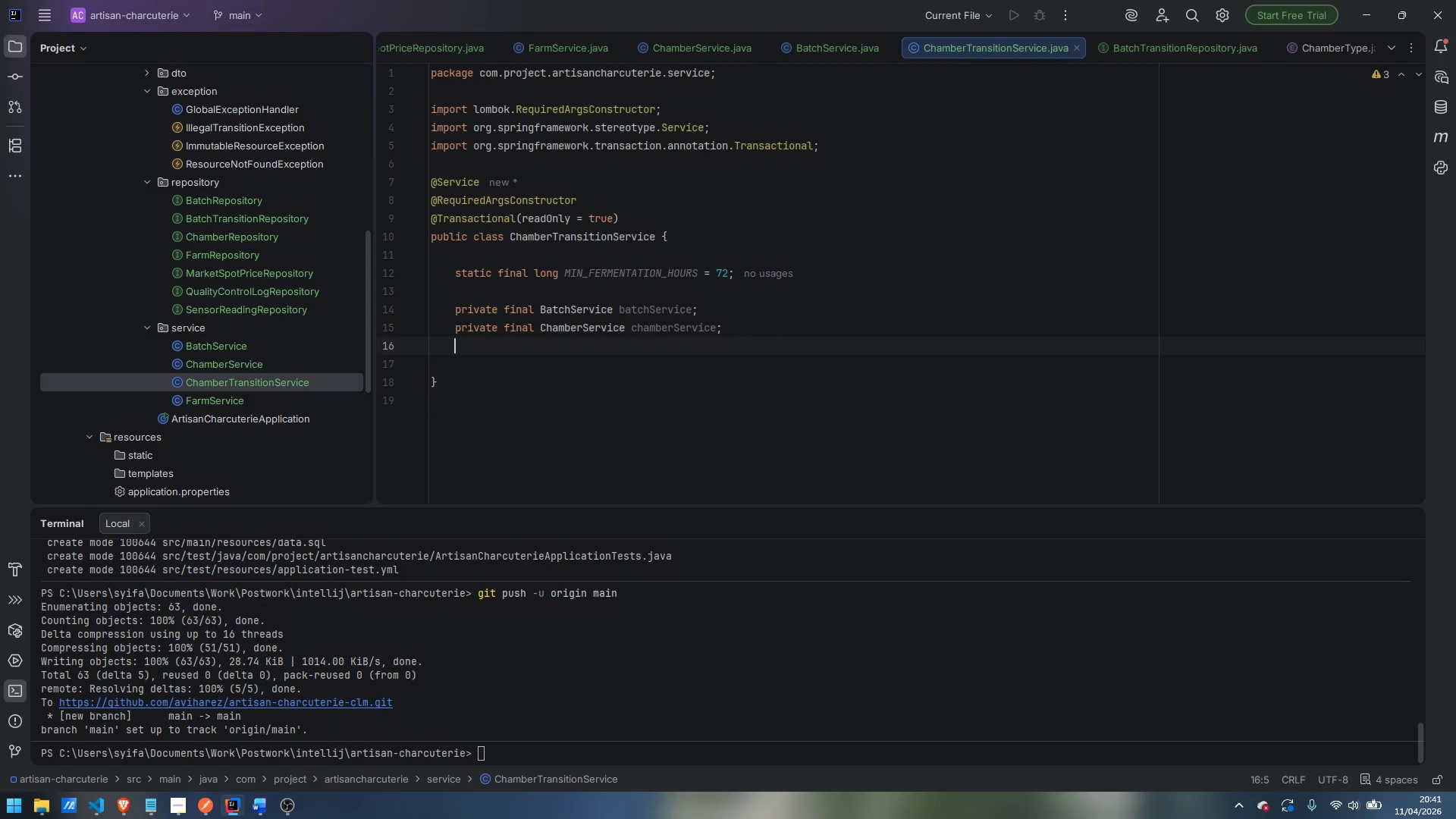 
type(private final BatchTransitionRes)
key(Backspace)
type(pository)
 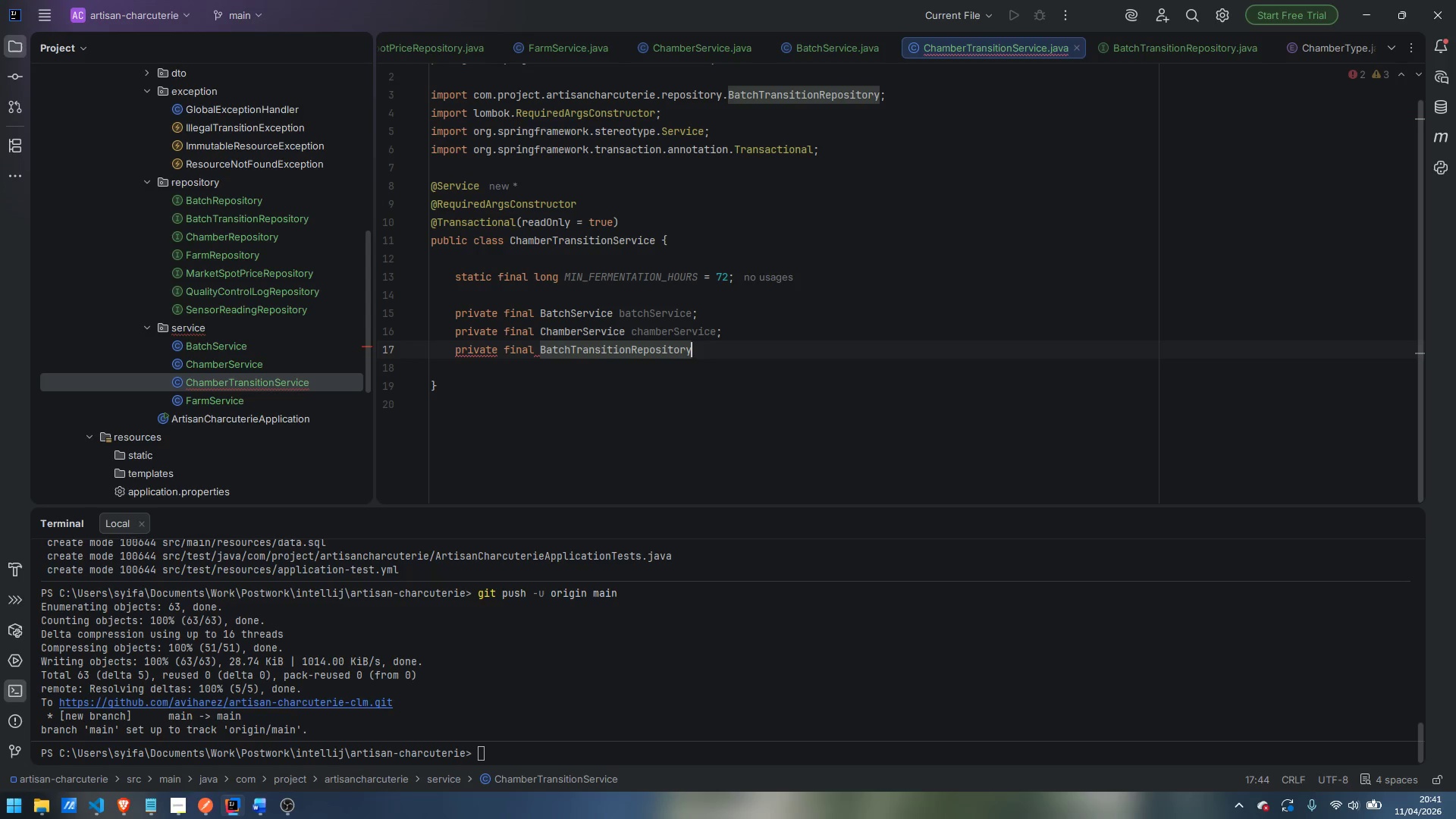 
 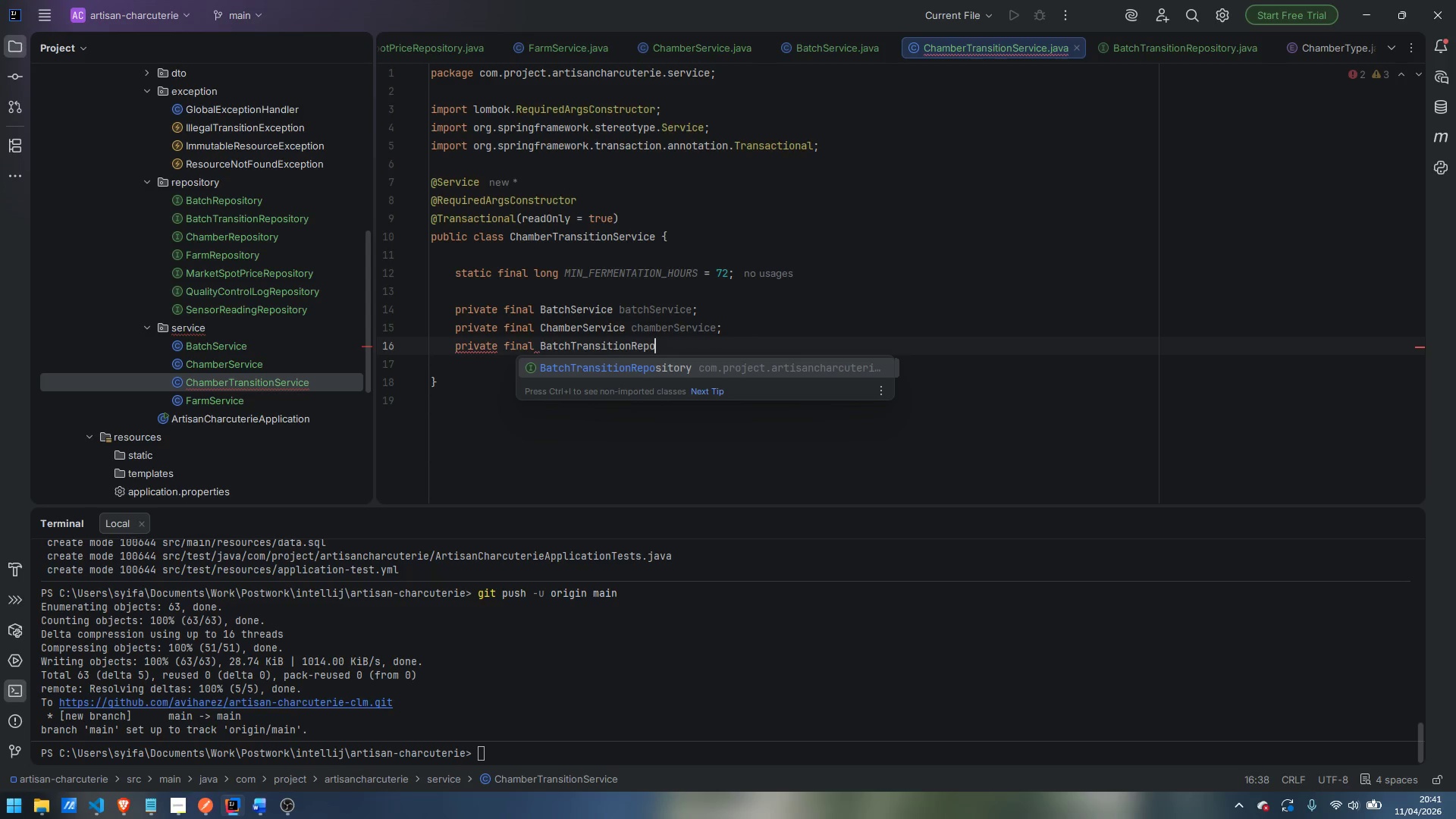 
key(Enter)
 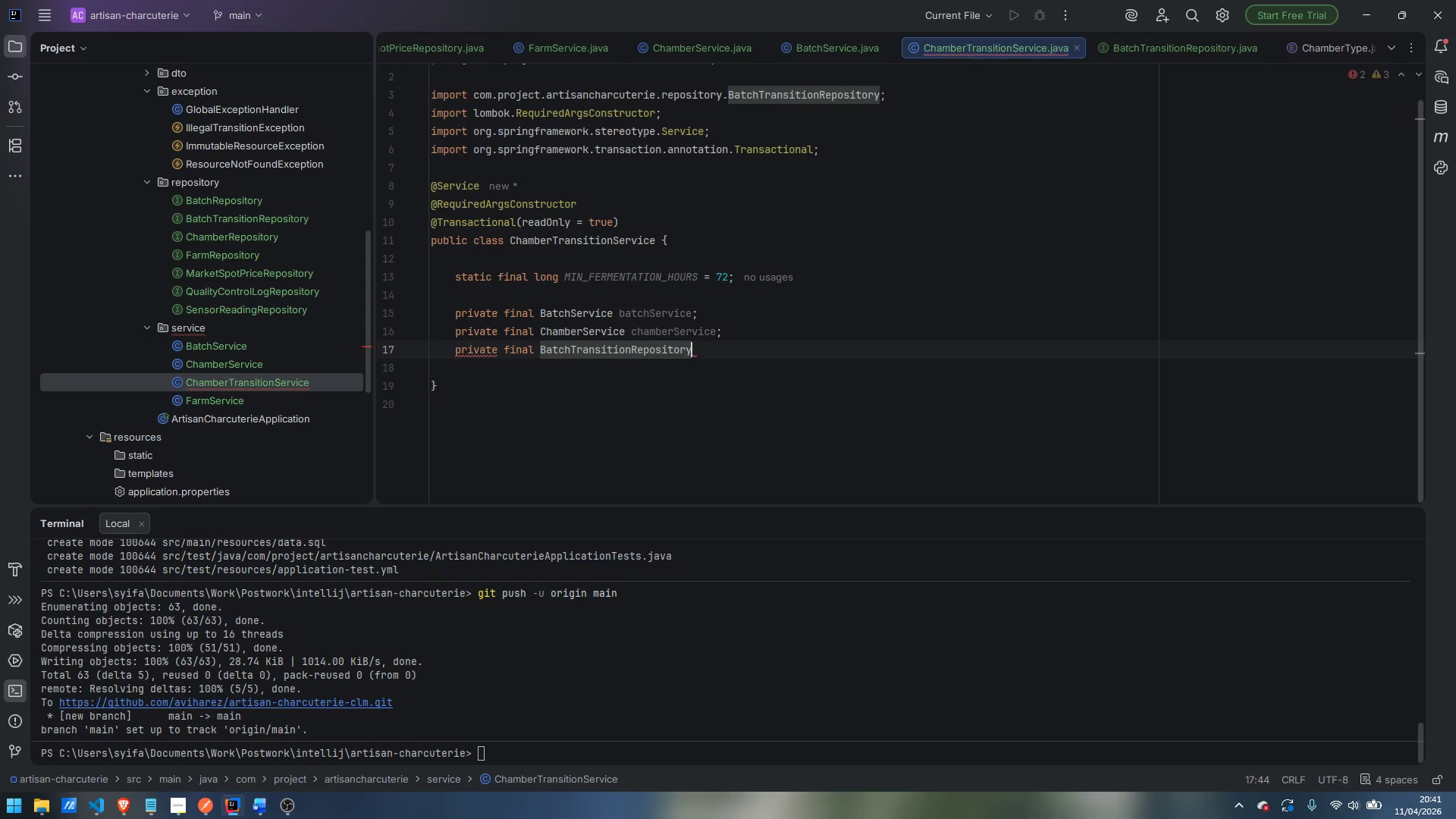 
type( transitionRepository)
 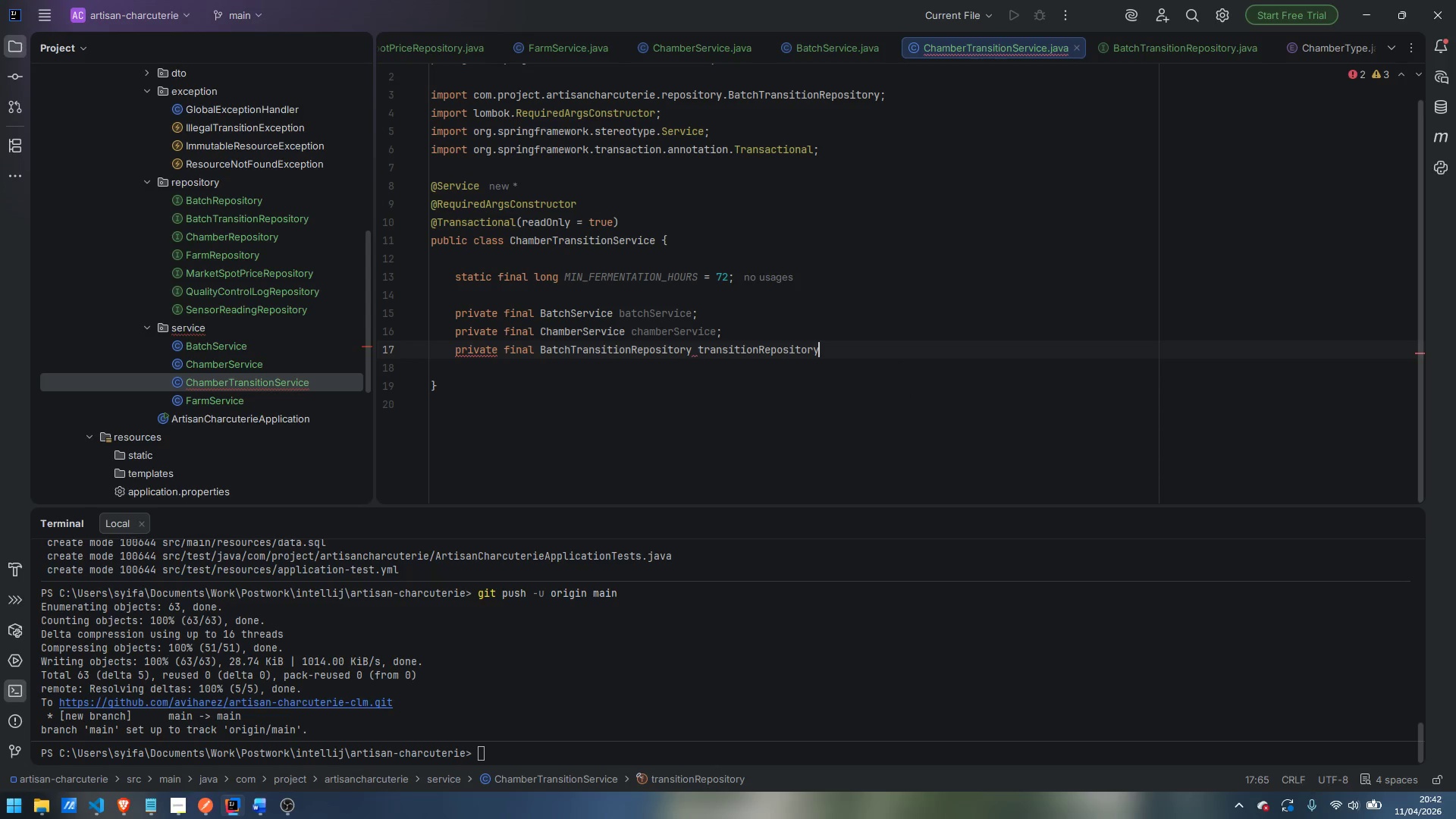 
key(Enter)
 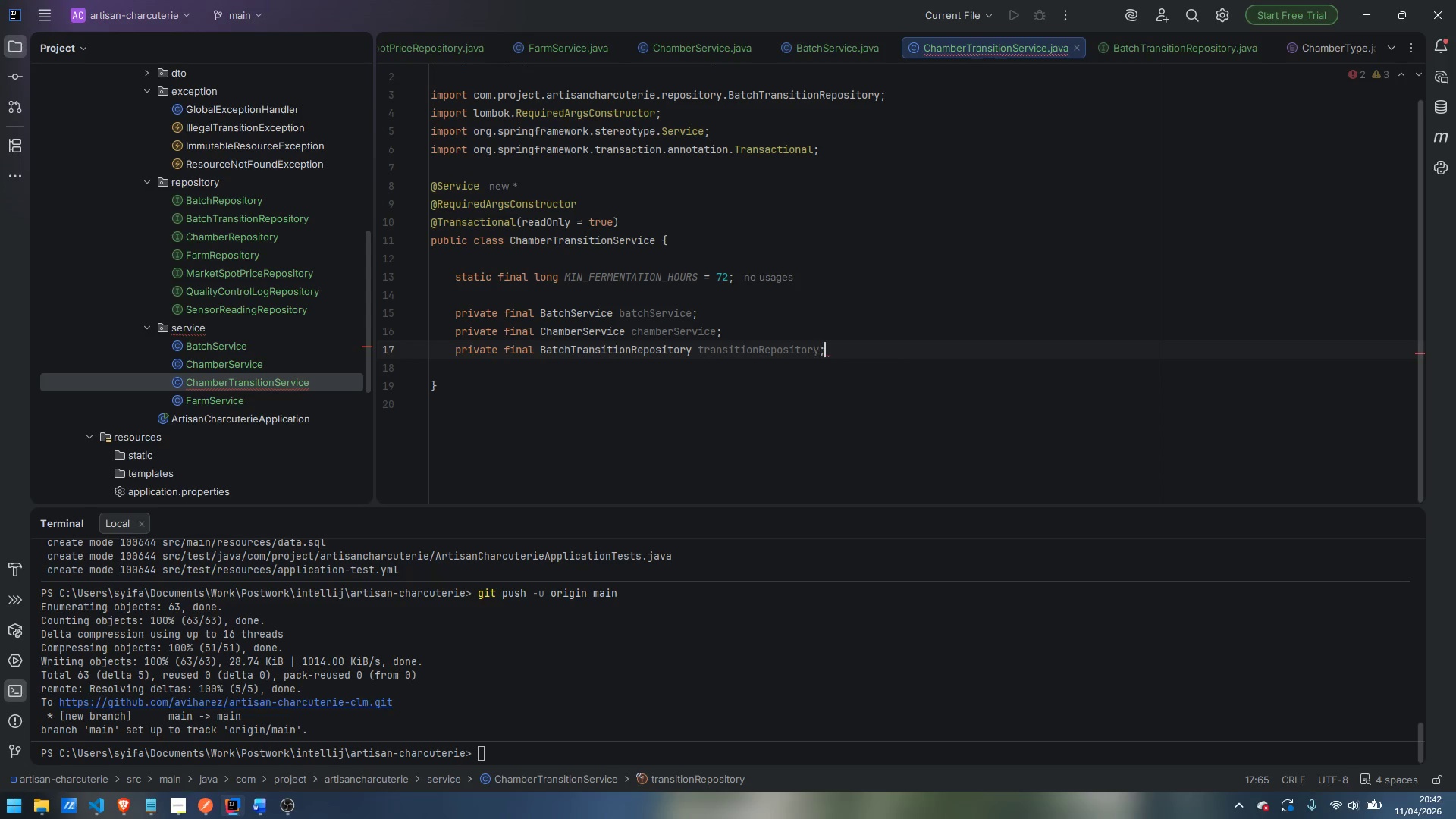 
key(Semicolon)
 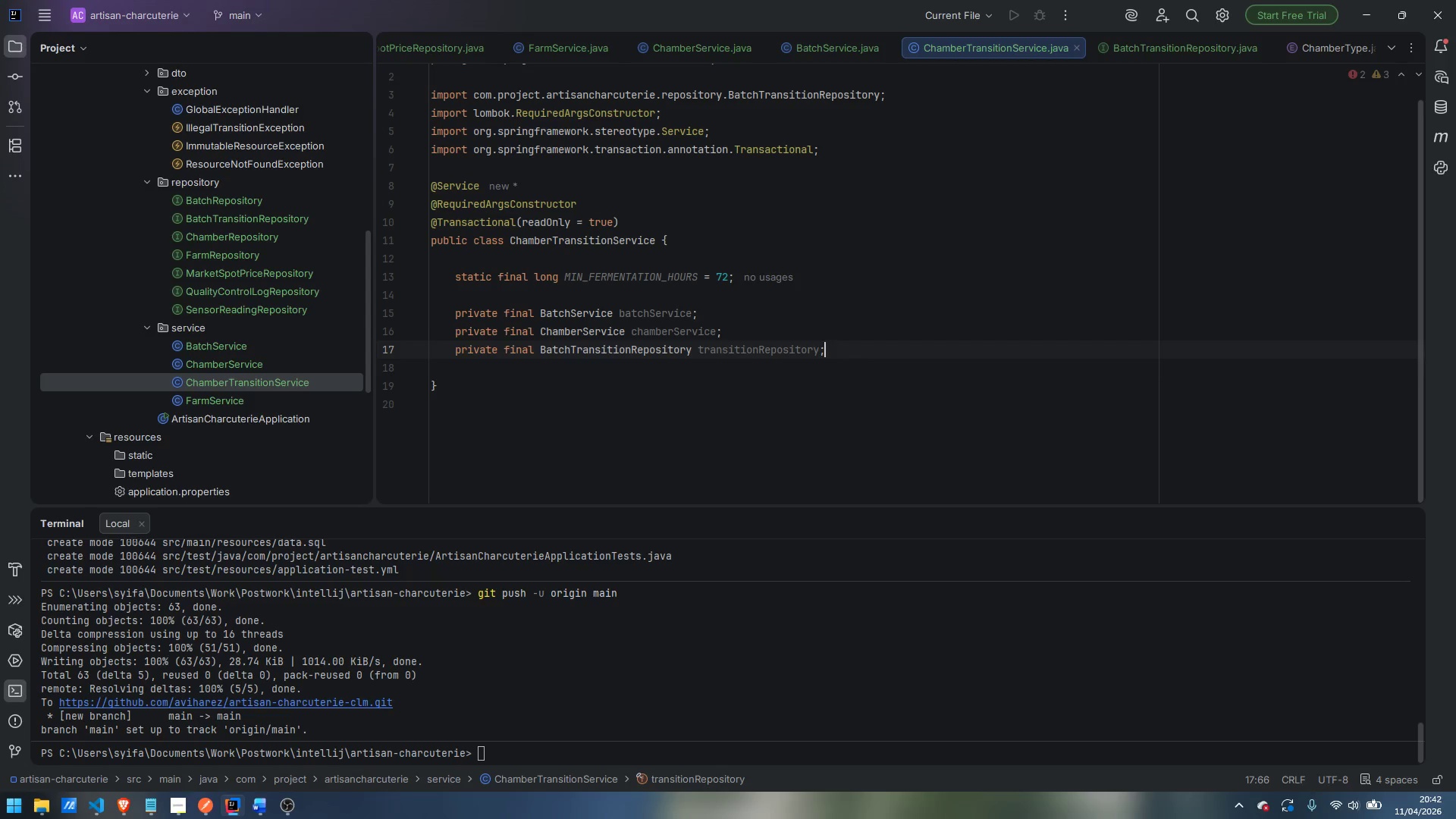 
key(Enter)
 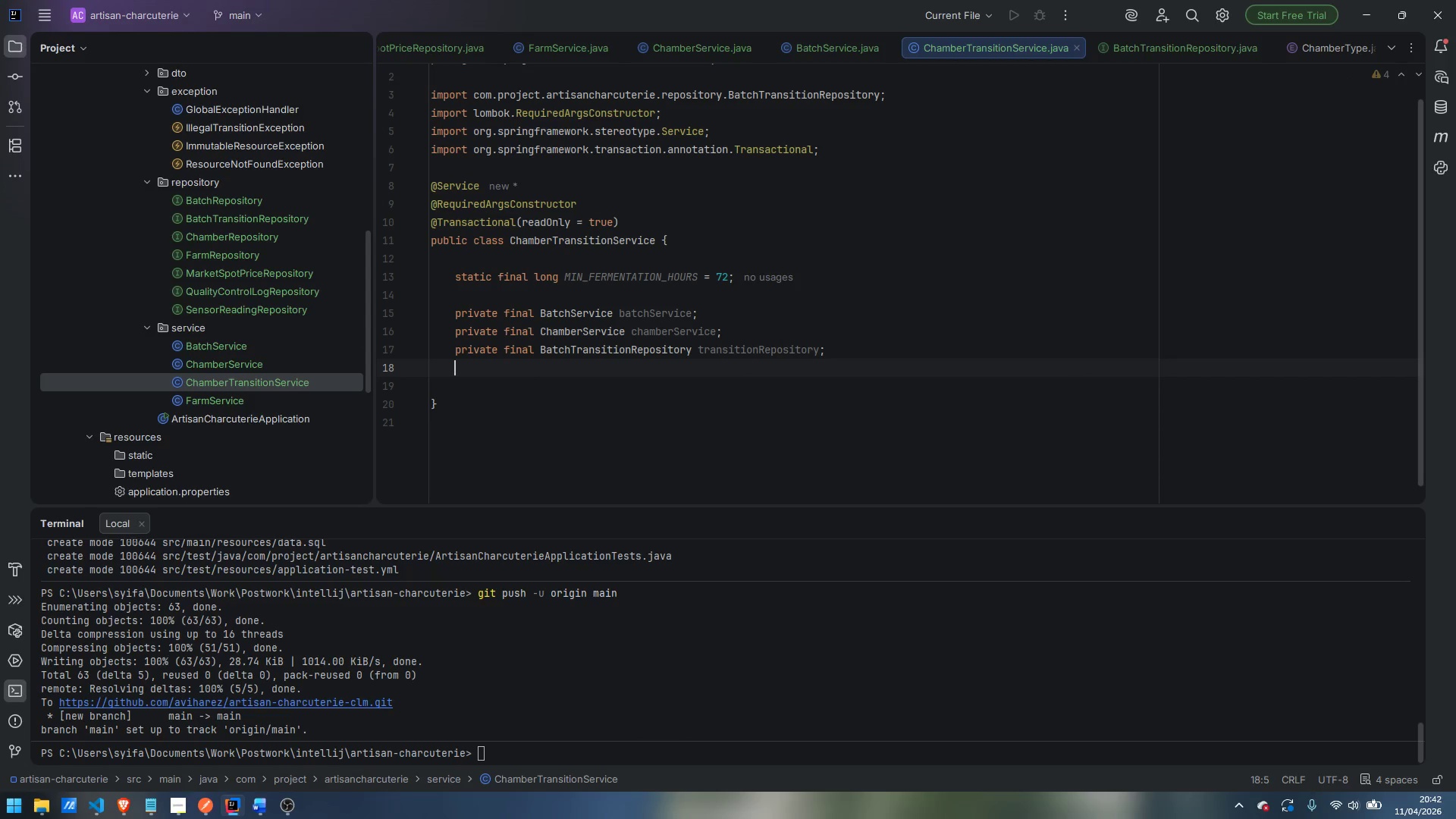 
type(private final ChamberPre)
key(Backspace)
key(Backspace)
key(Backspace)
type(Repository)
 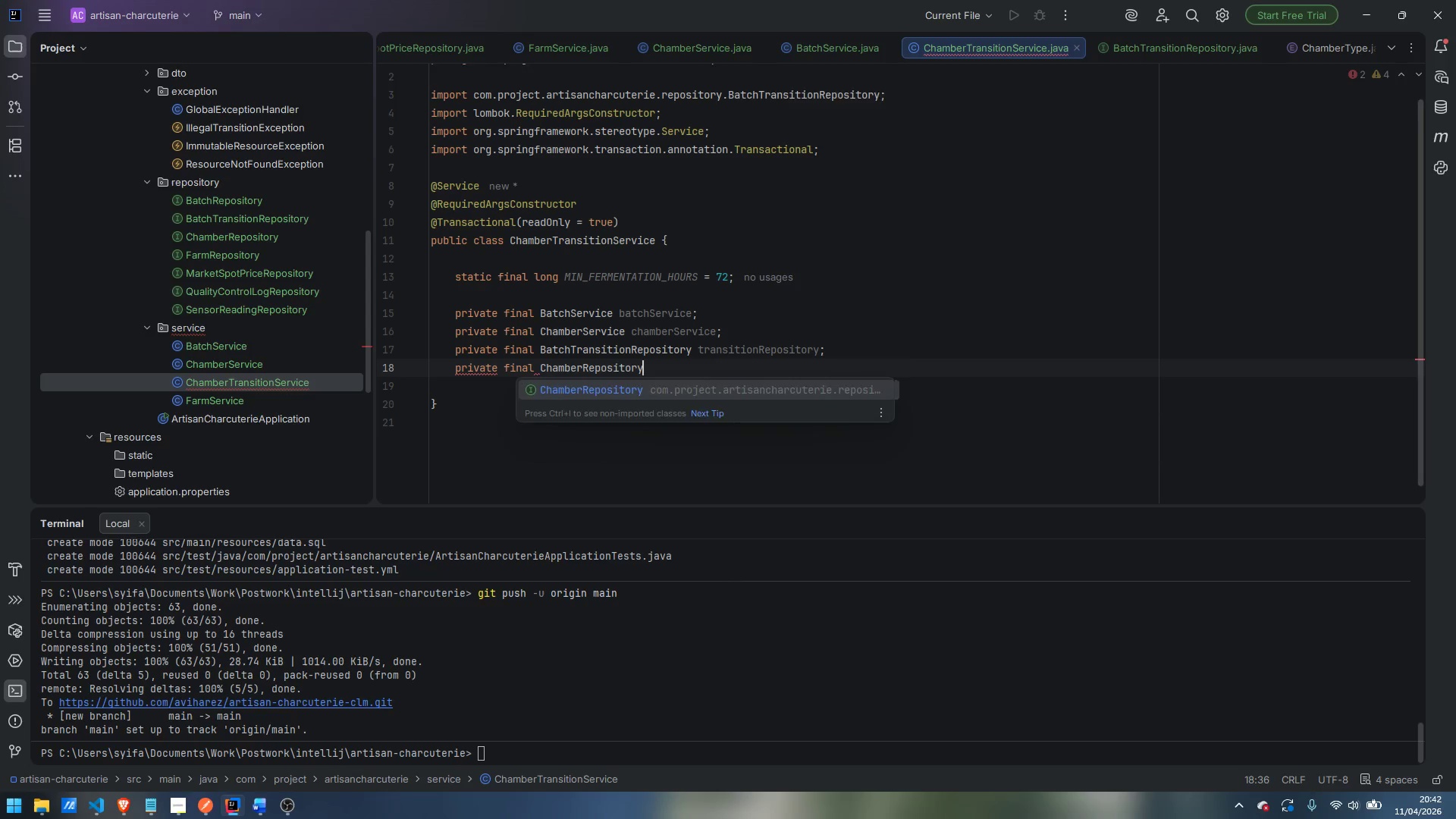 
key(Enter)
 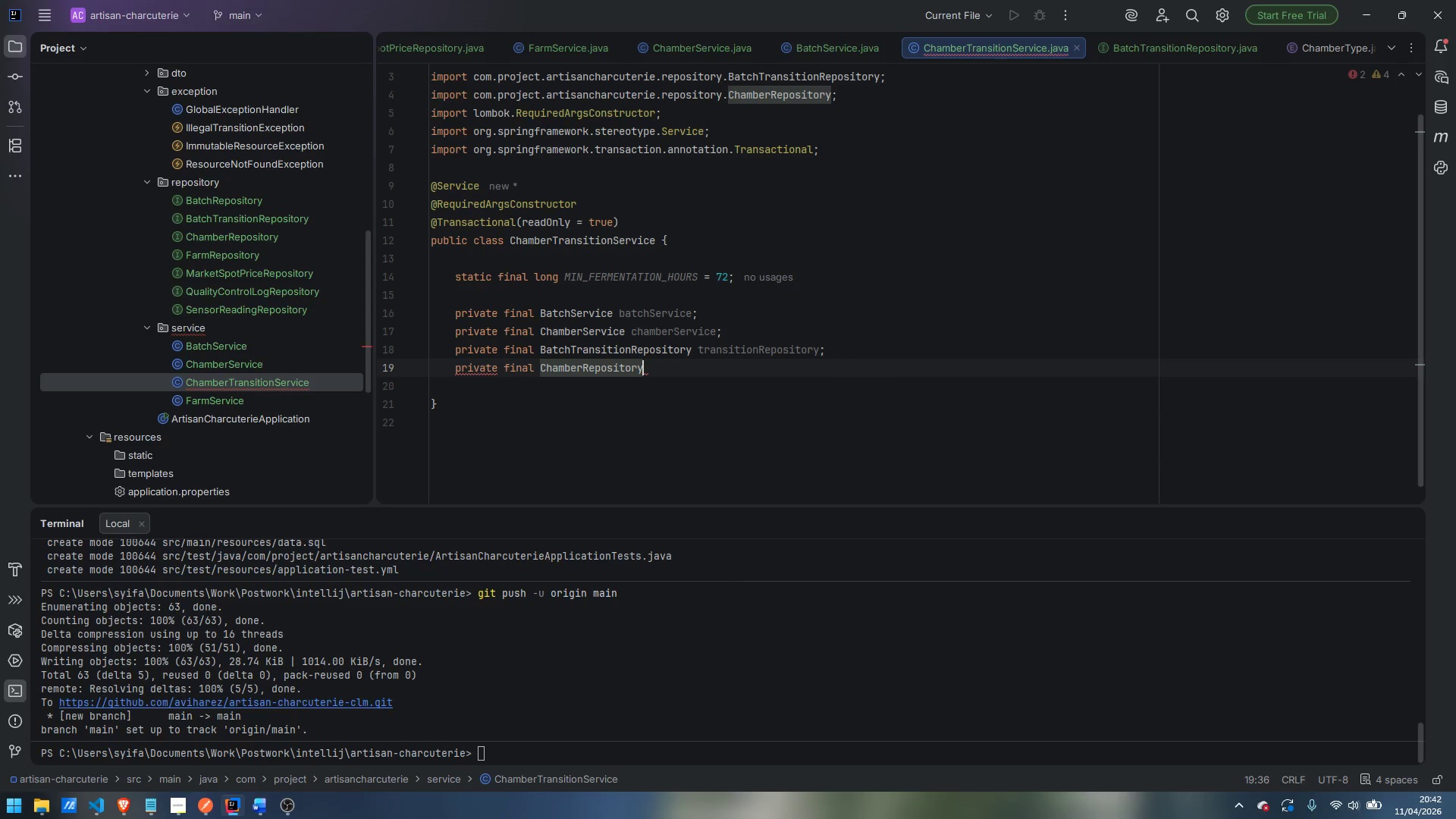 
type( chamberRepository;)
 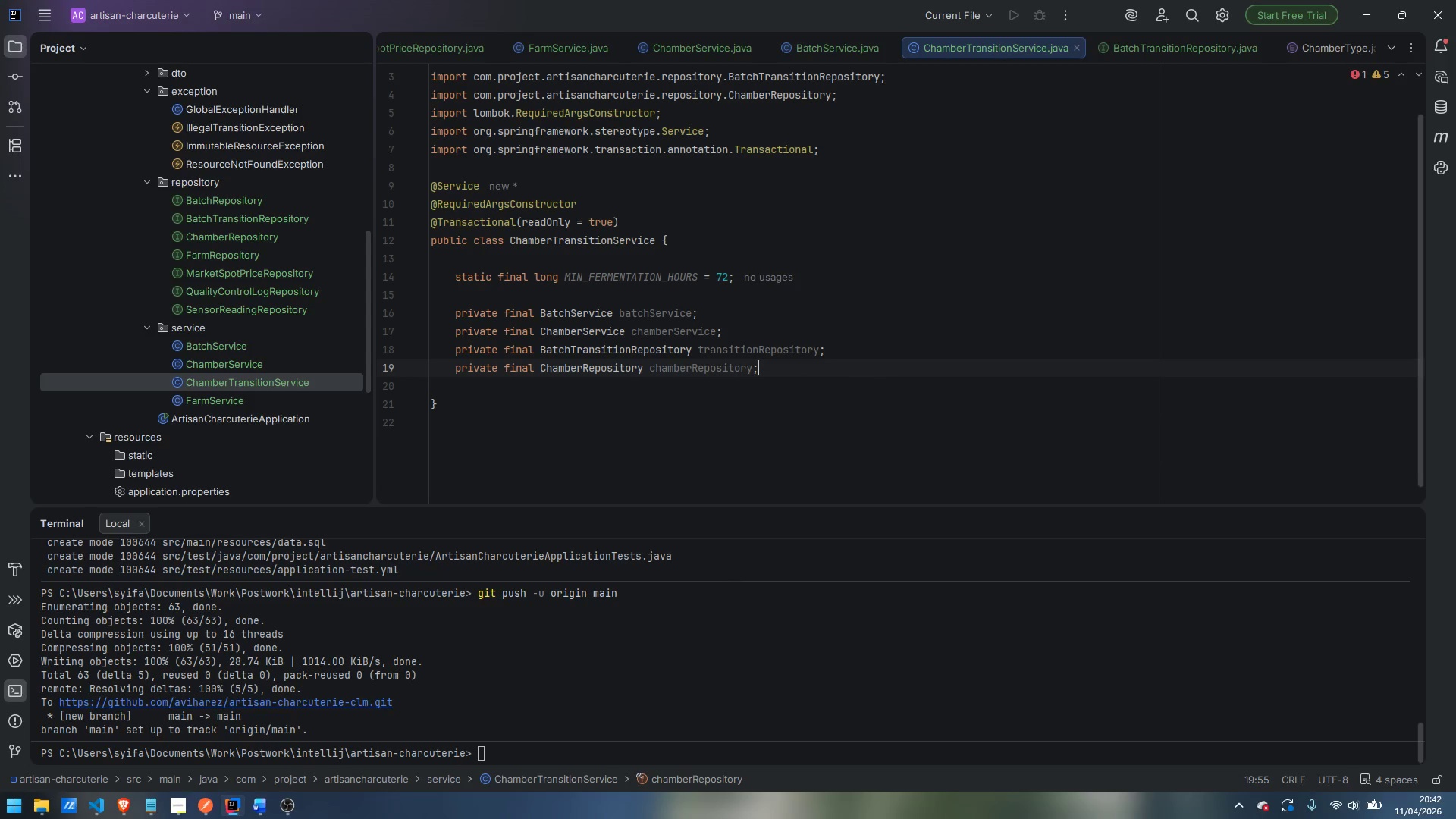 
key(Enter)
 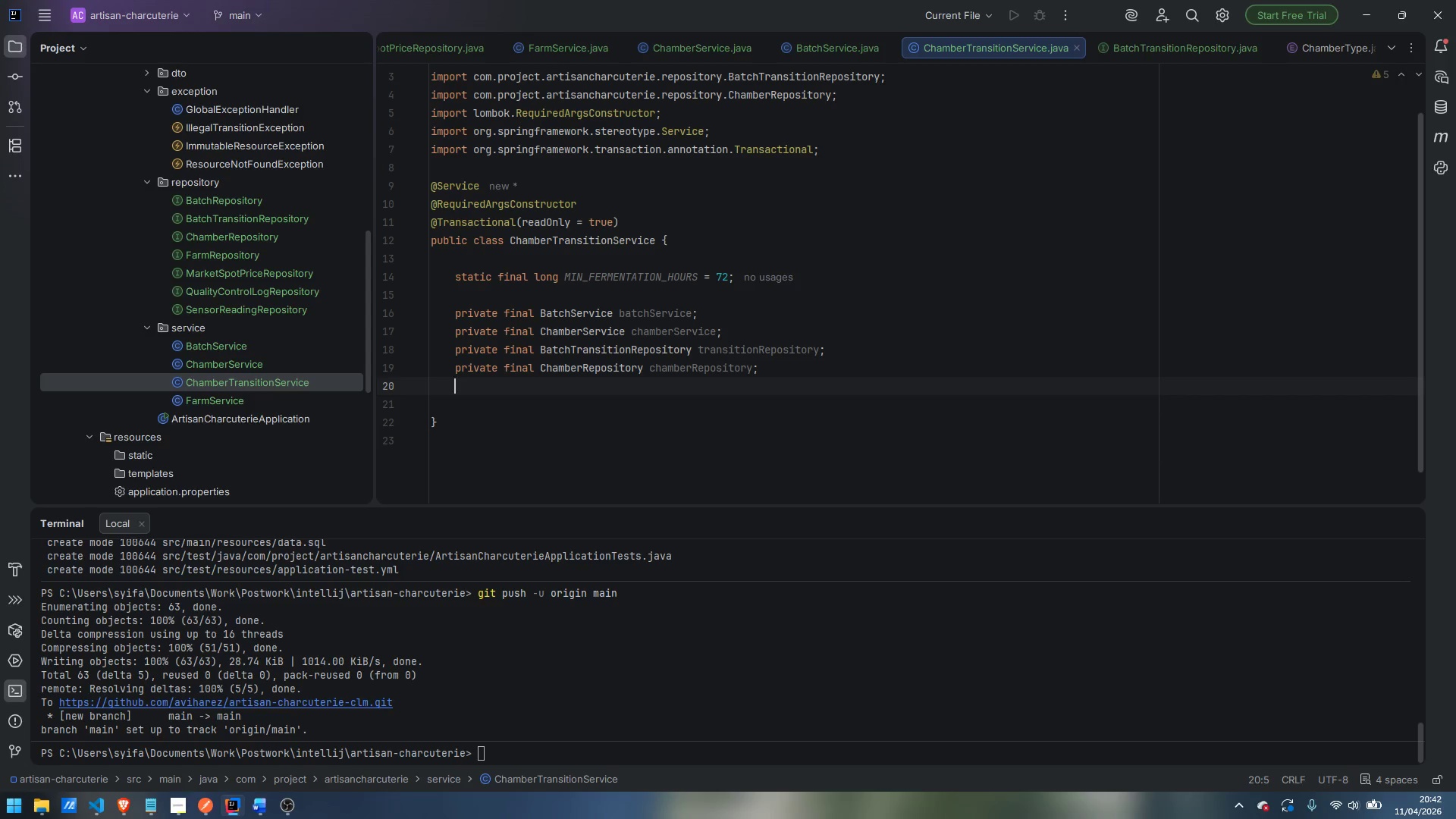 
key(Enter)
 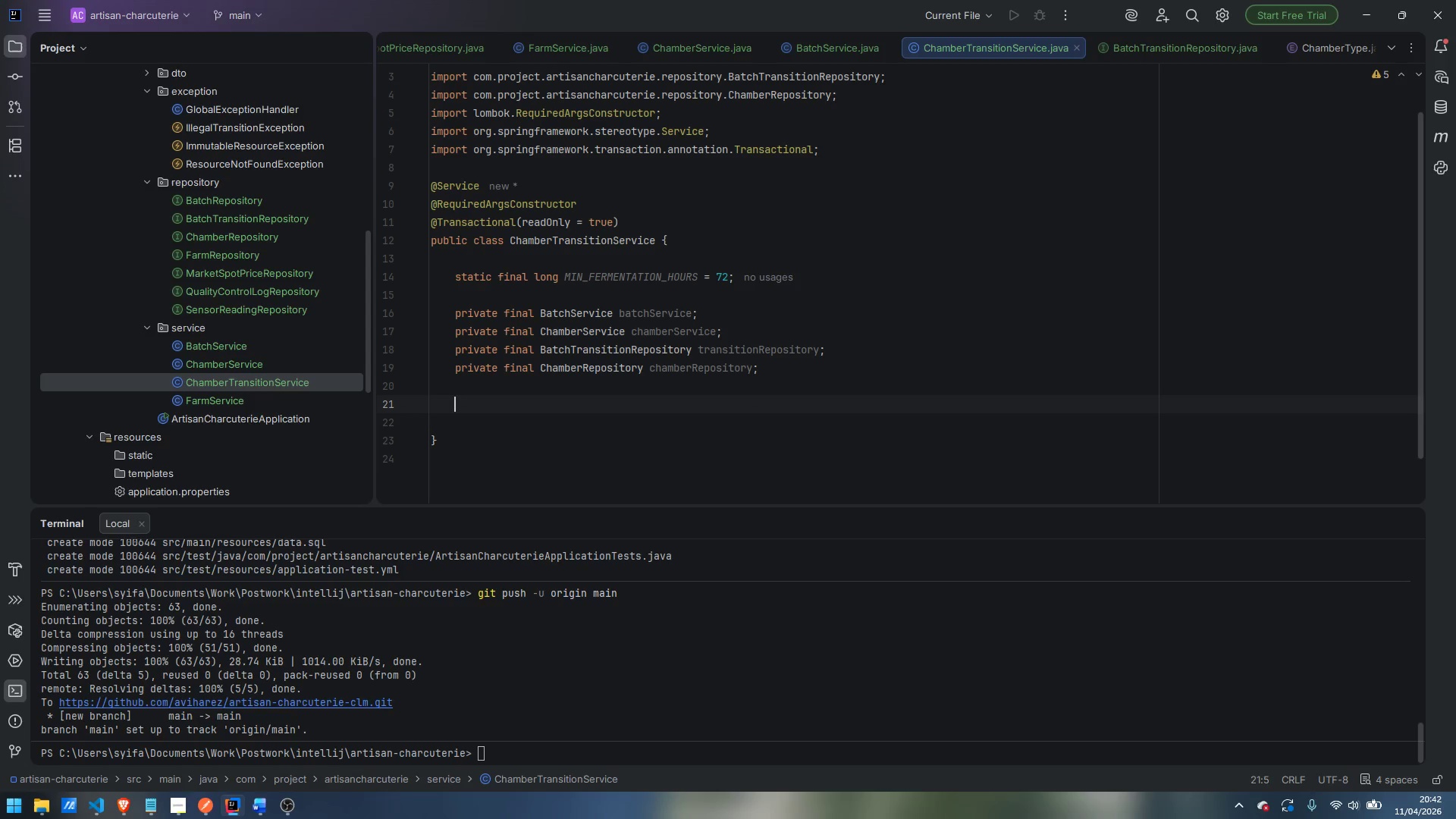 
type(public List<BatchTransitionResponse)
 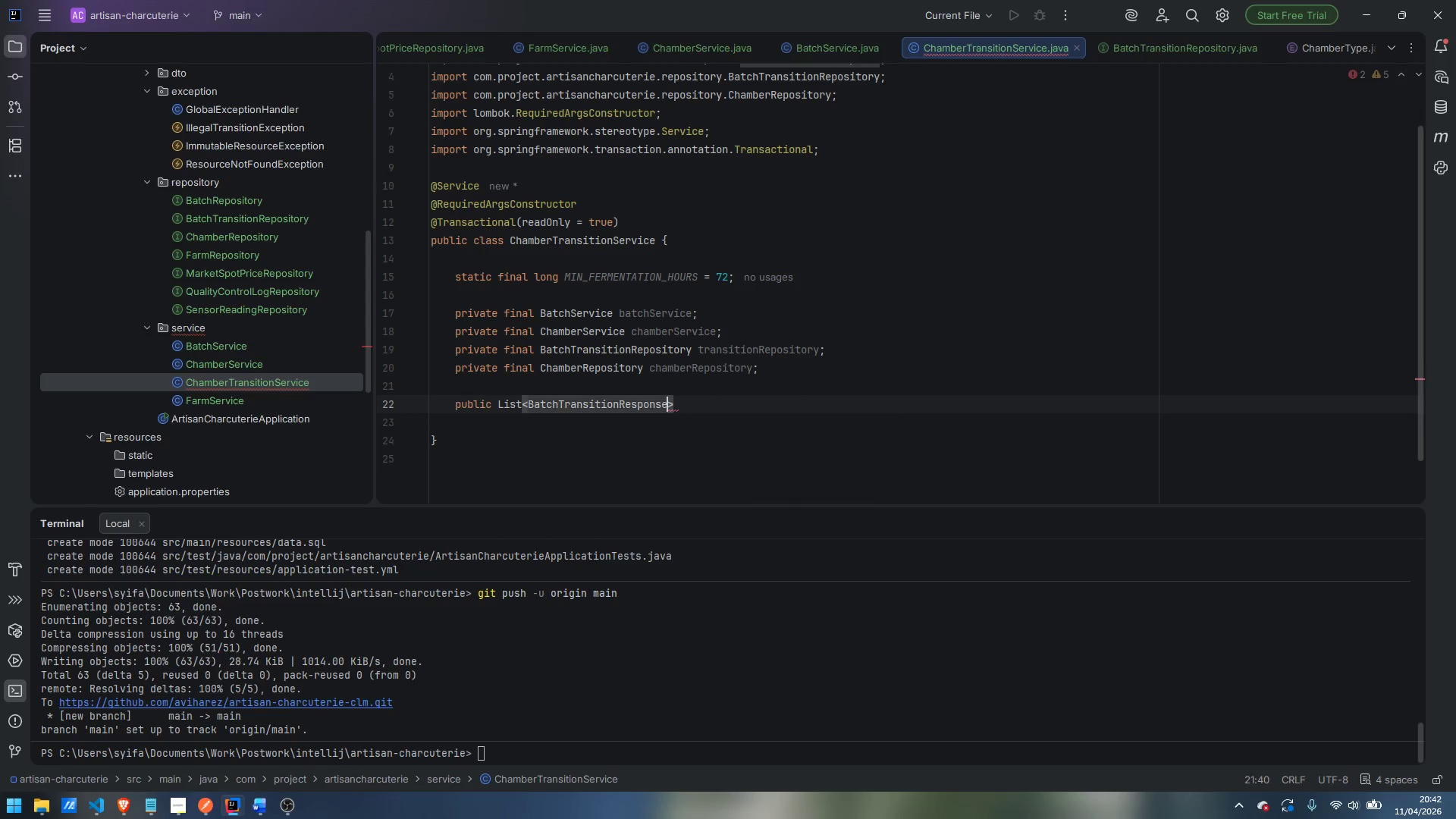 
key(Enter)
 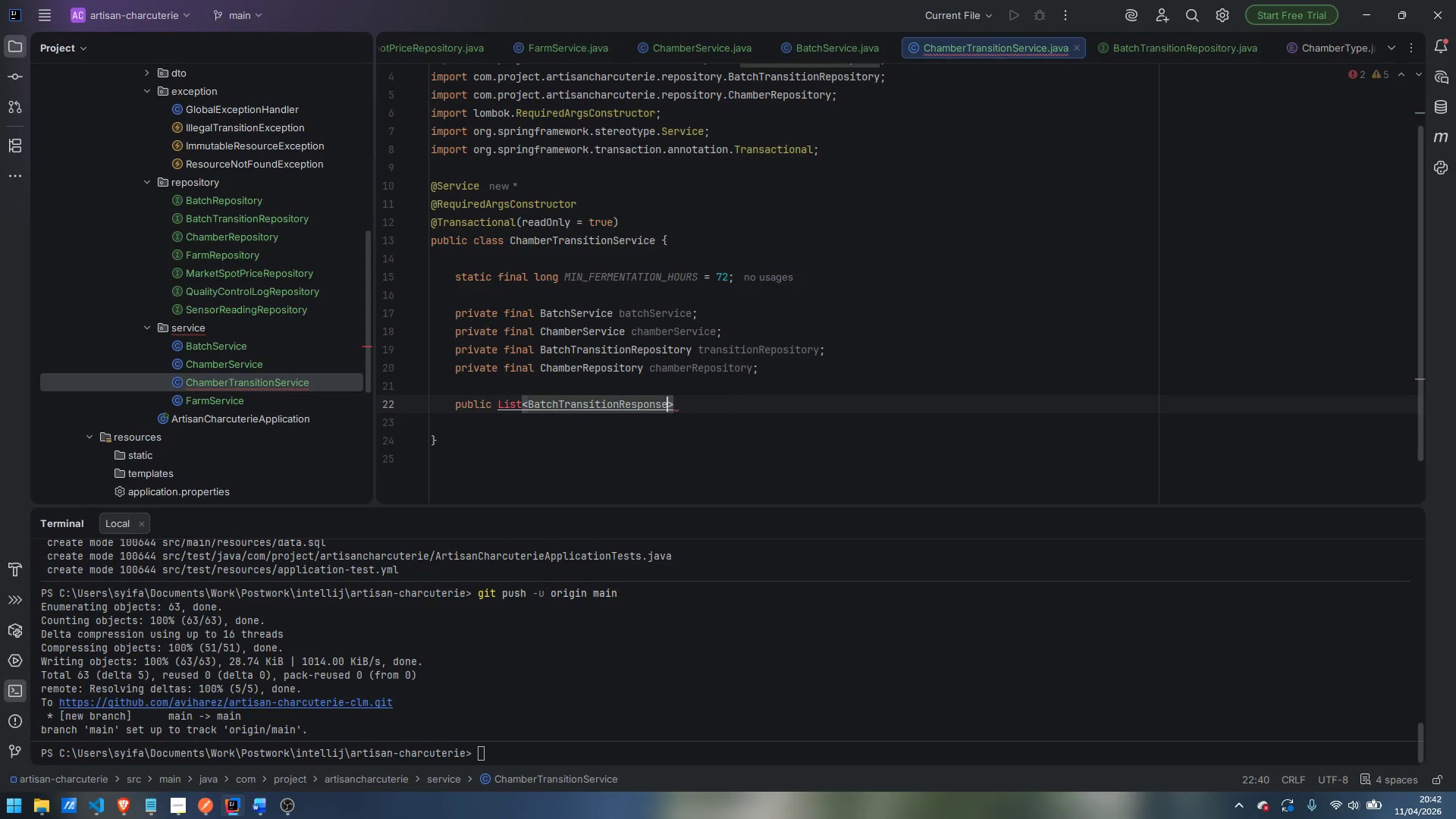 
key(ArrowRight)
 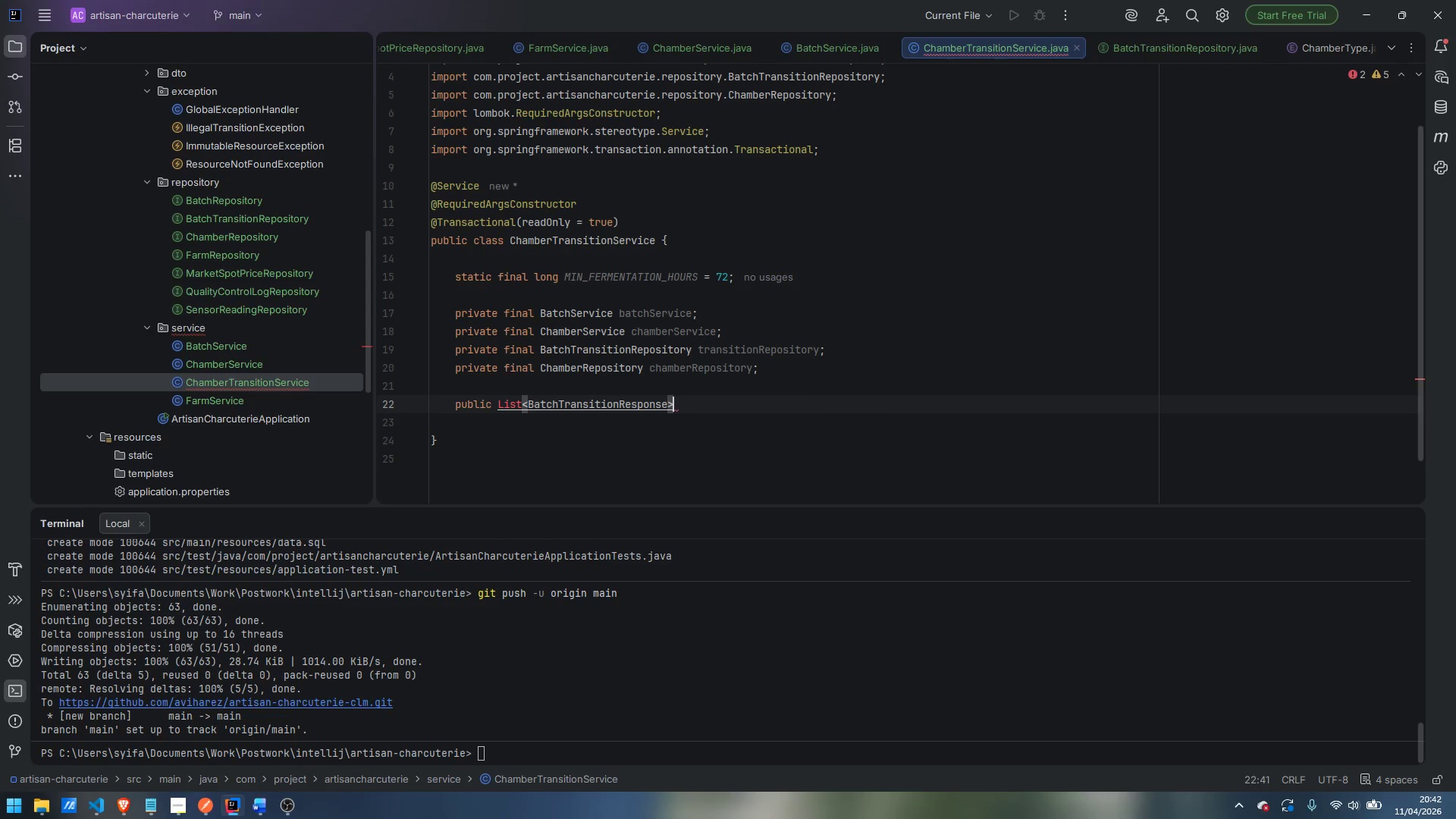 
key(Control+Period)
 